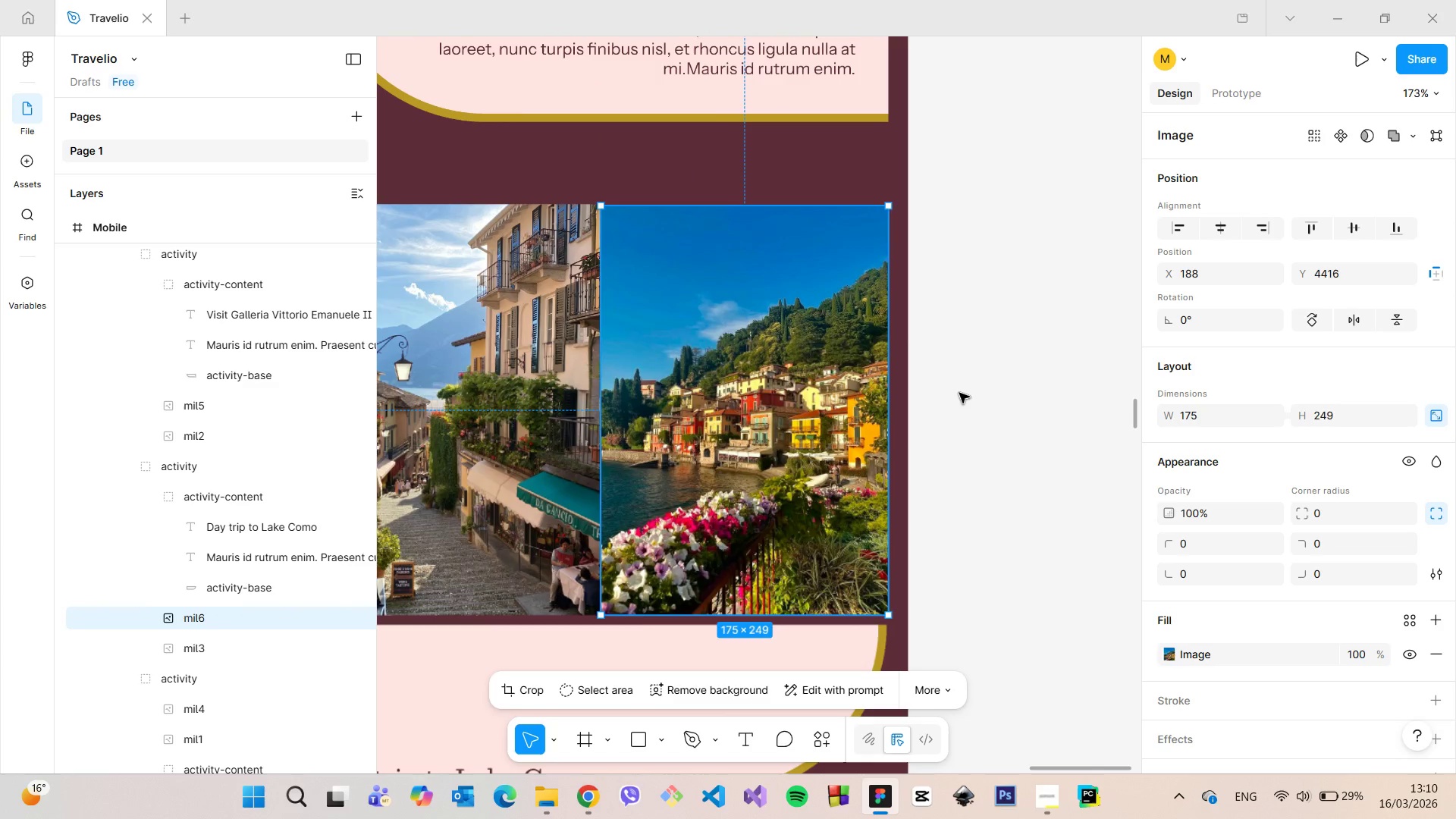 
scroll: coordinate [961, 393], scroll_direction: down, amount: 5.0
 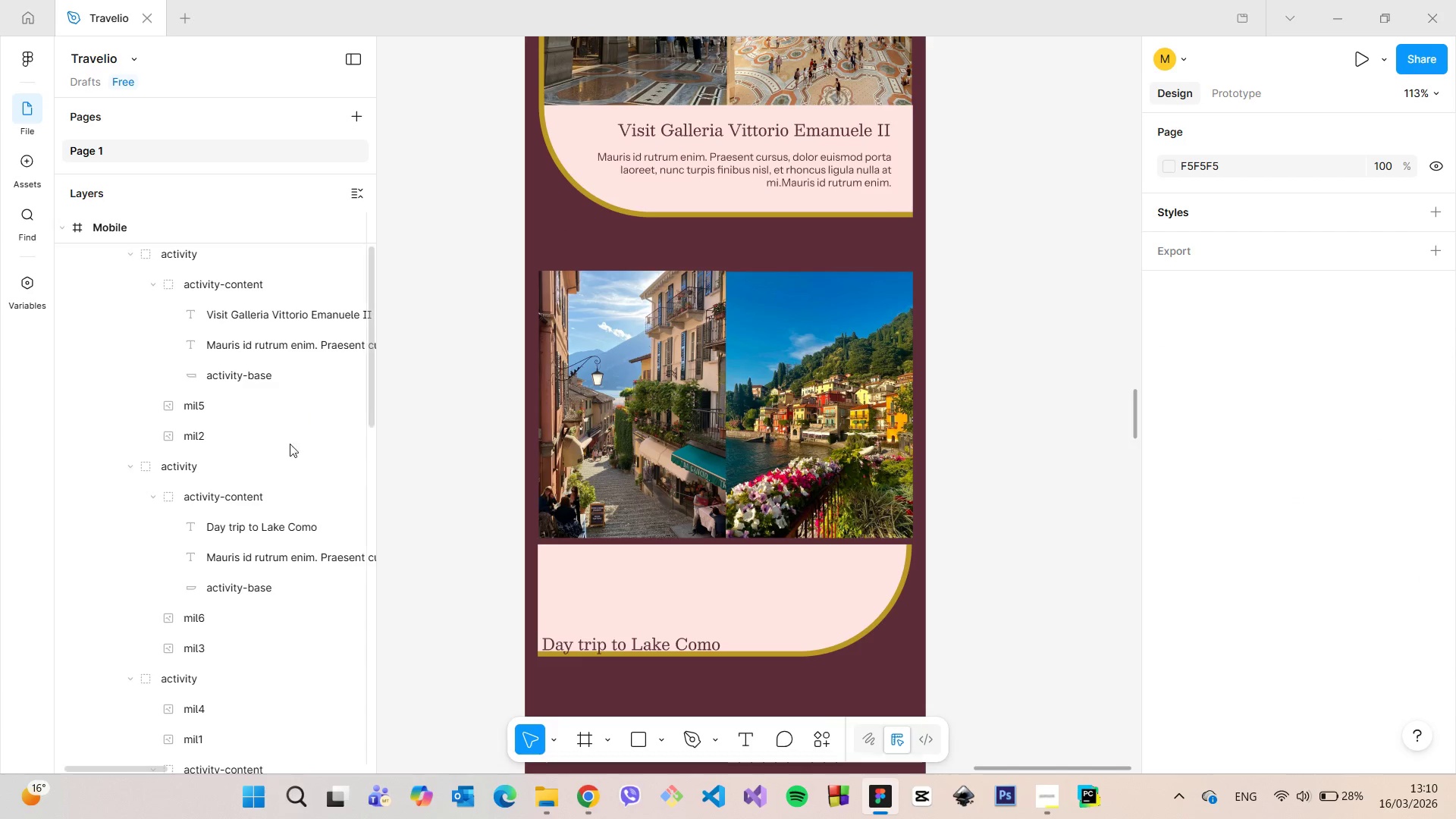 
left_click([263, 619])
 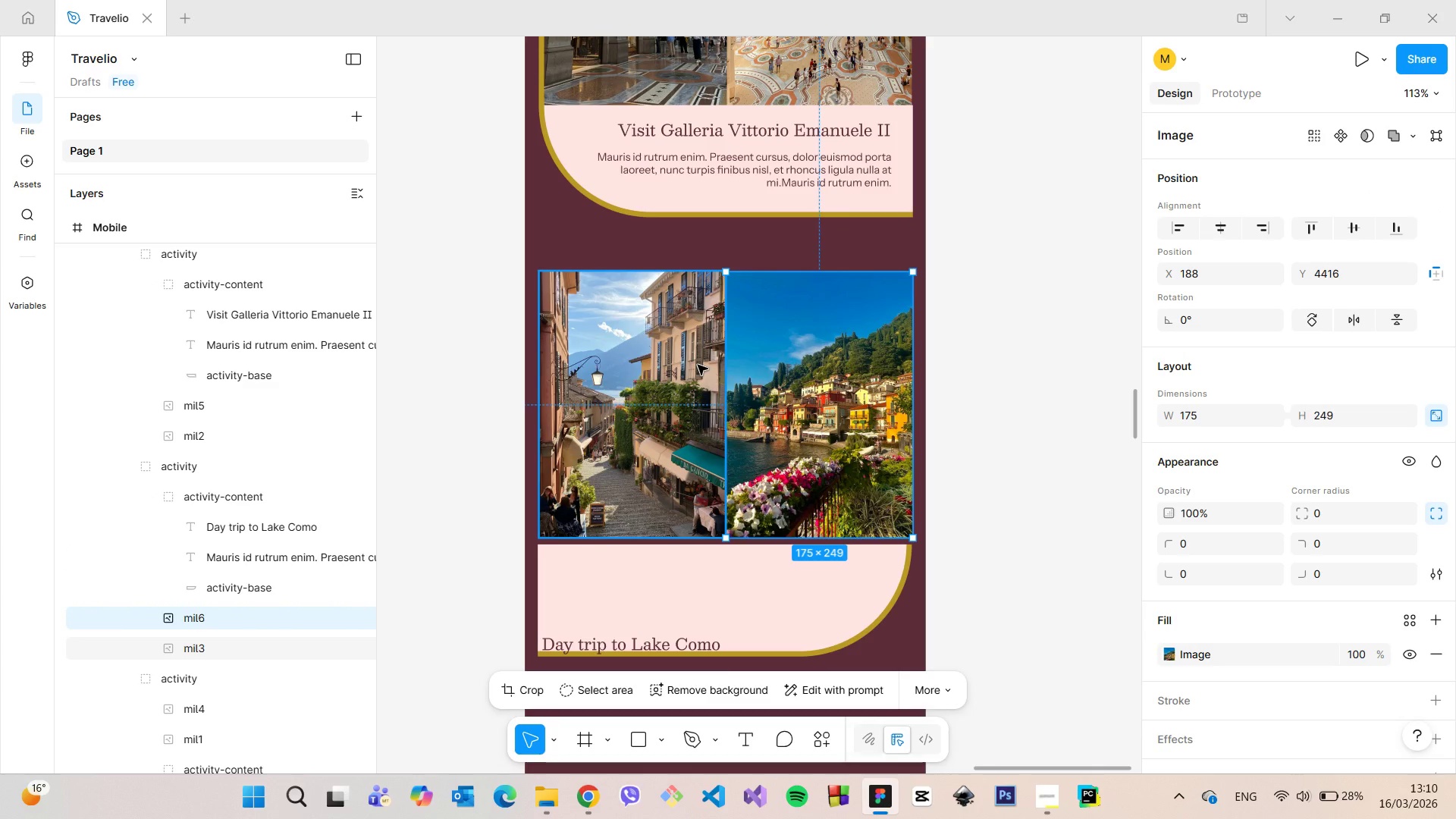 
left_click([698, 365])
 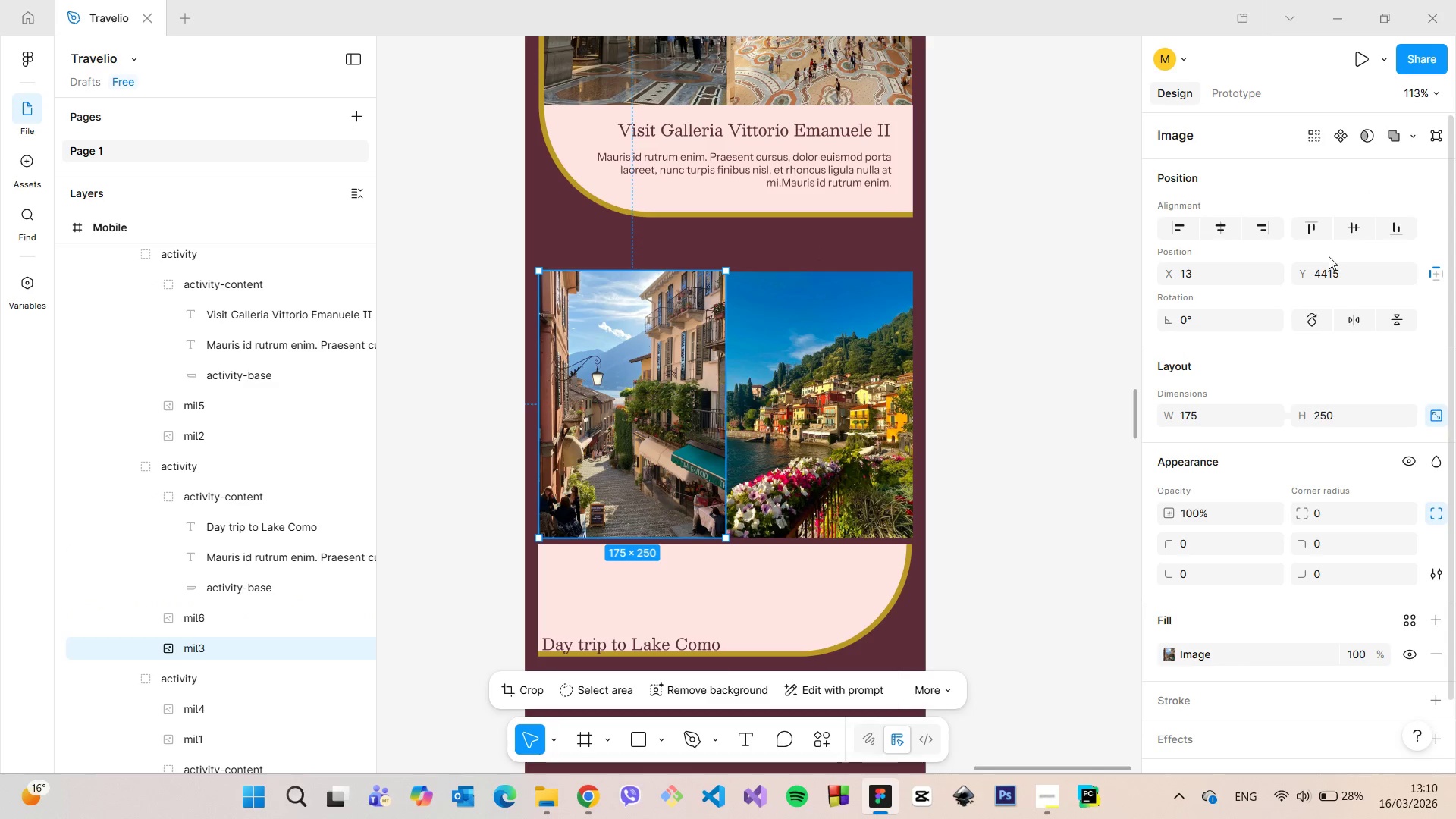 
left_click_drag(start_coordinate=[1354, 273], to_coordinate=[1335, 275])
 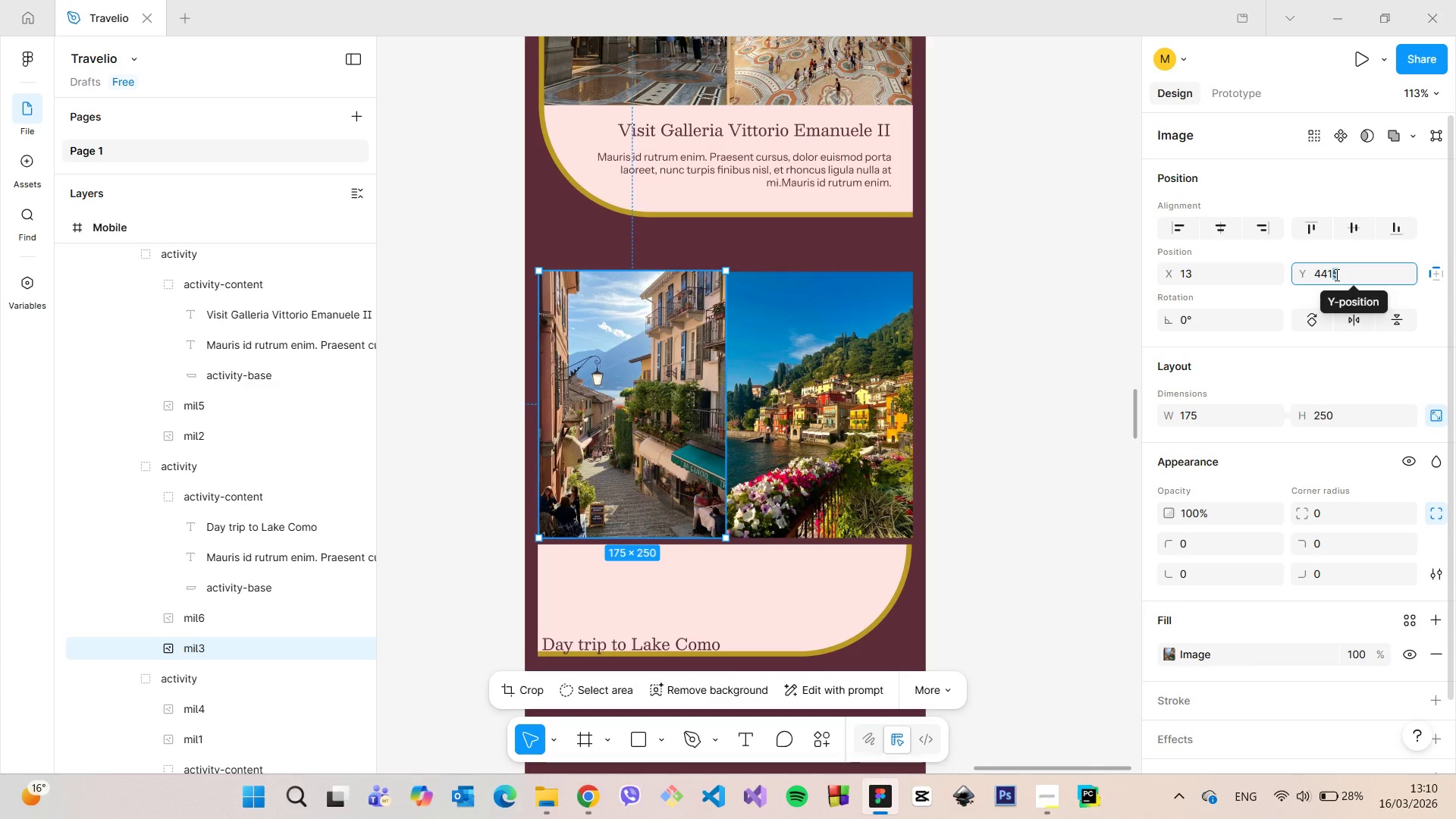 
key(6)
 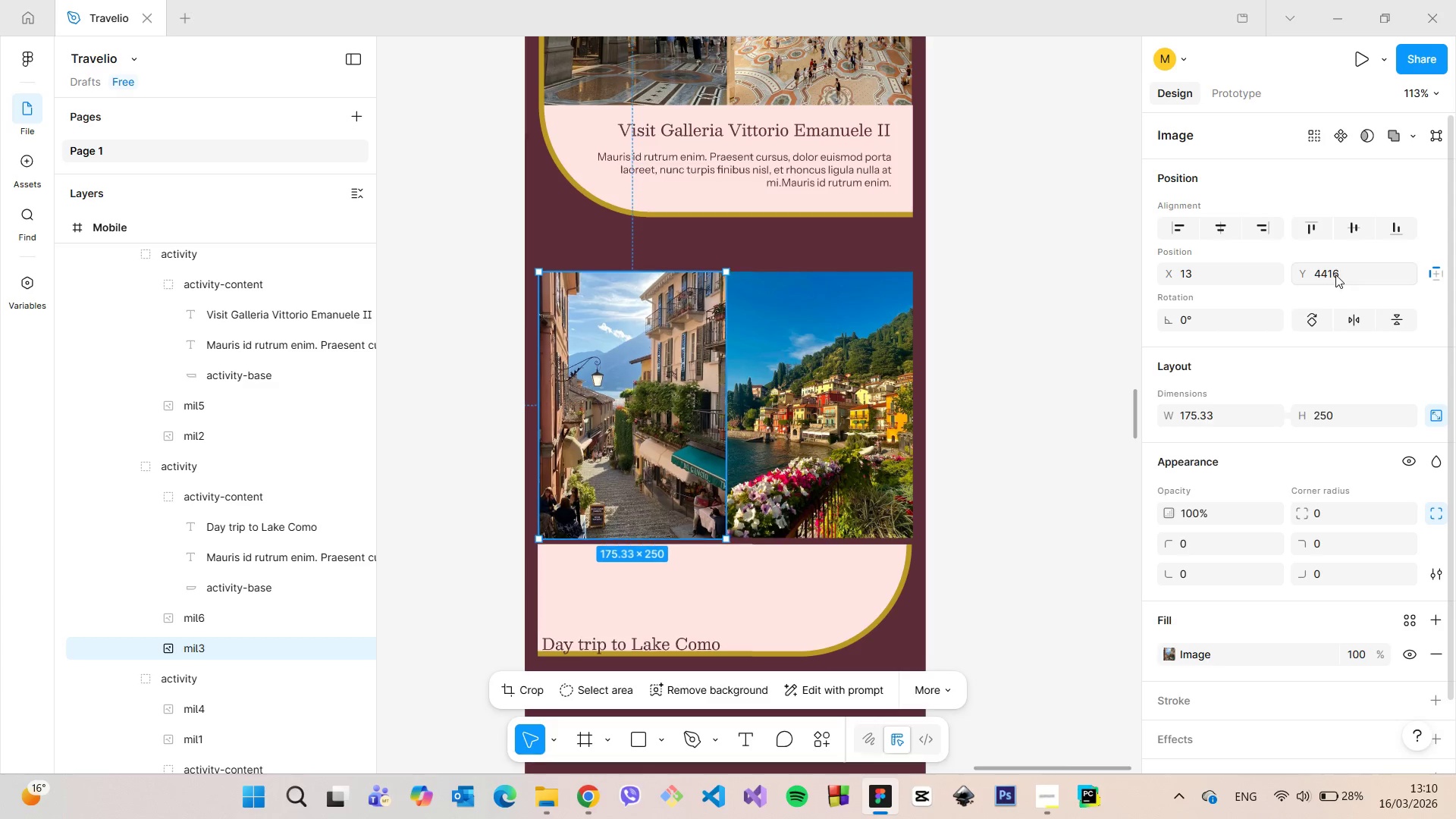 
key(Enter)
 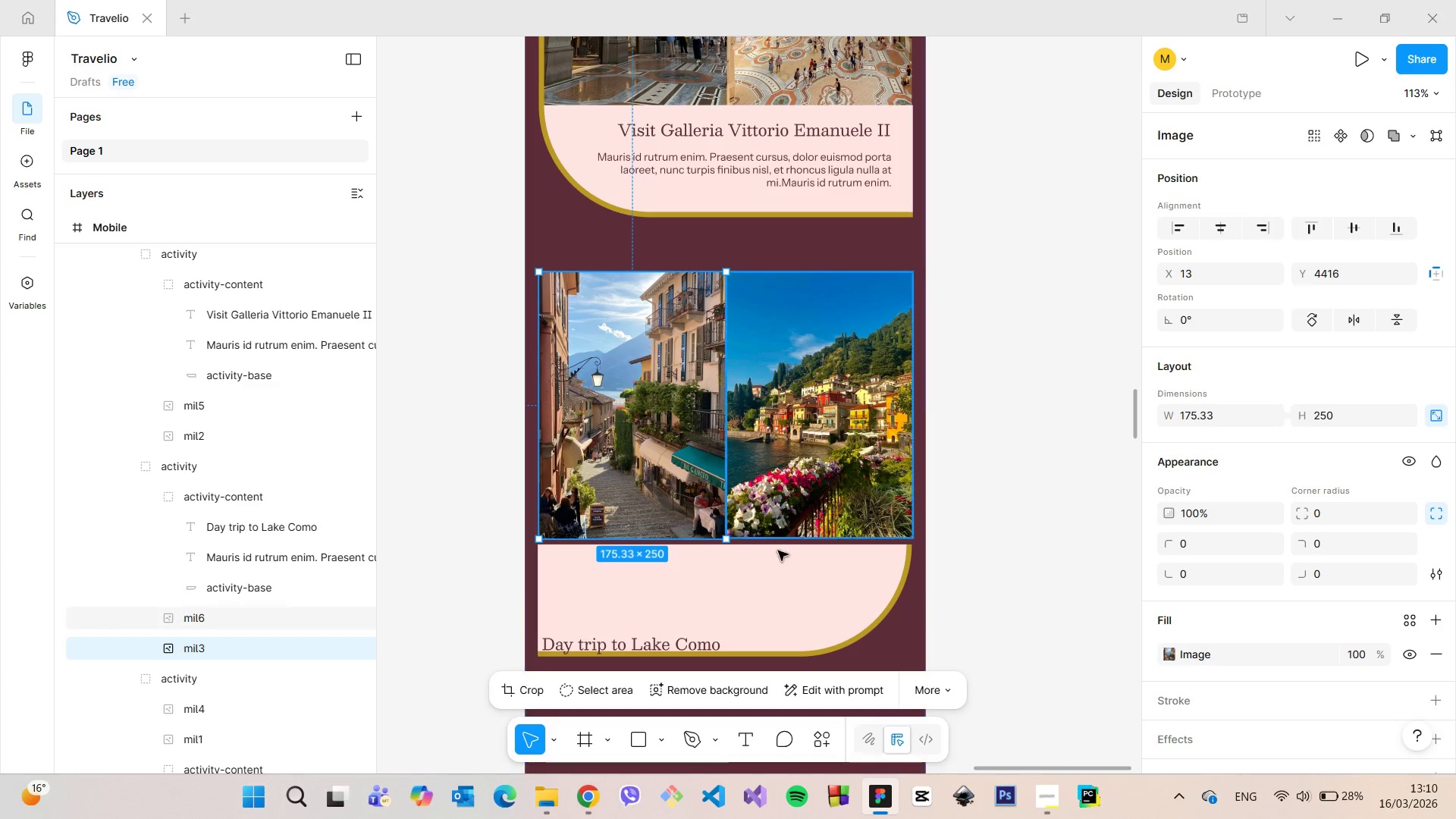 
left_click([739, 605])
 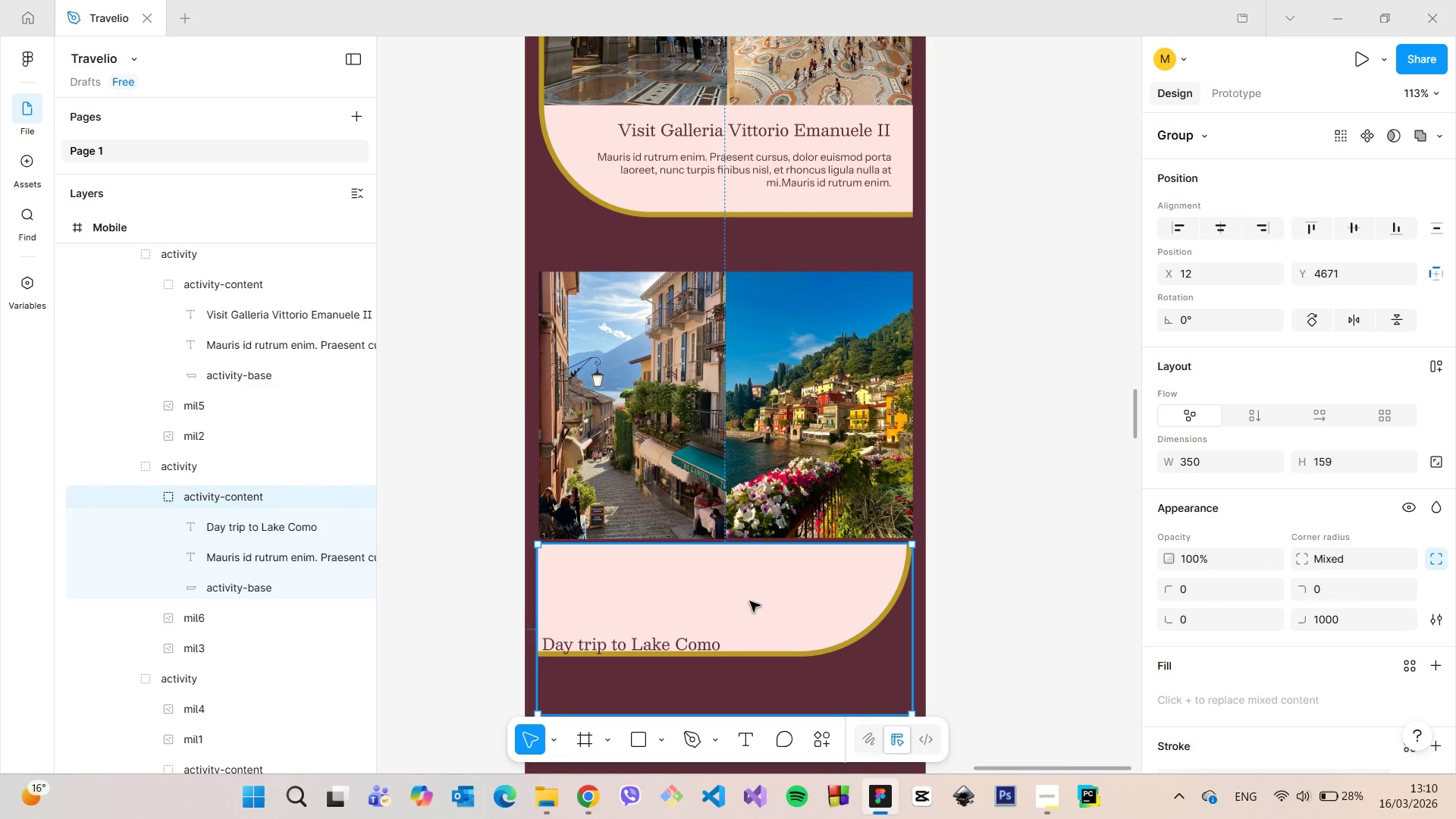 
left_click_drag(start_coordinate=[750, 601], to_coordinate=[751, 594])
 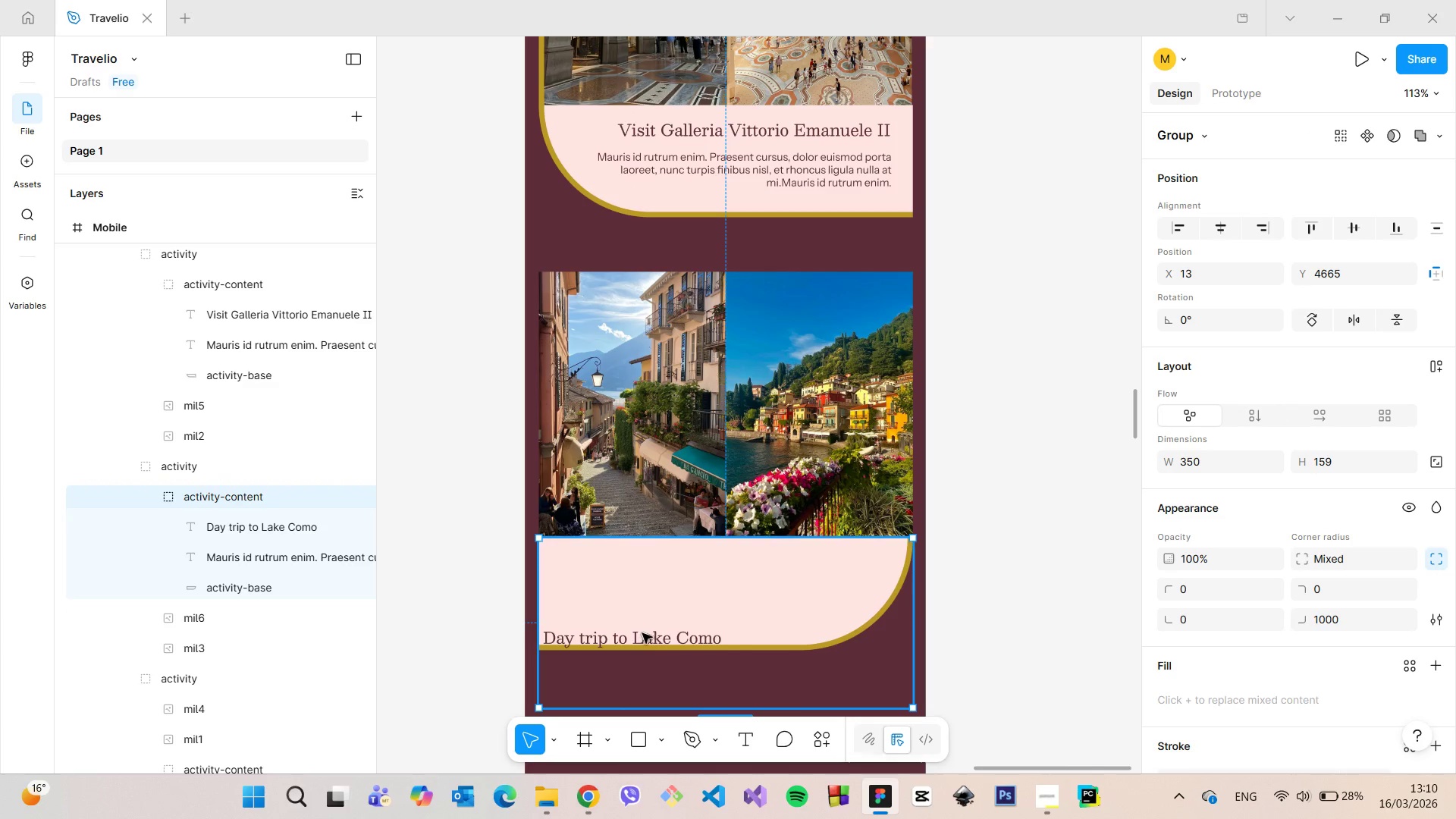 
left_click([815, 470])
 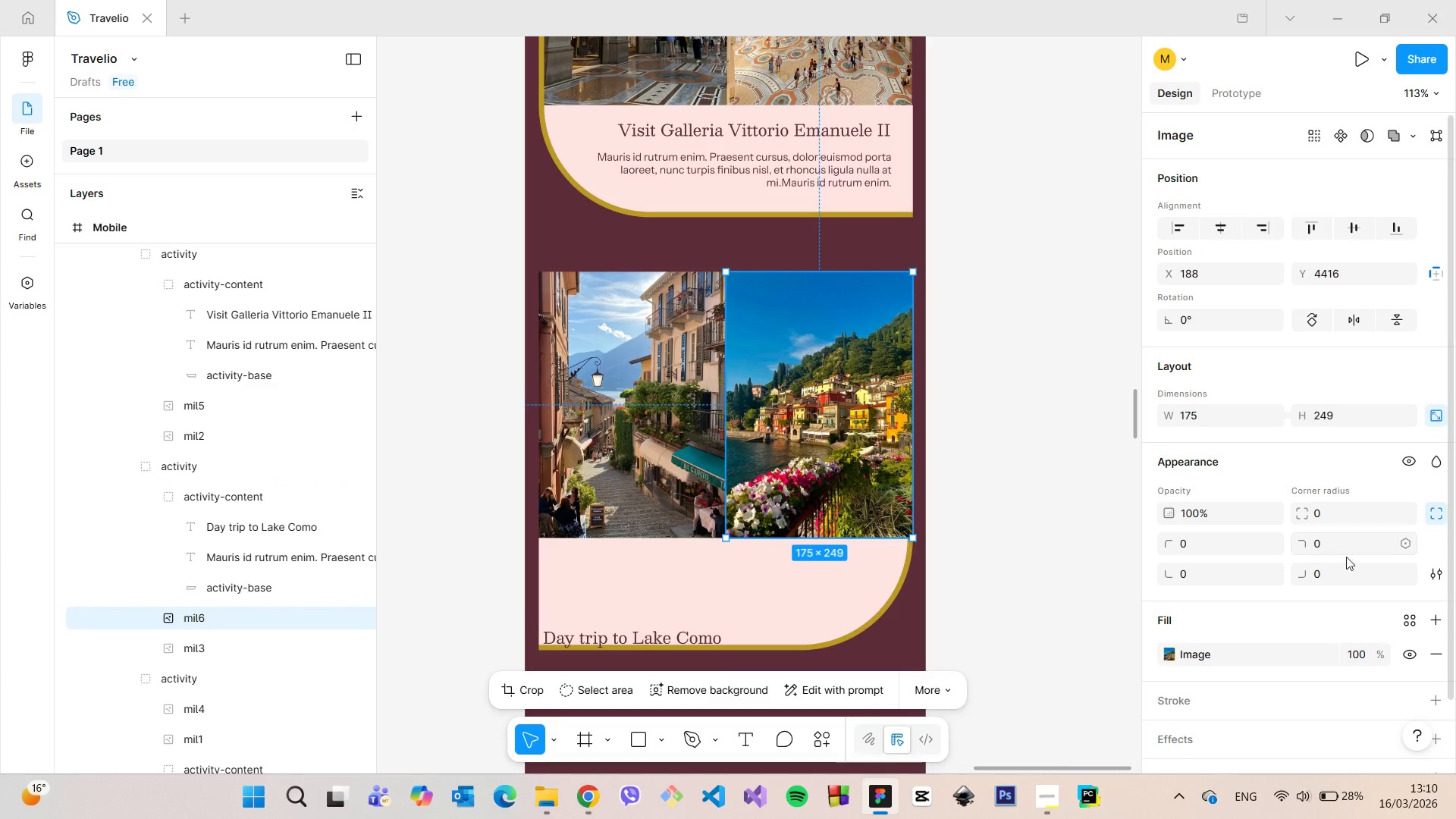 
scroll: coordinate [1349, 563], scroll_direction: down, amount: 2.0
 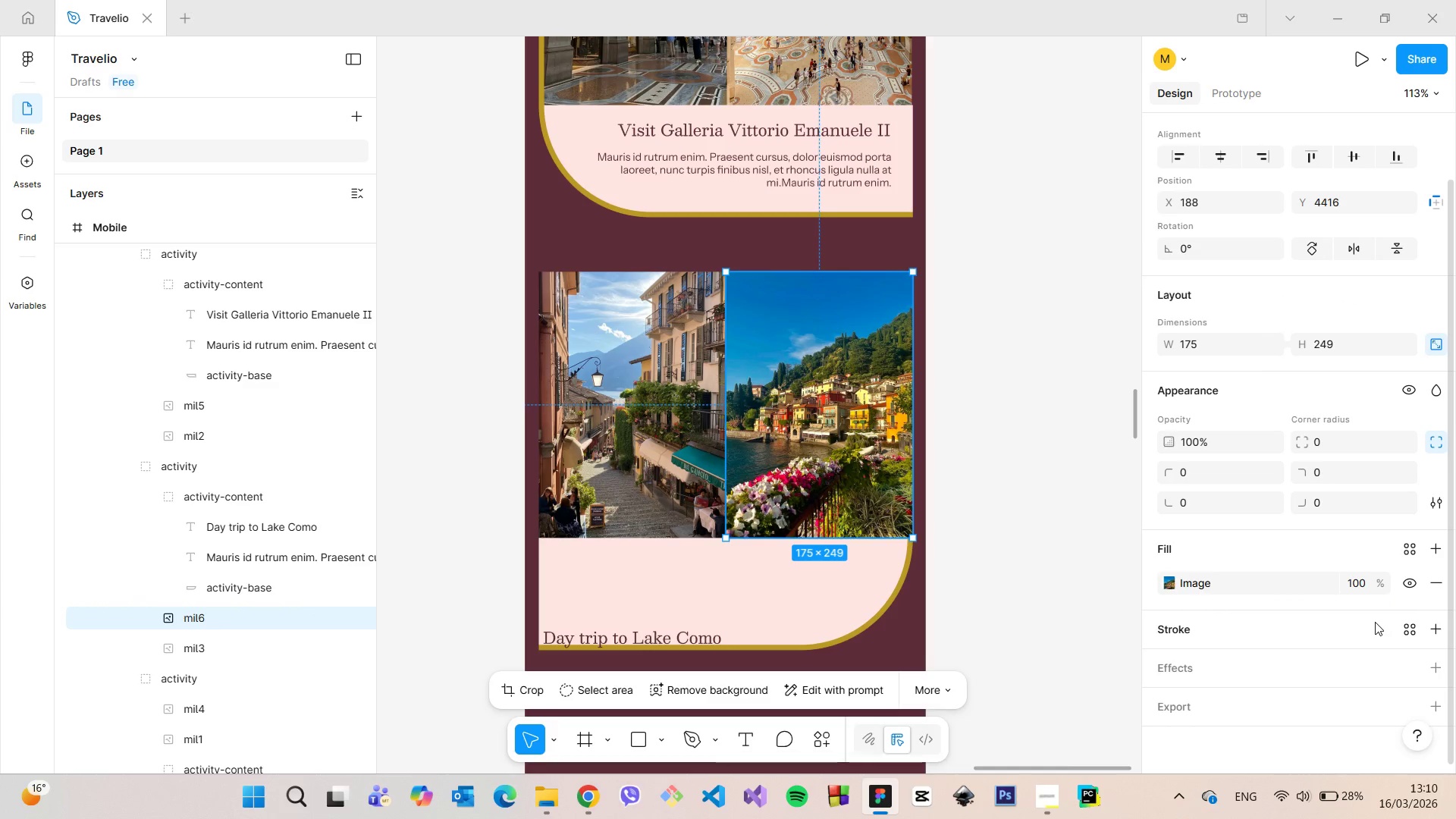 
left_click([1435, 624])
 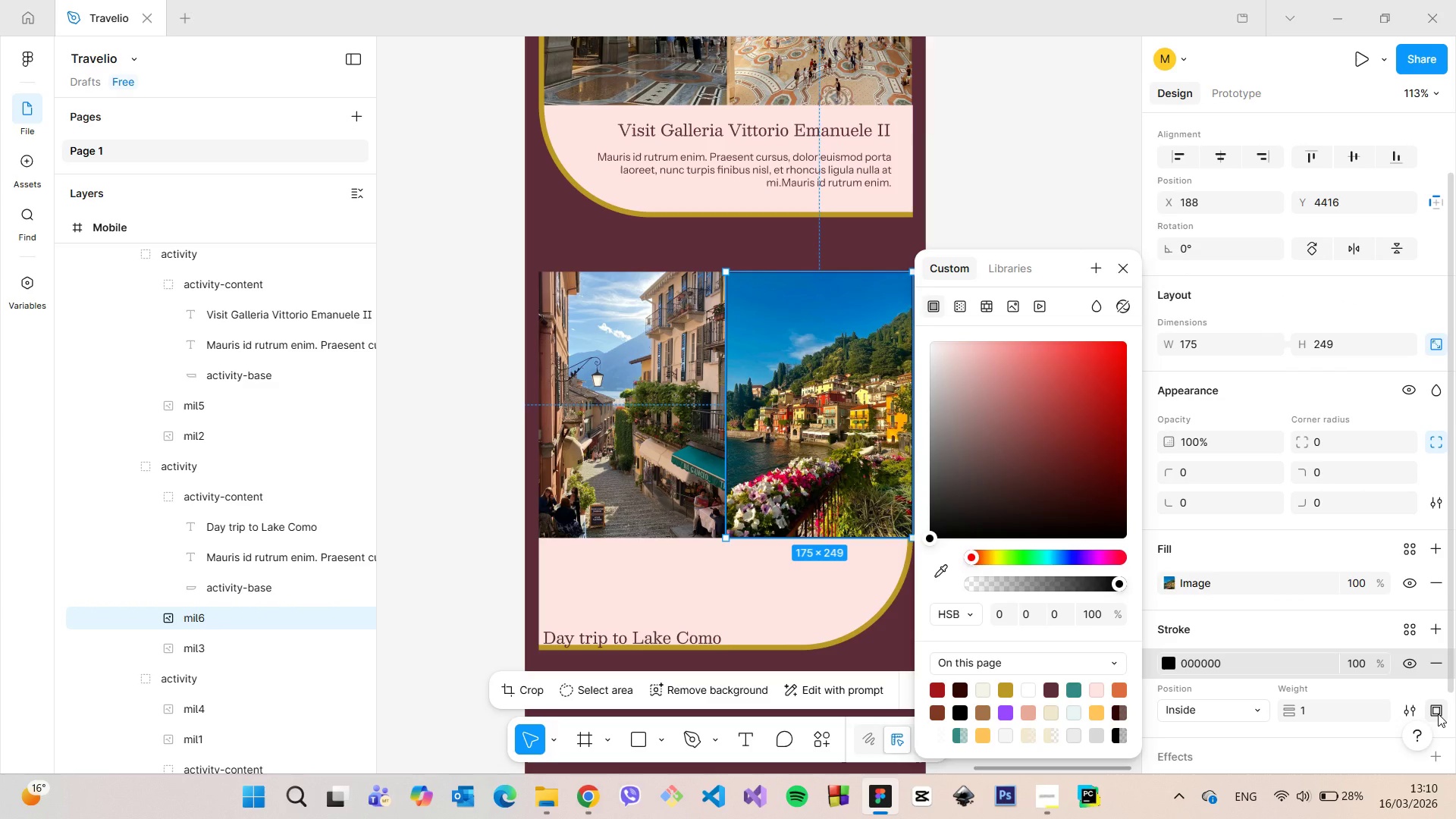 
left_click([1438, 714])
 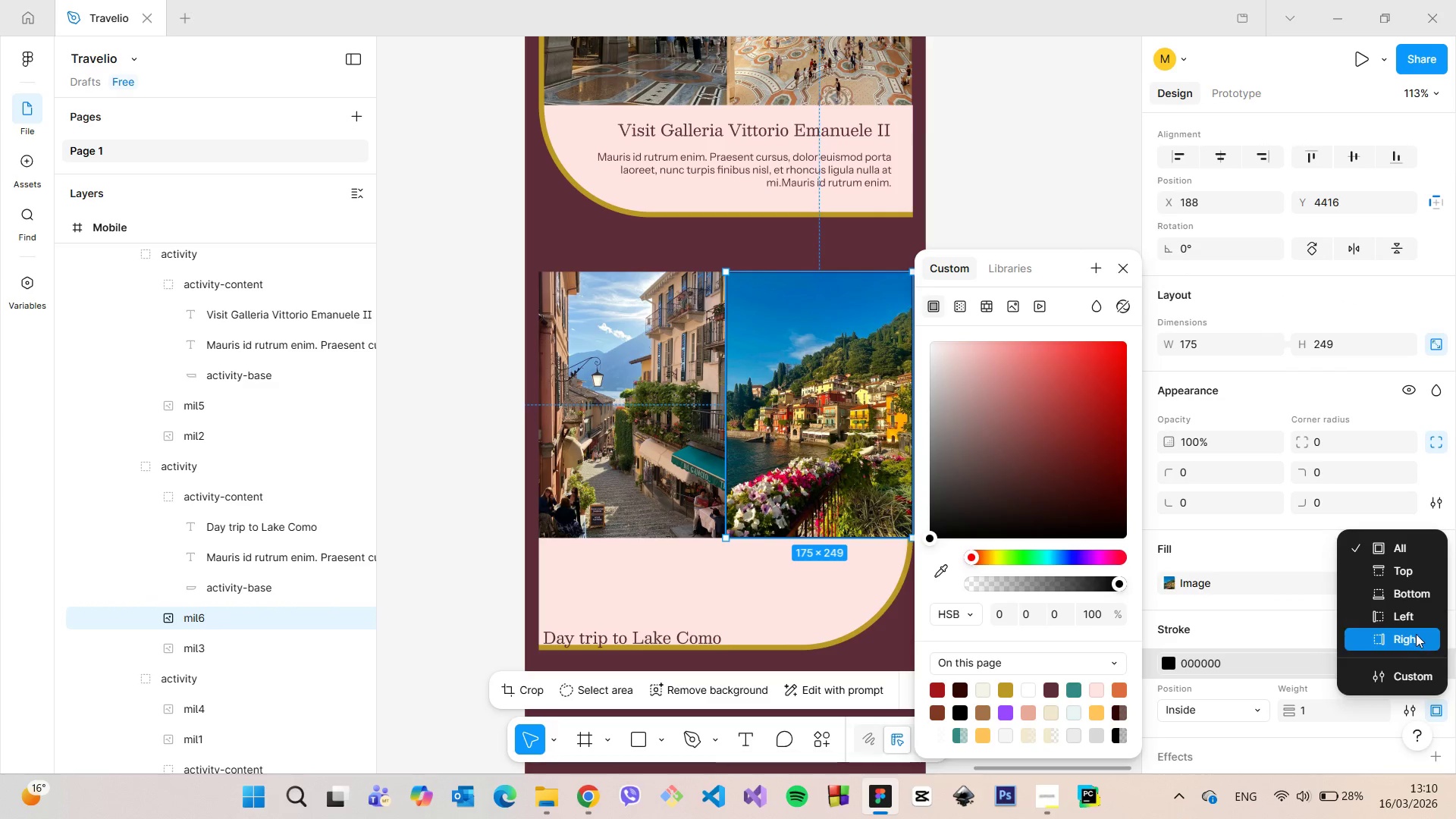 
left_click([1416, 634])
 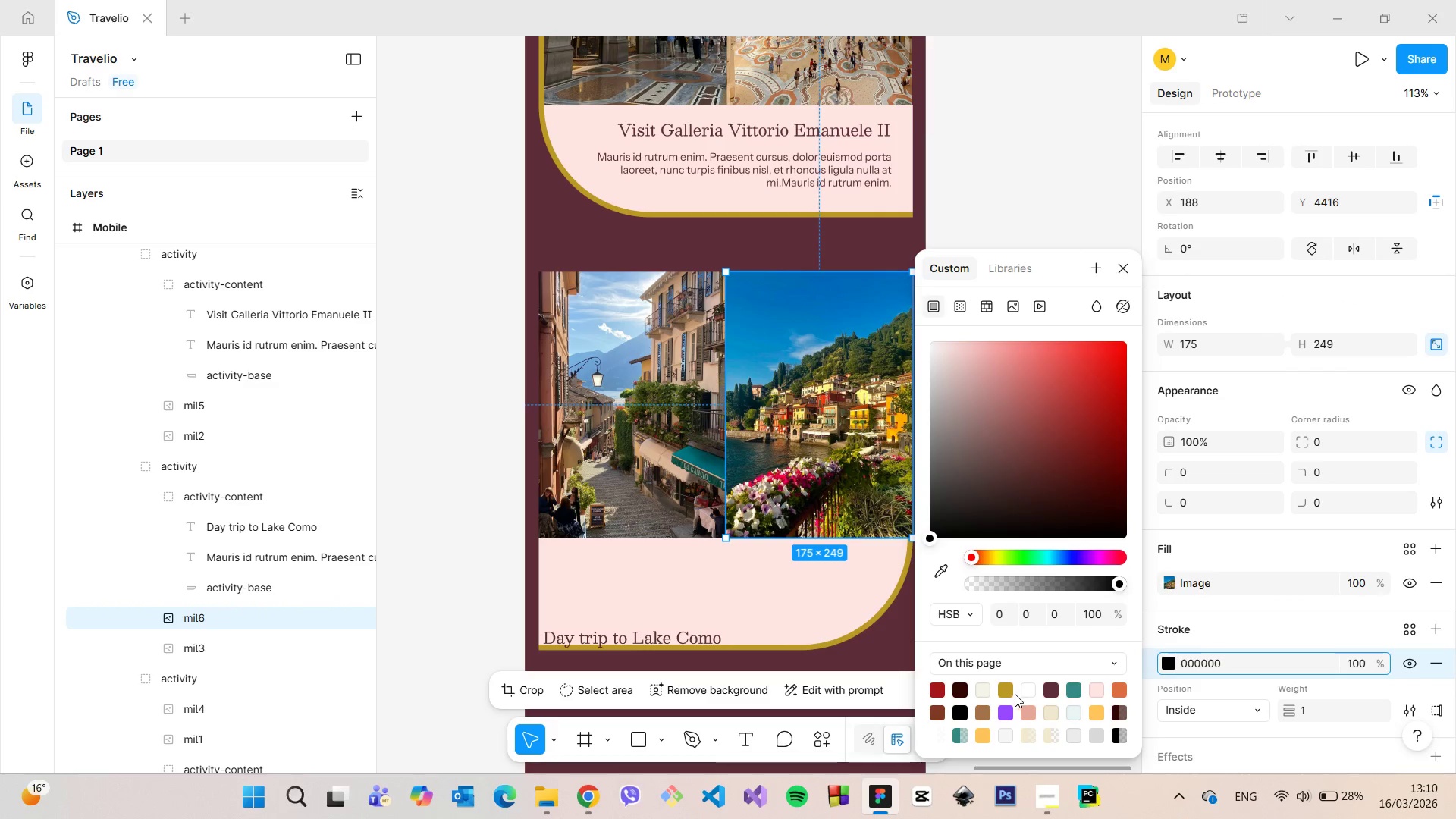 
left_click([1009, 692])
 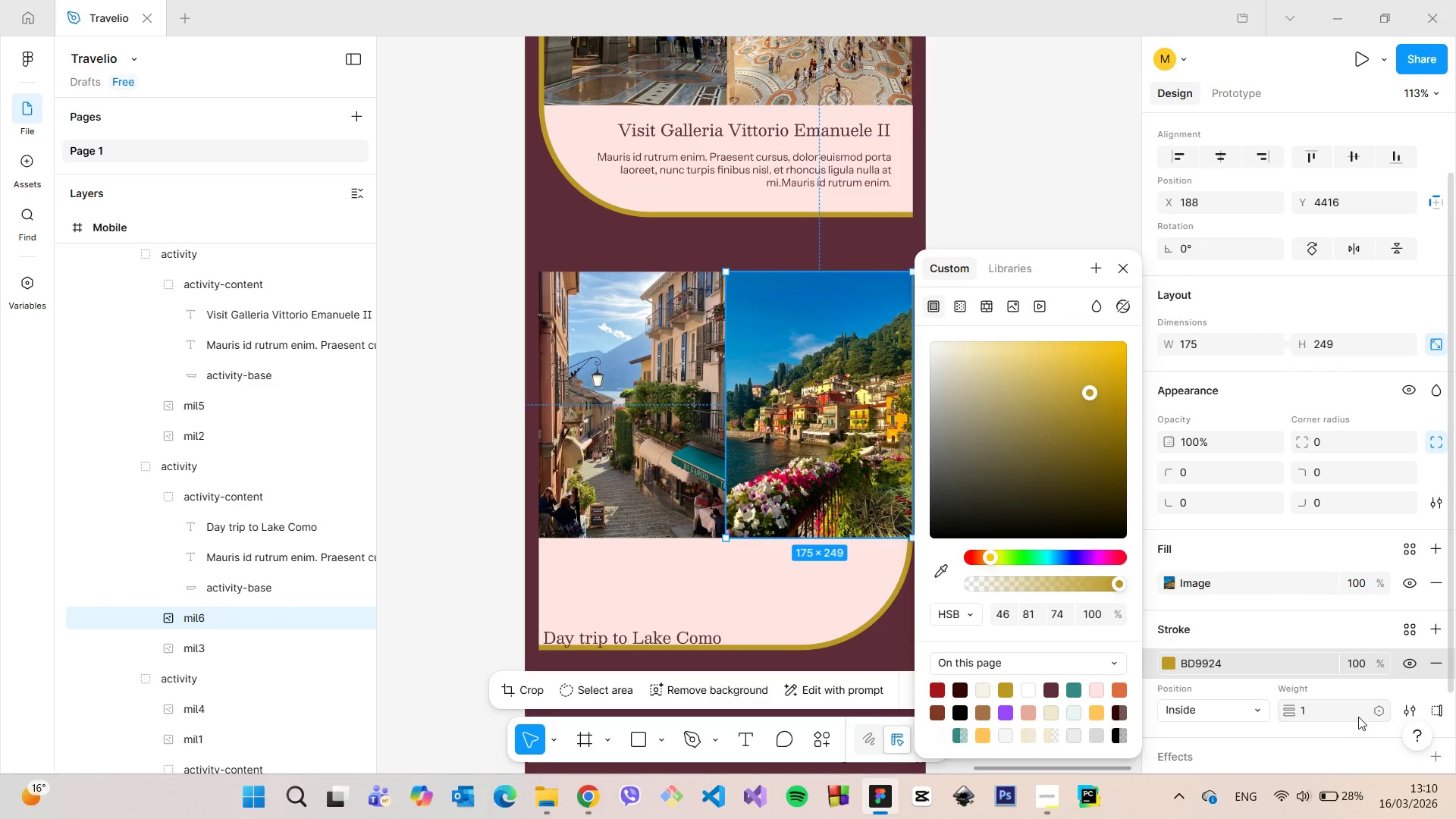 
left_click([1341, 716])
 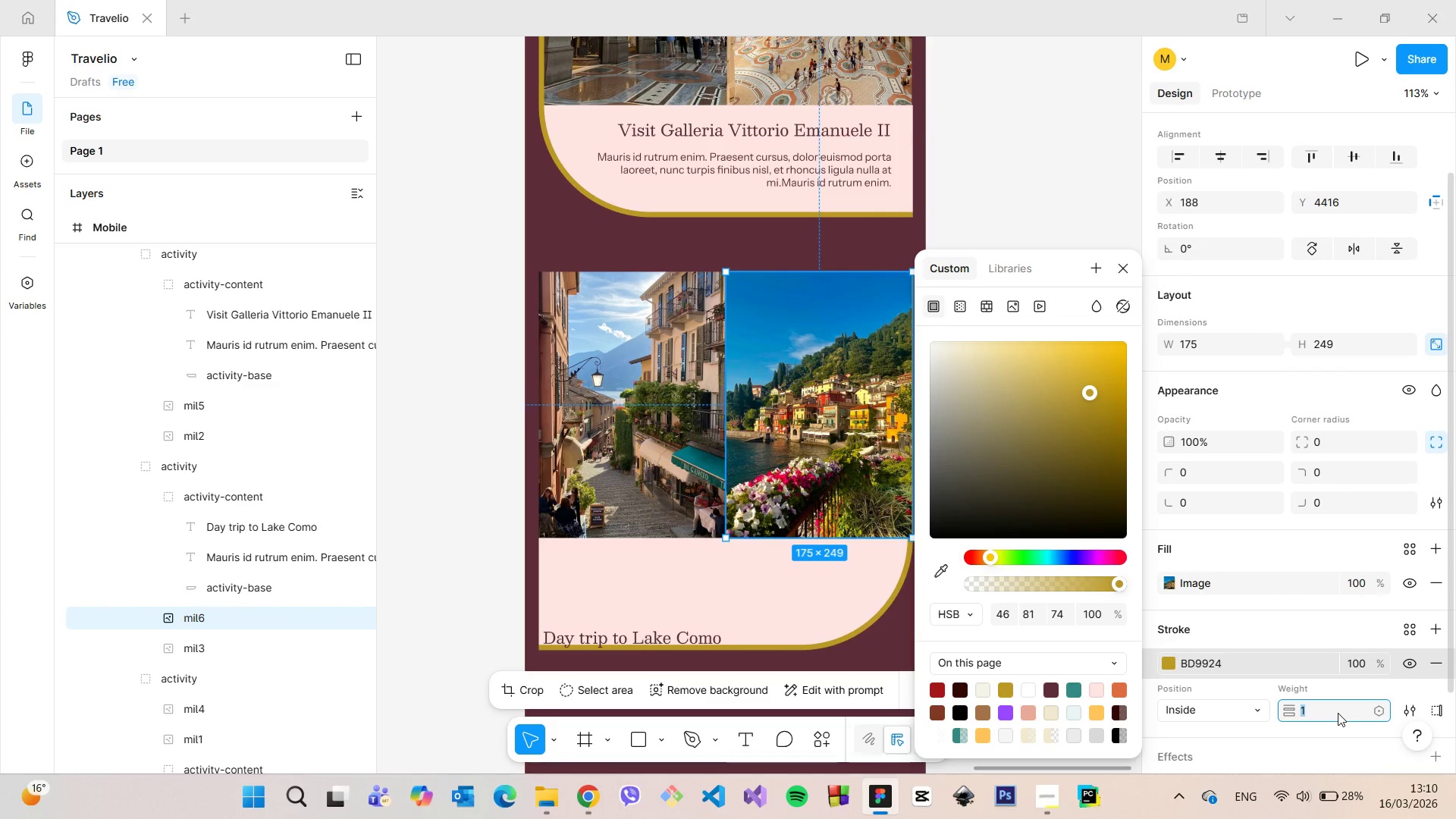 
key(5)
 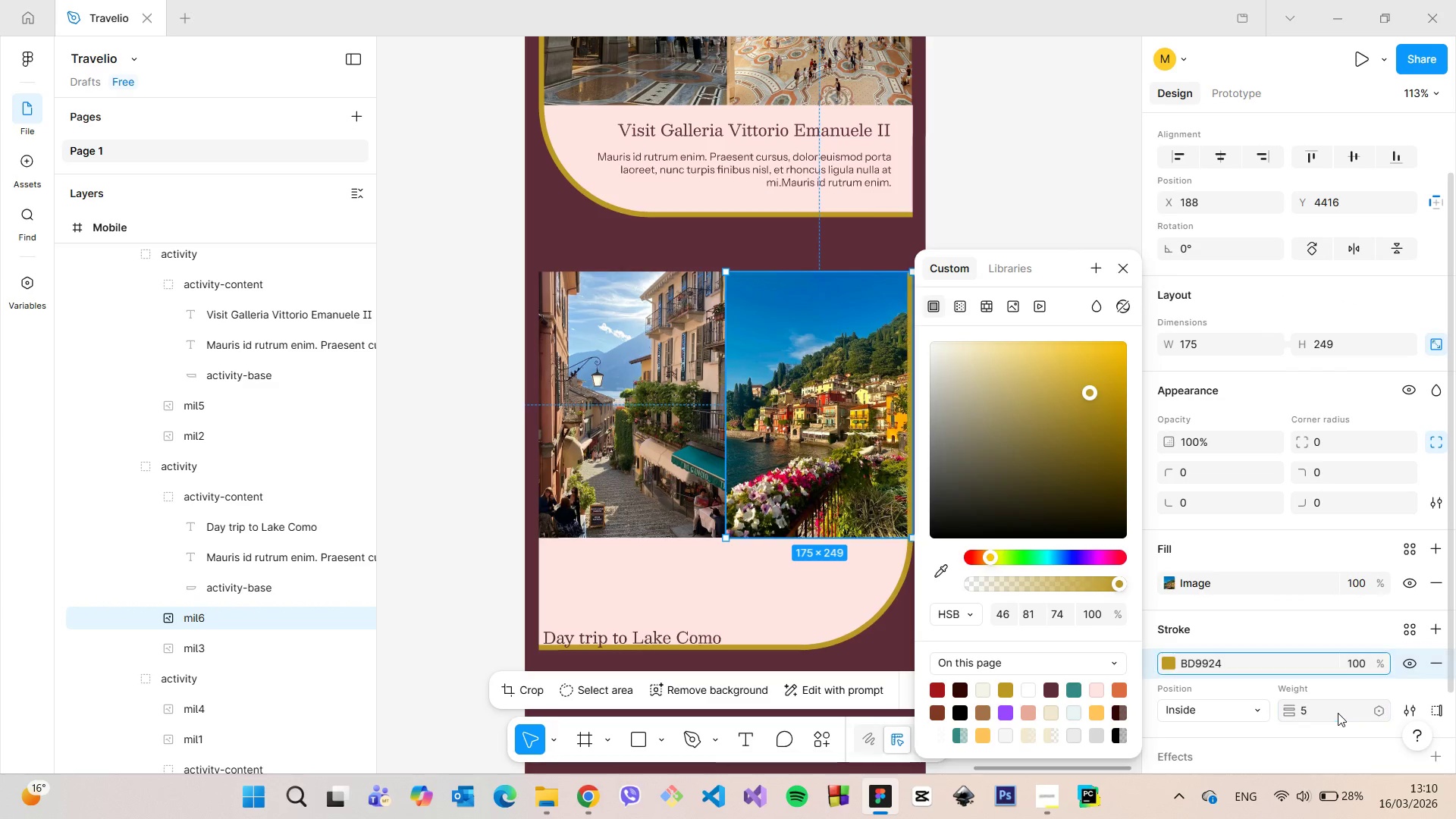 
key(Enter)
 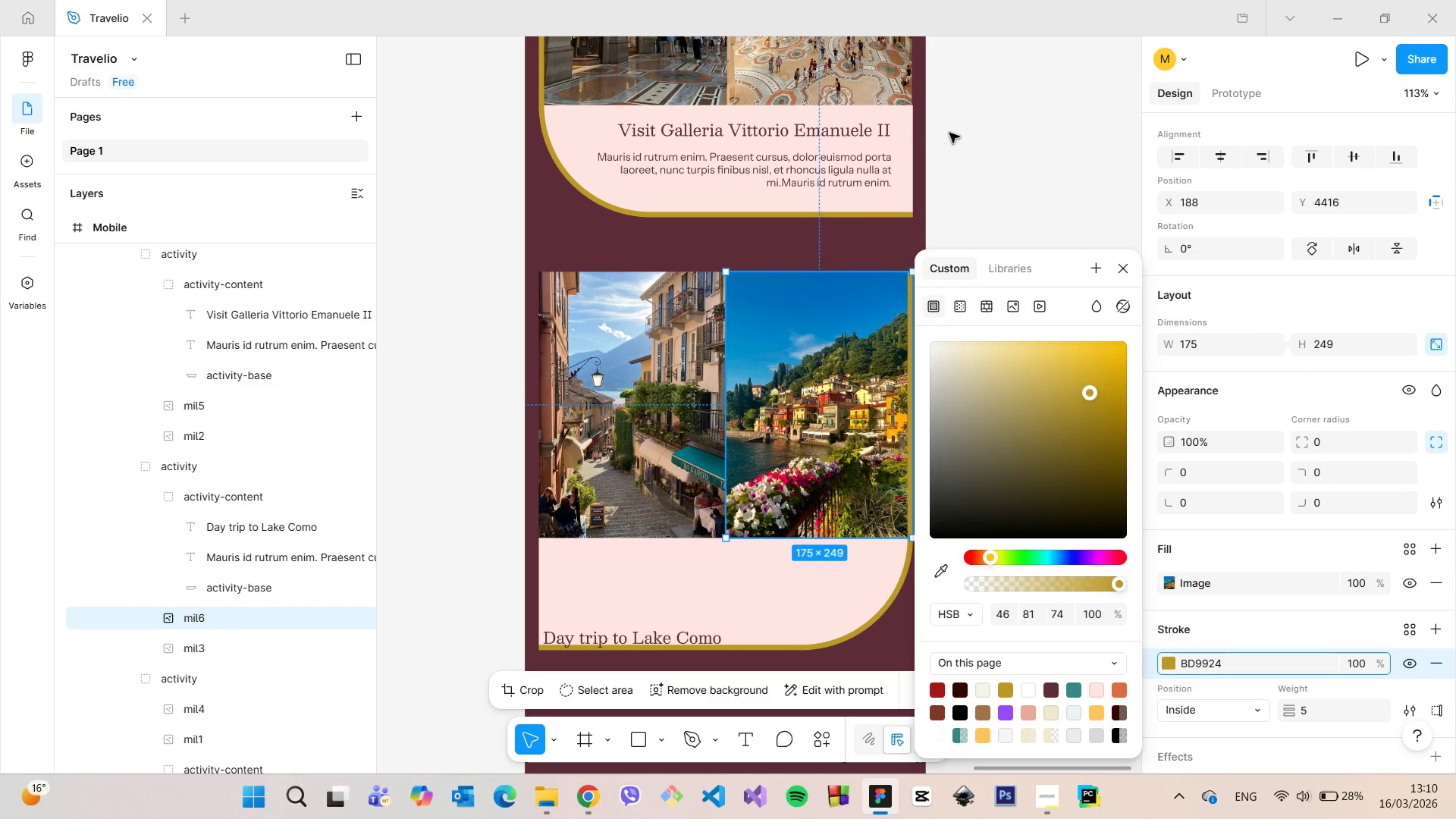 
left_click([1057, 176])
 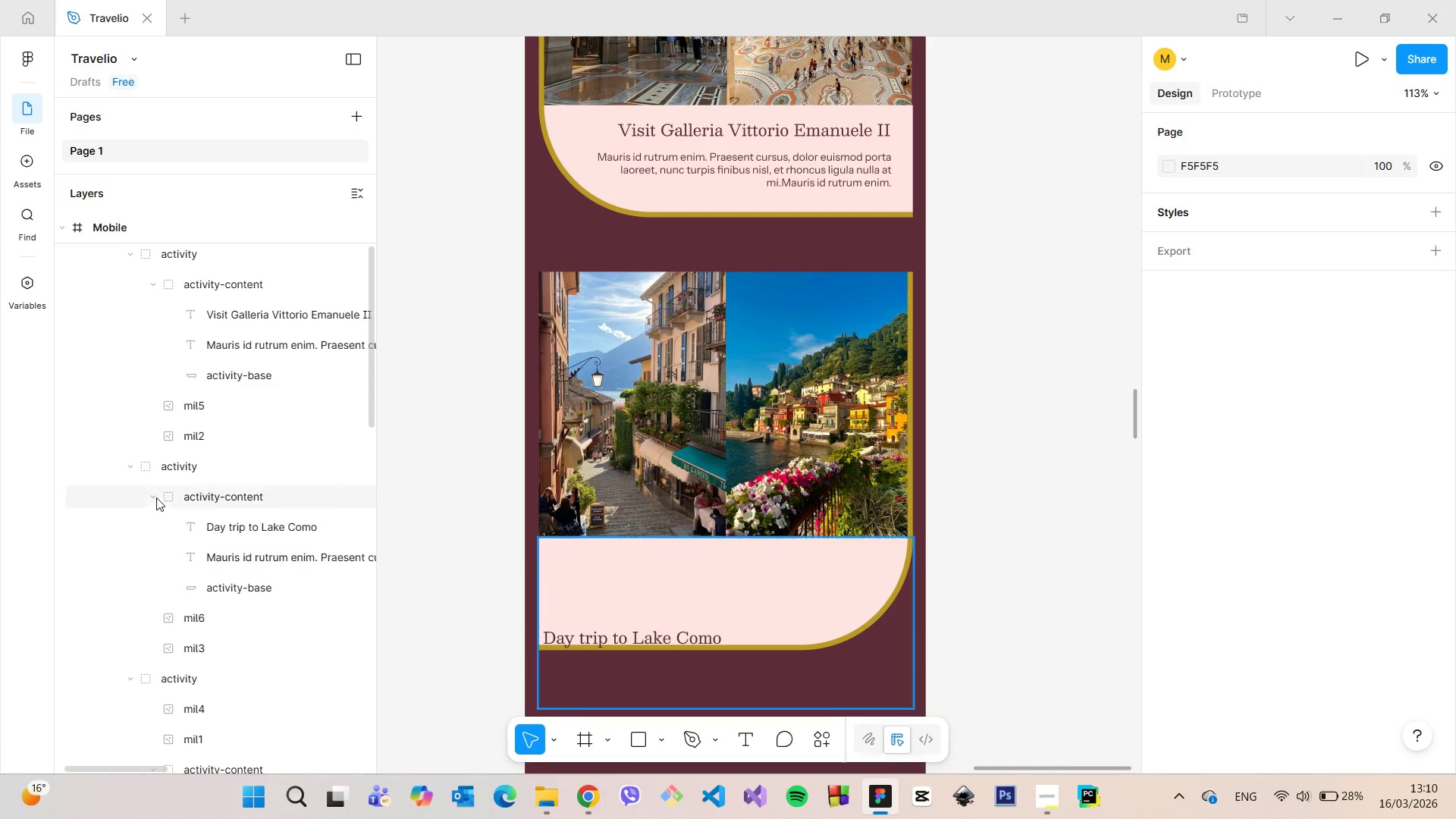 
left_click([263, 529])
 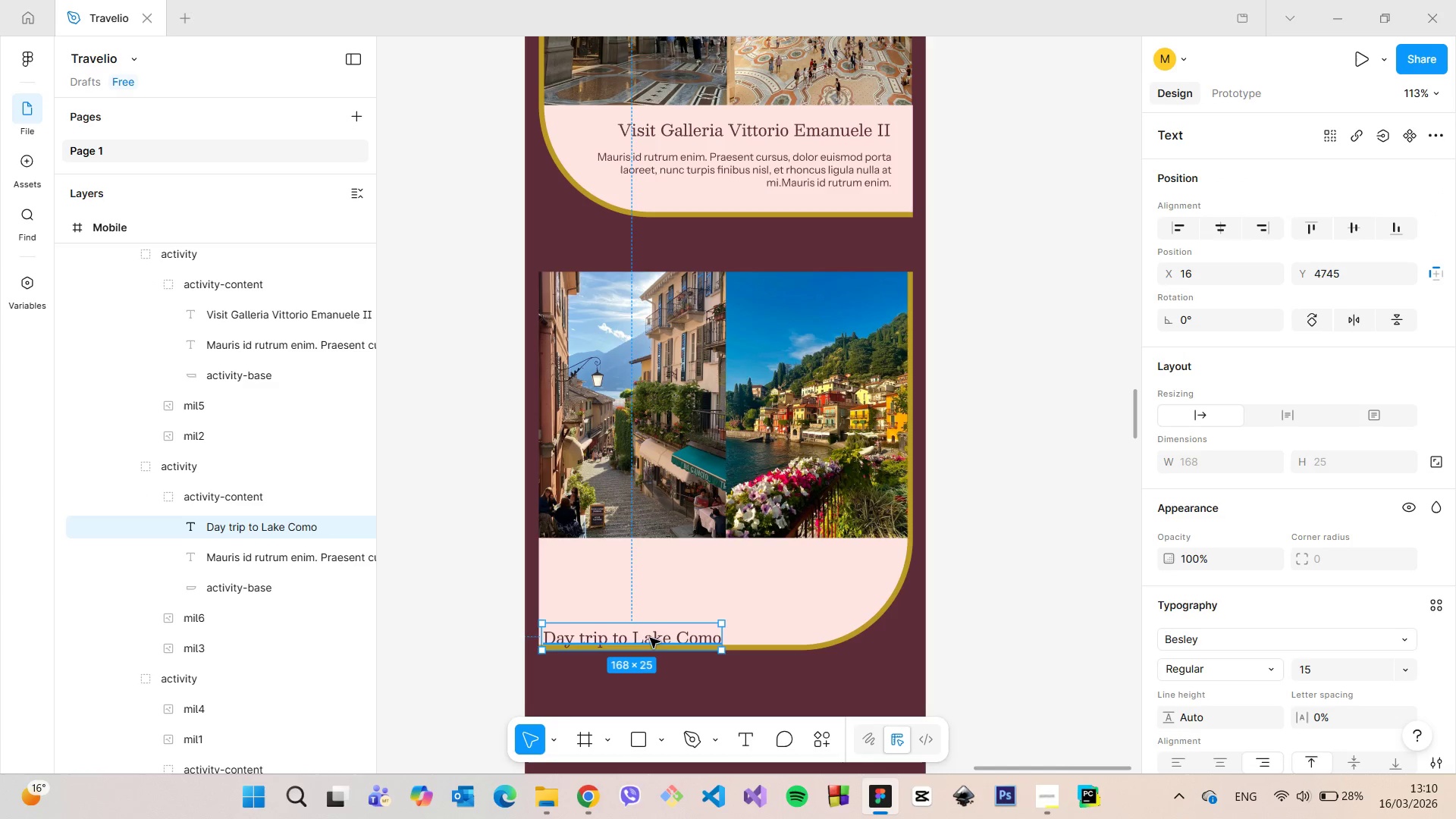 
left_click_drag(start_coordinate=[648, 635], to_coordinate=[665, 566])
 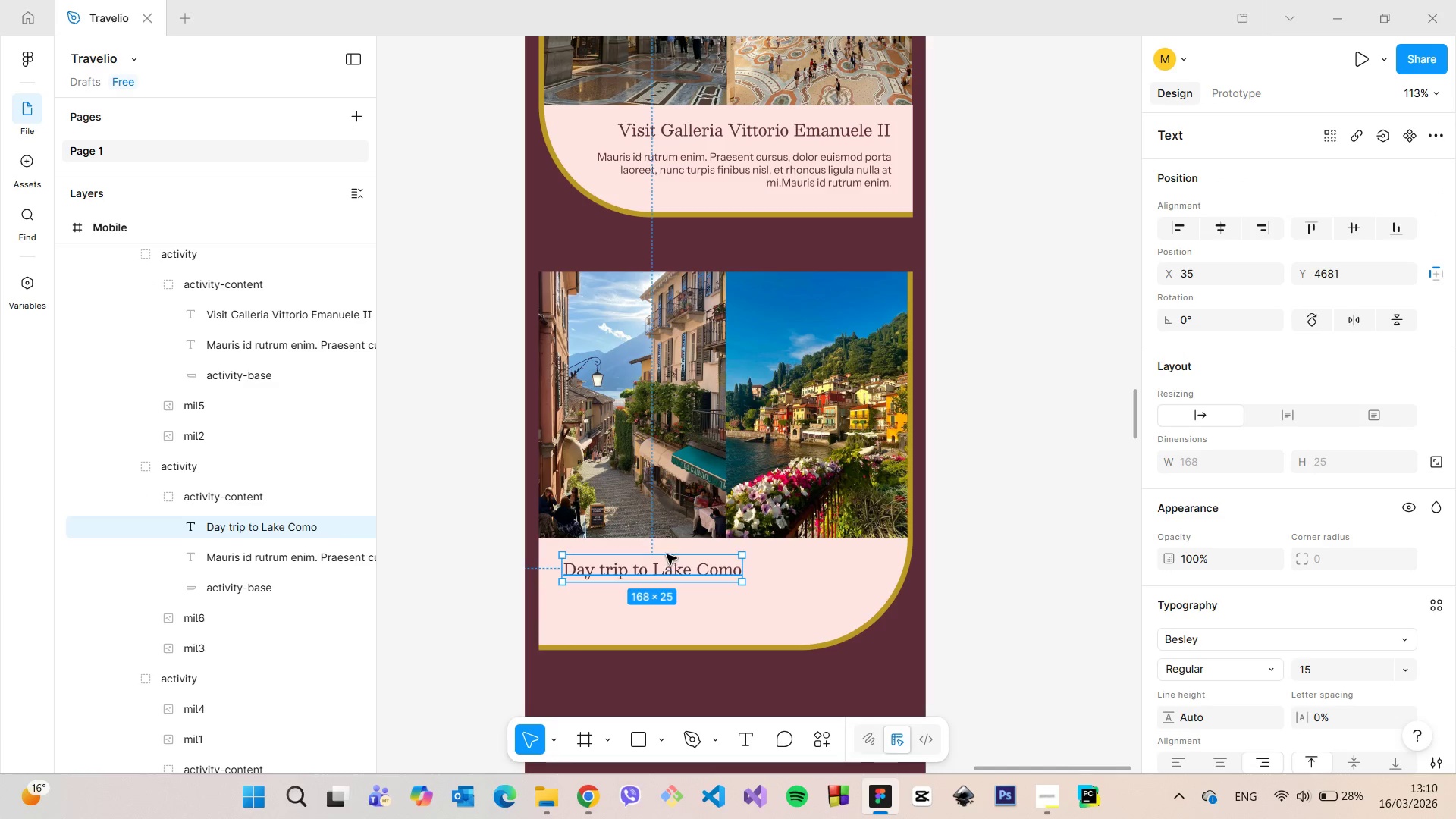 
hold_key(key=AltLeft, duration=0.8)
 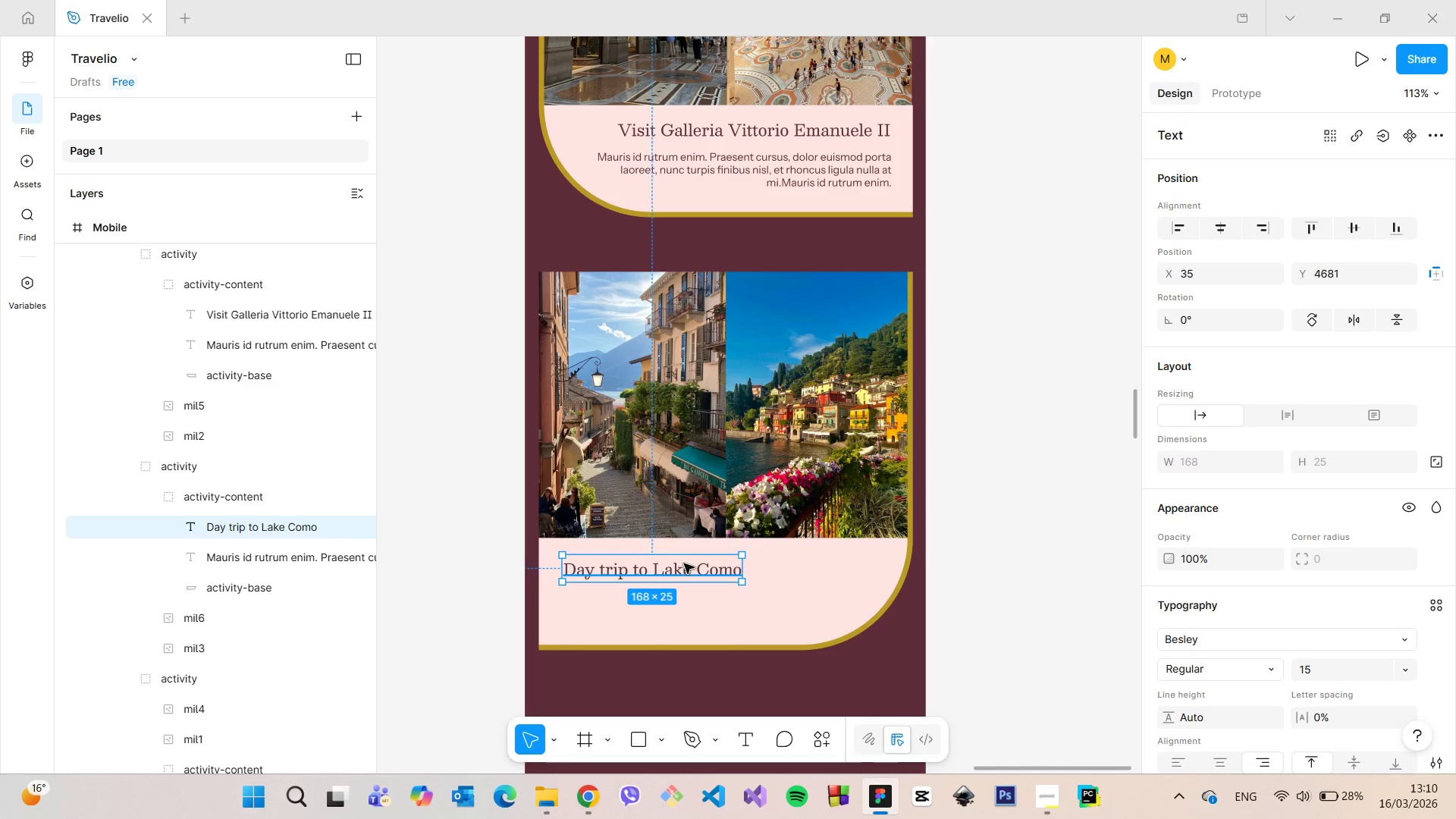 
hold_key(key=AltLeft, duration=1.95)
left_click_drag(start_coordinate=[682, 563], to_coordinate=[682, 558])
 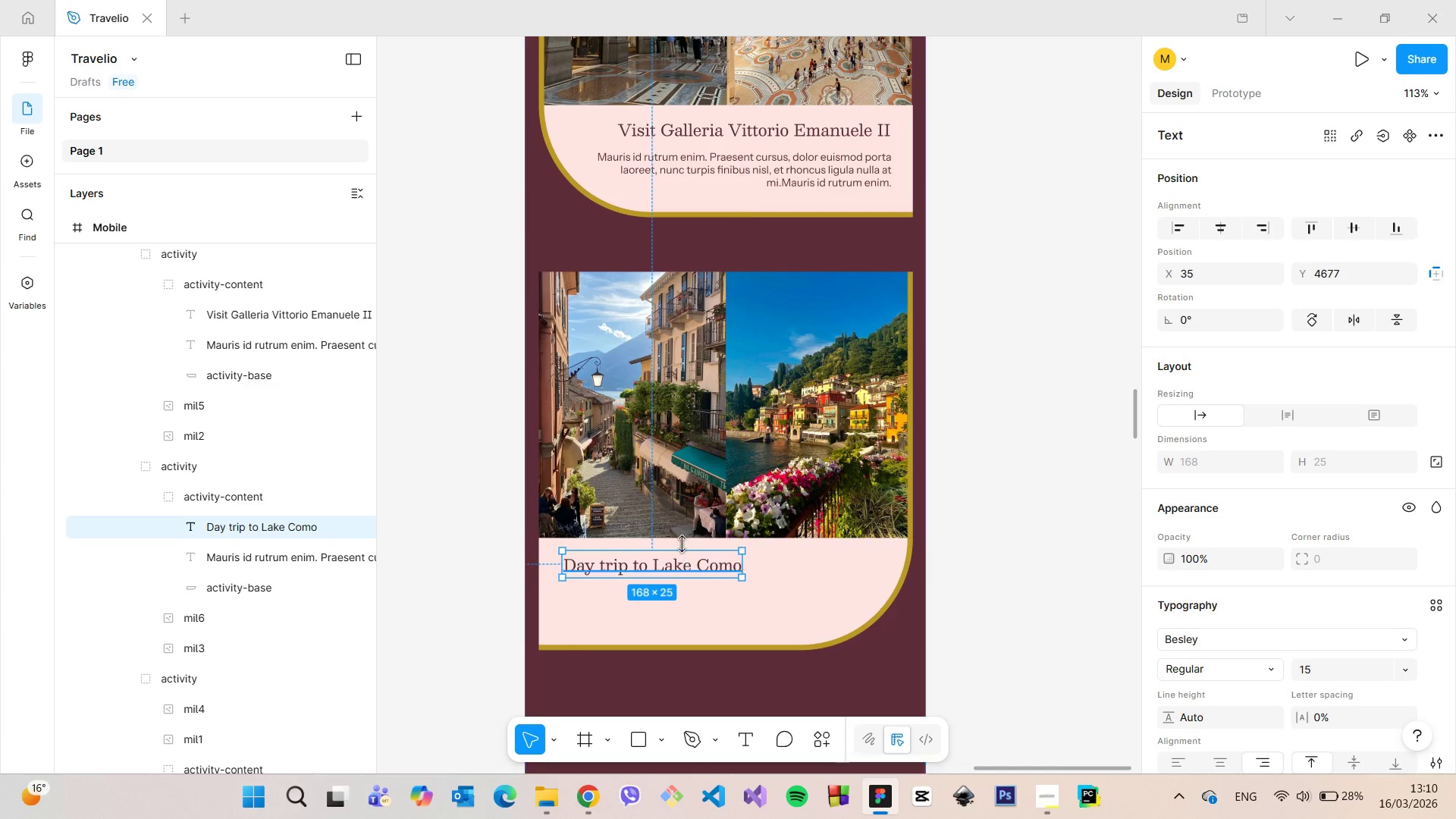 
hold_key(key=AltLeft, duration=0.77)
 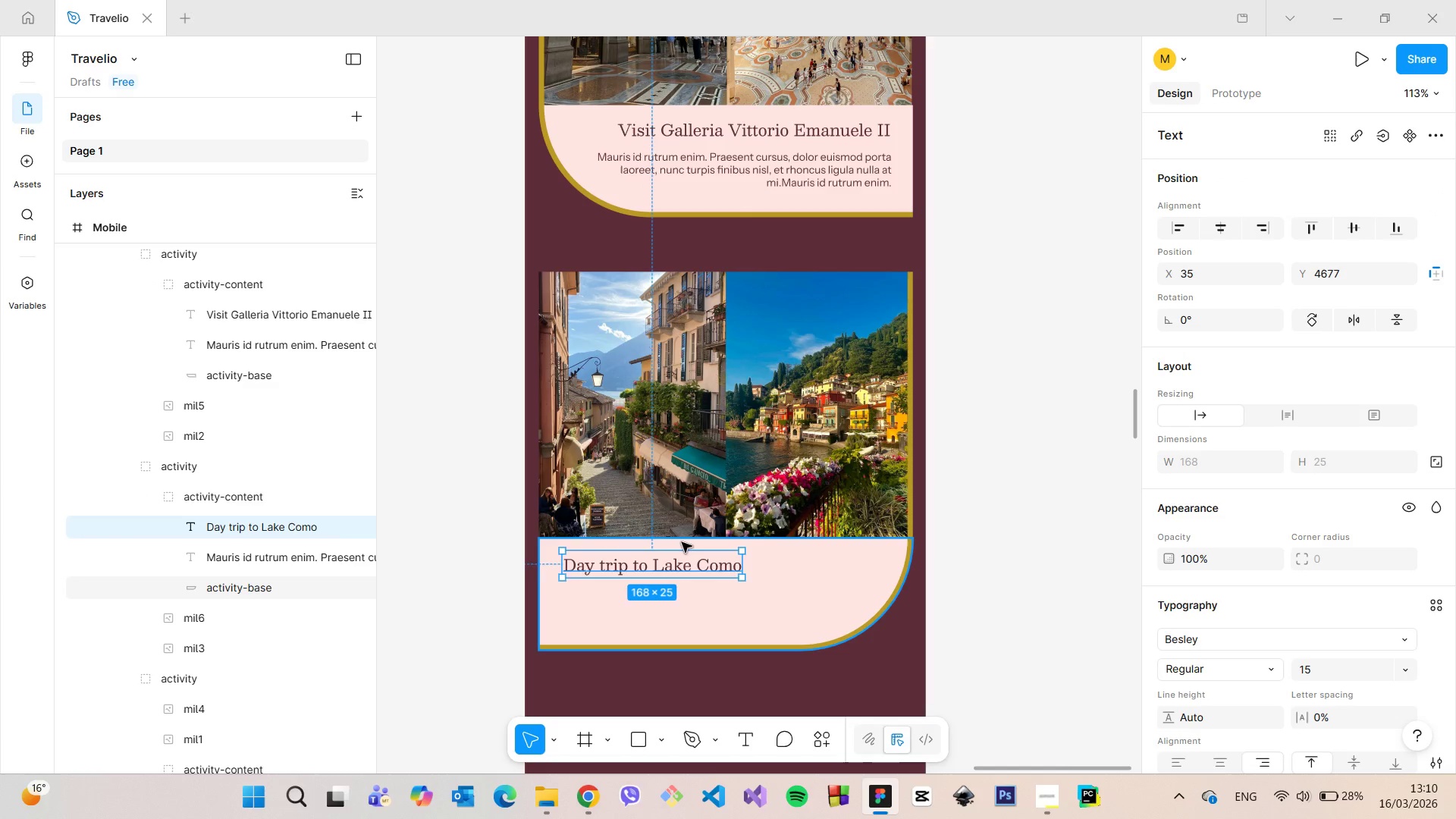 
hold_key(key=AltLeft, duration=0.42)
 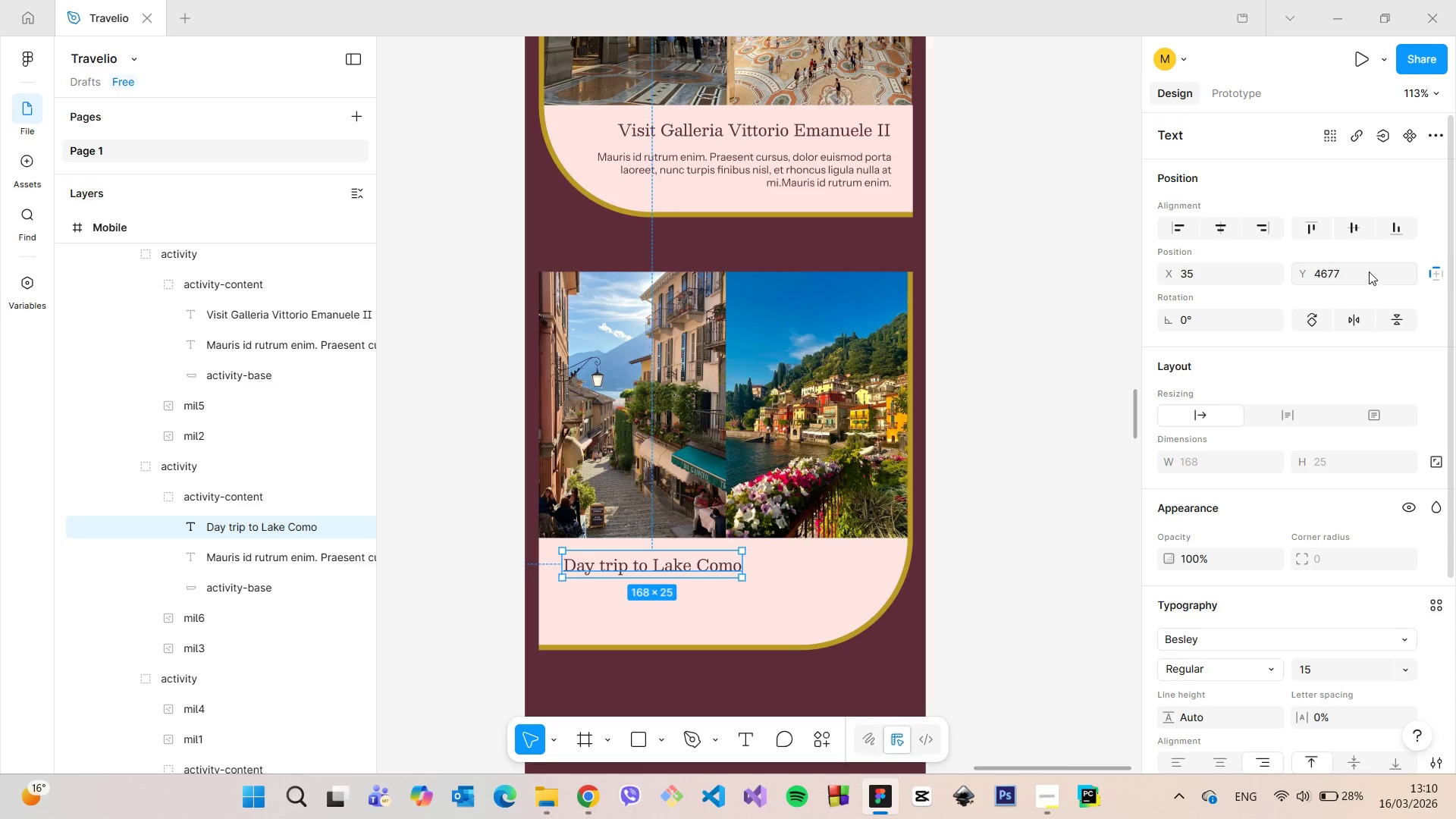 
left_click([1363, 271])
 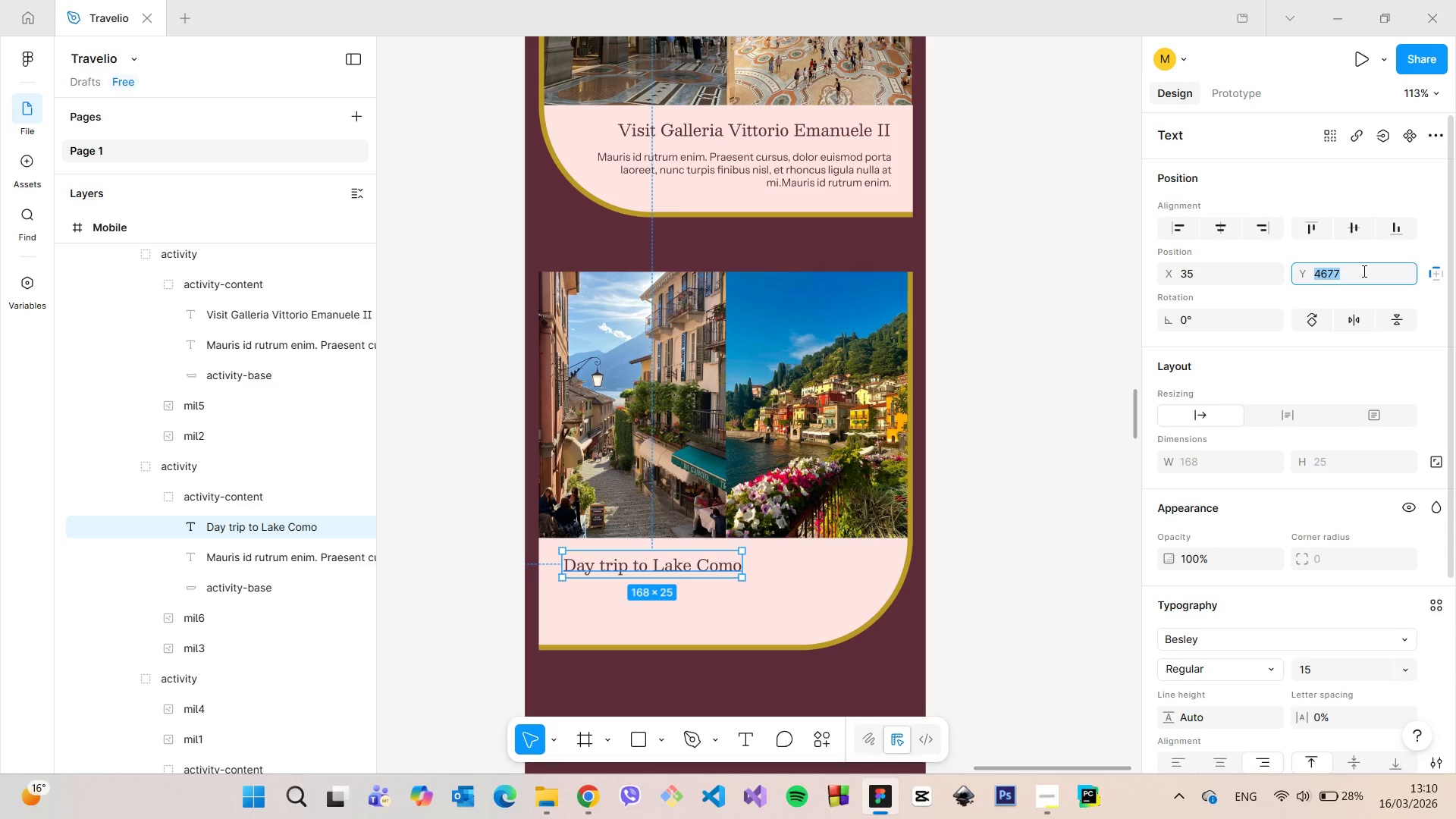 
key(ArrowDown)
 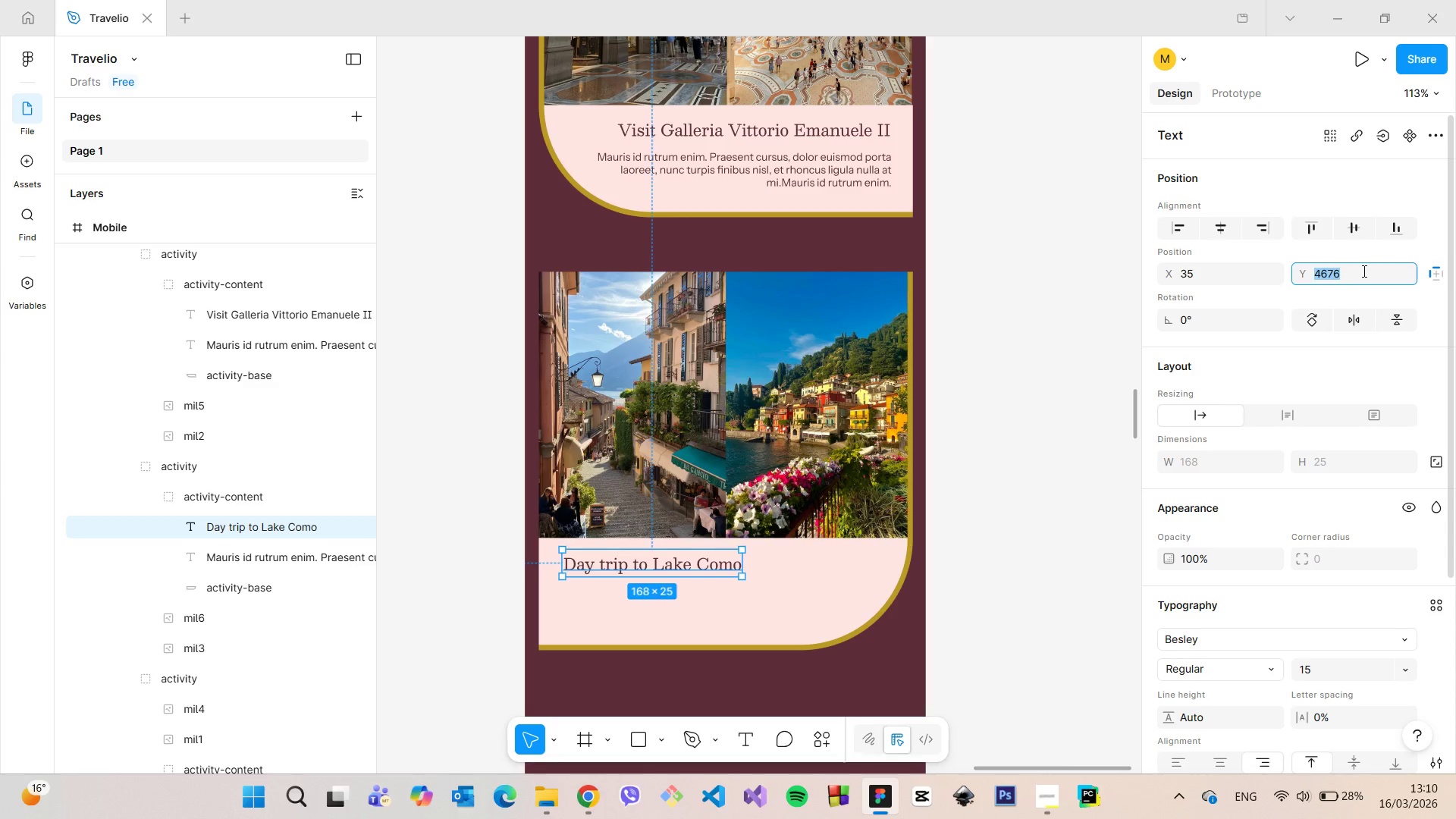 
key(ArrowDown)
 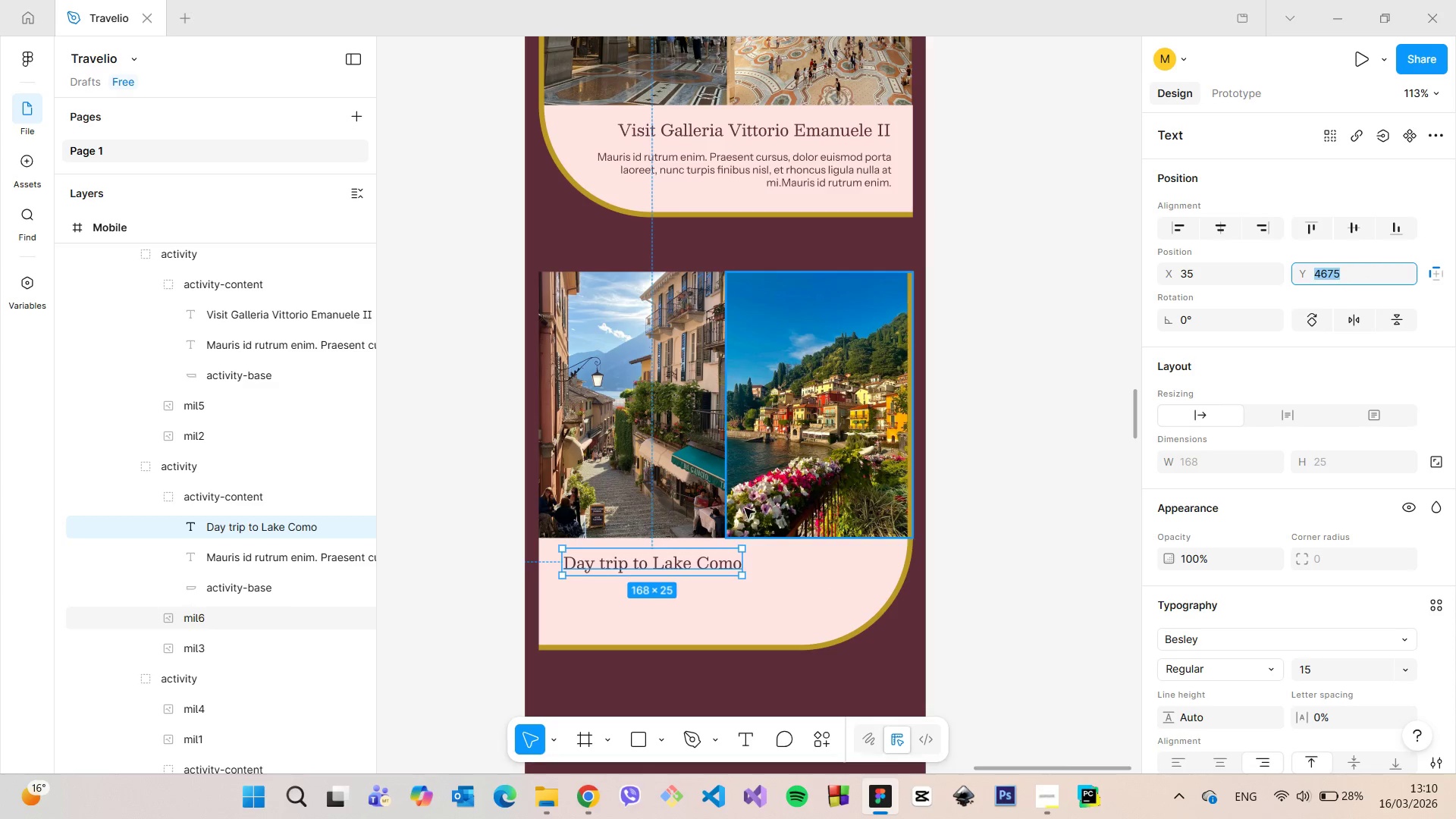 
hold_key(key=AltLeft, duration=0.8)
 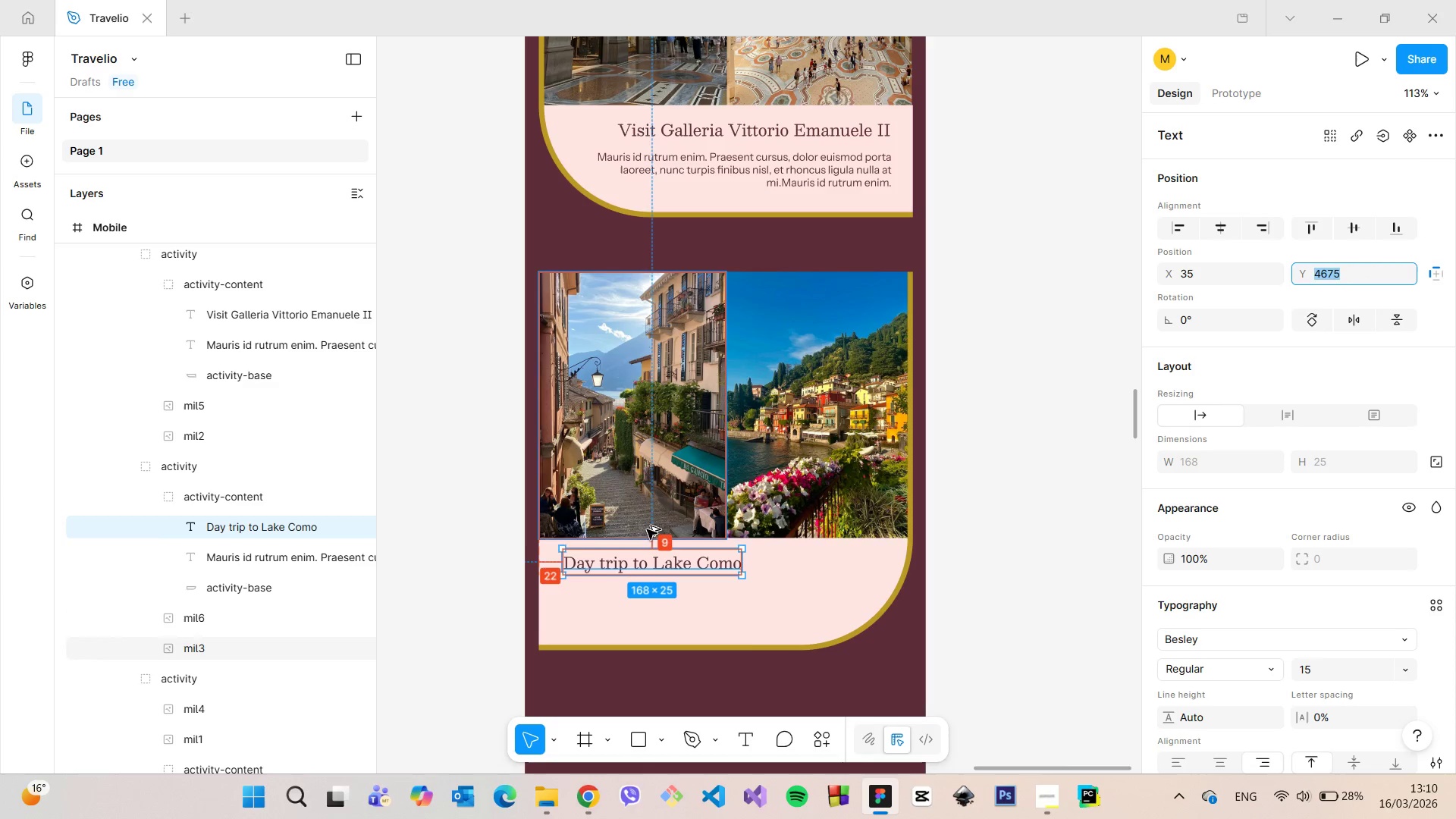 
key(ArrowUp)
 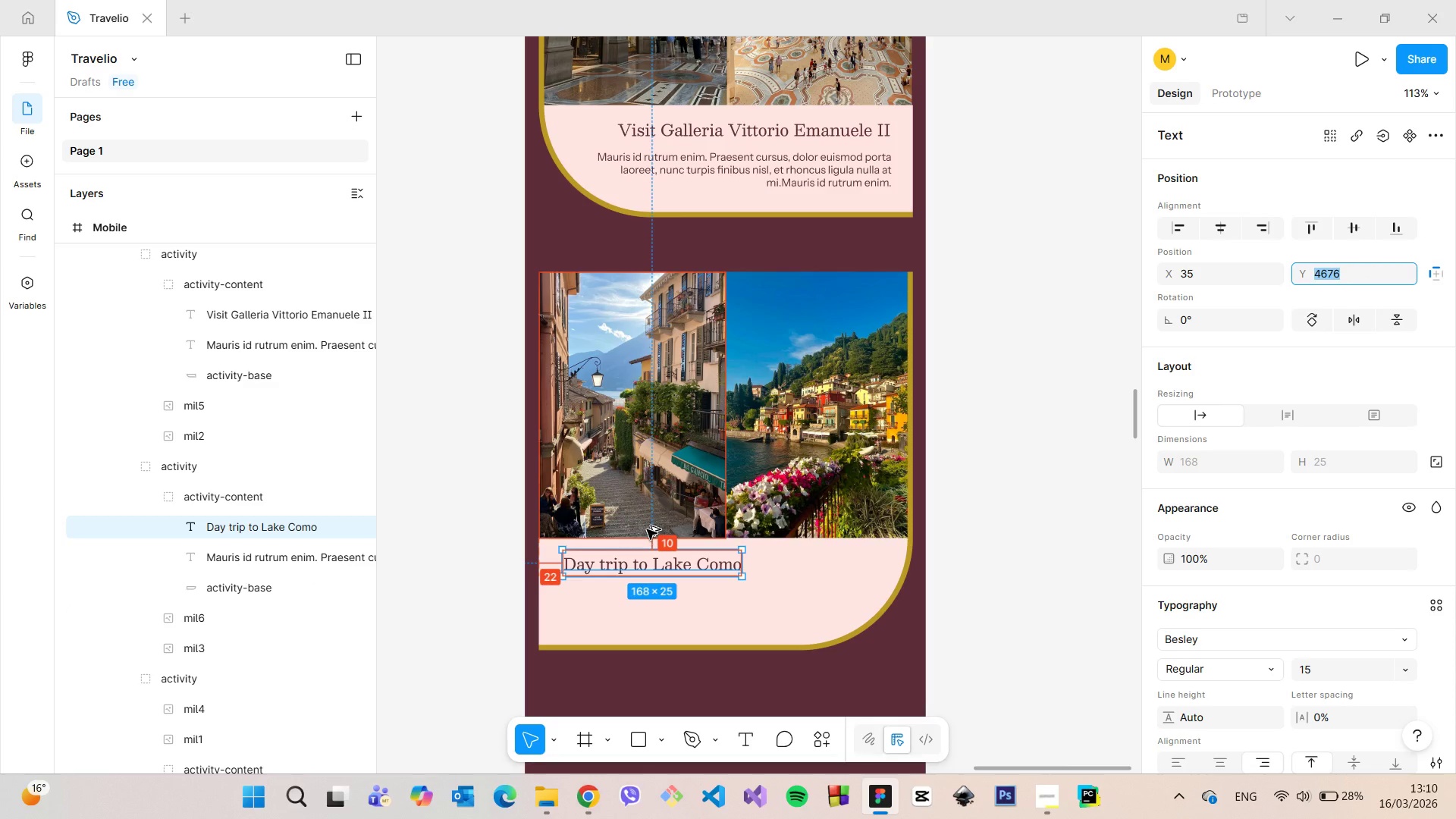 
hold_key(key=AltLeft, duration=0.52)
 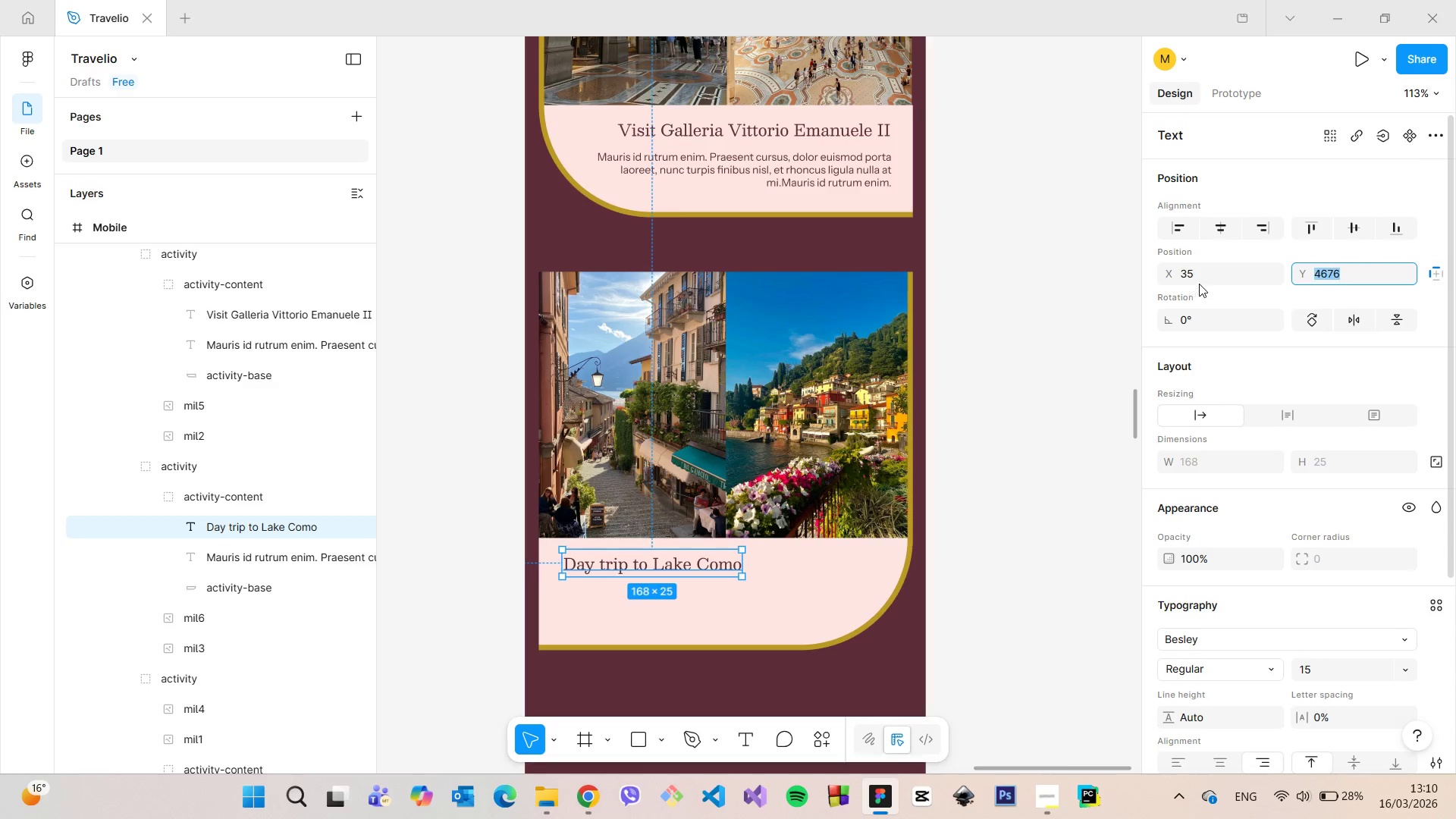 
left_click([1207, 272])
 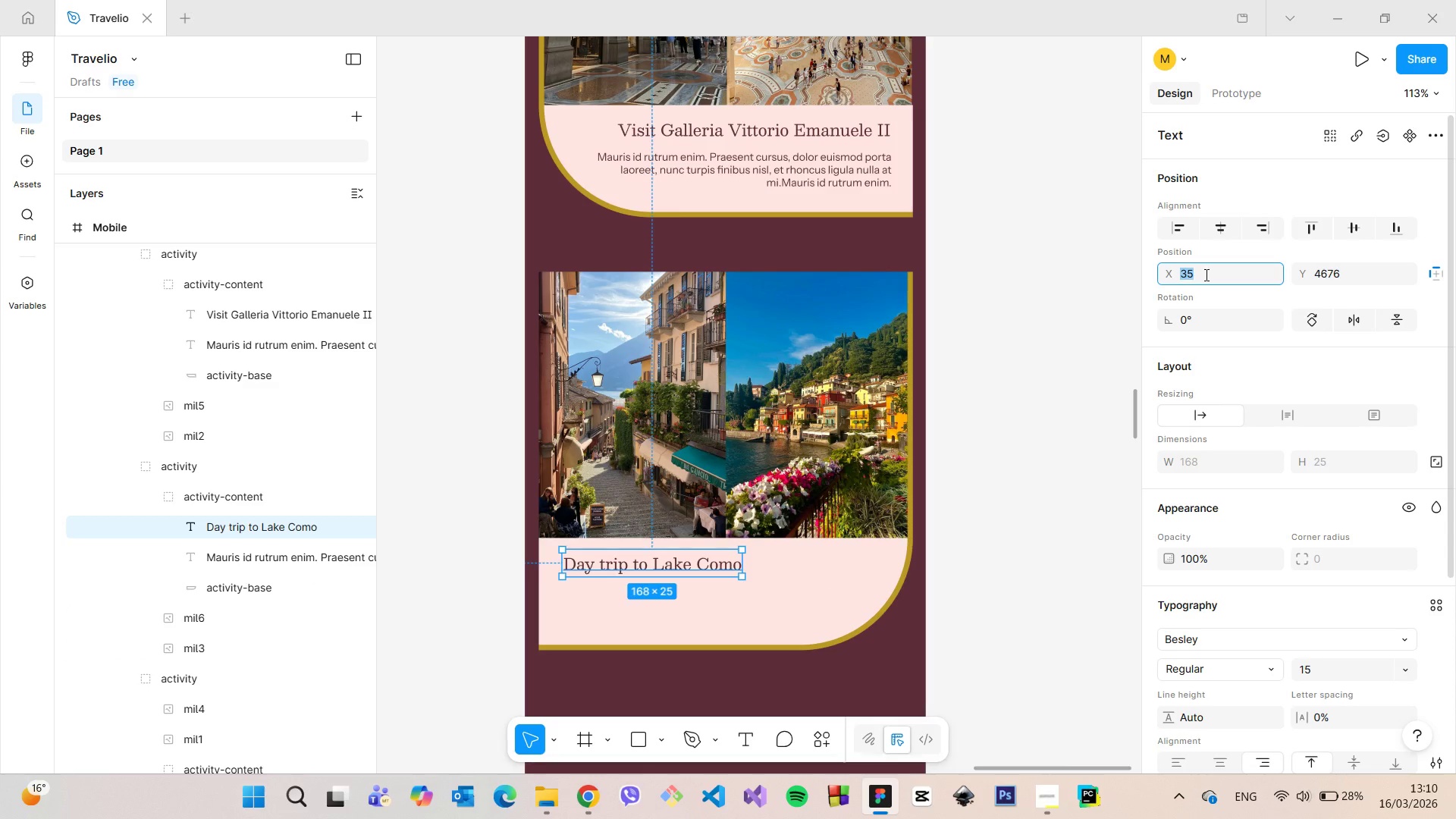 
key(ArrowDown)
 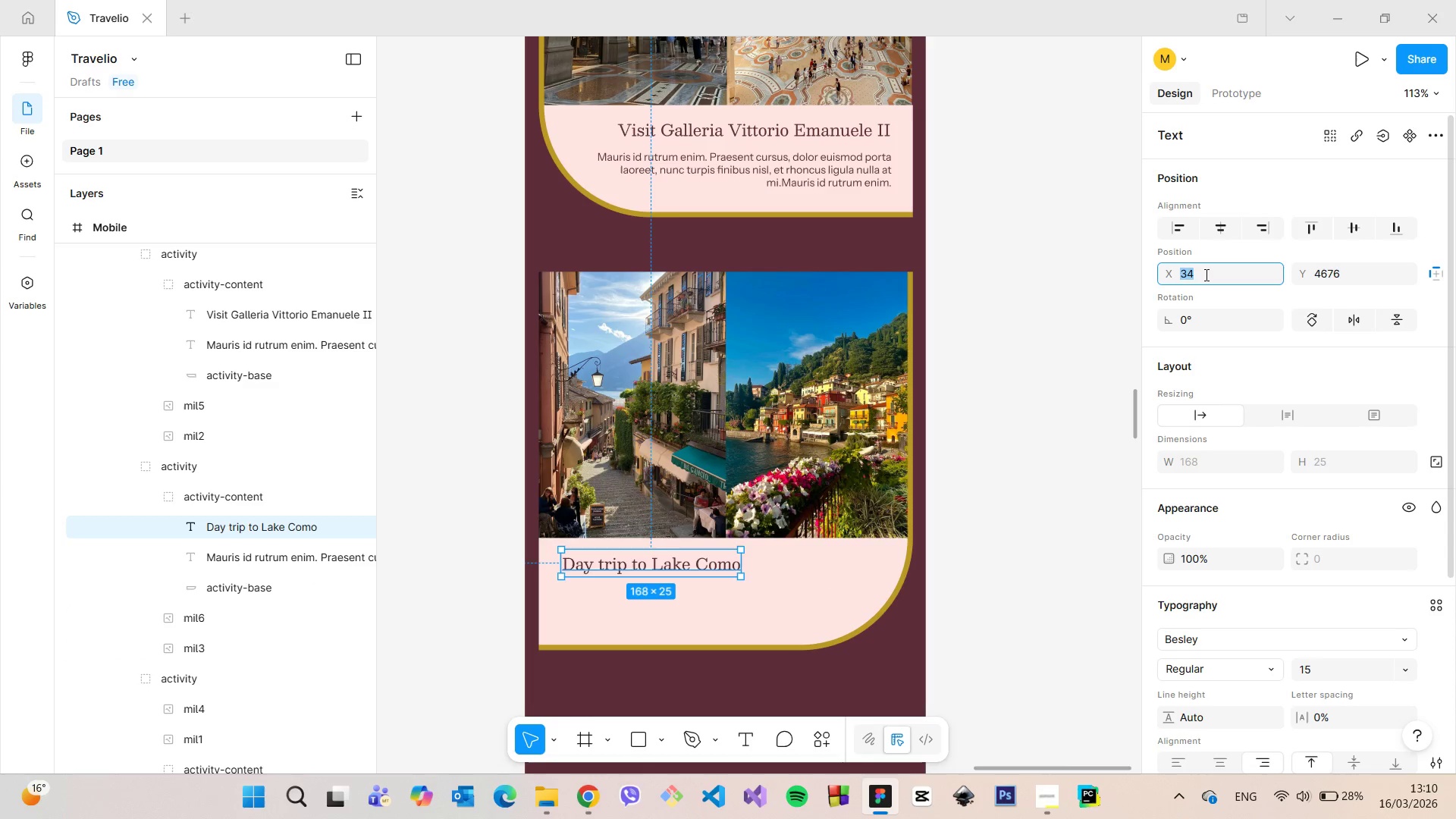 
key(ArrowDown)
 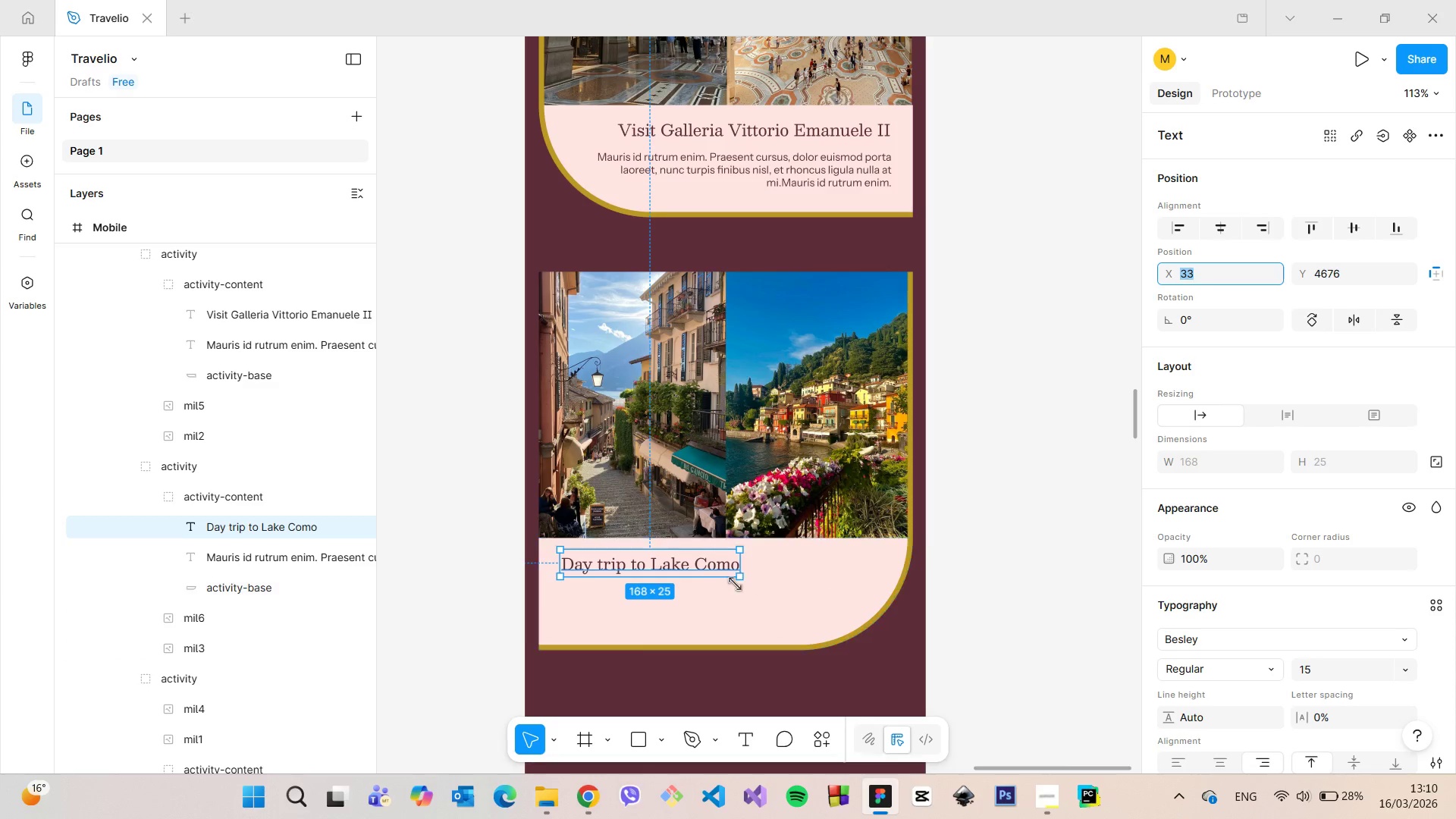 
hold_key(key=AltLeft, duration=1.5)
 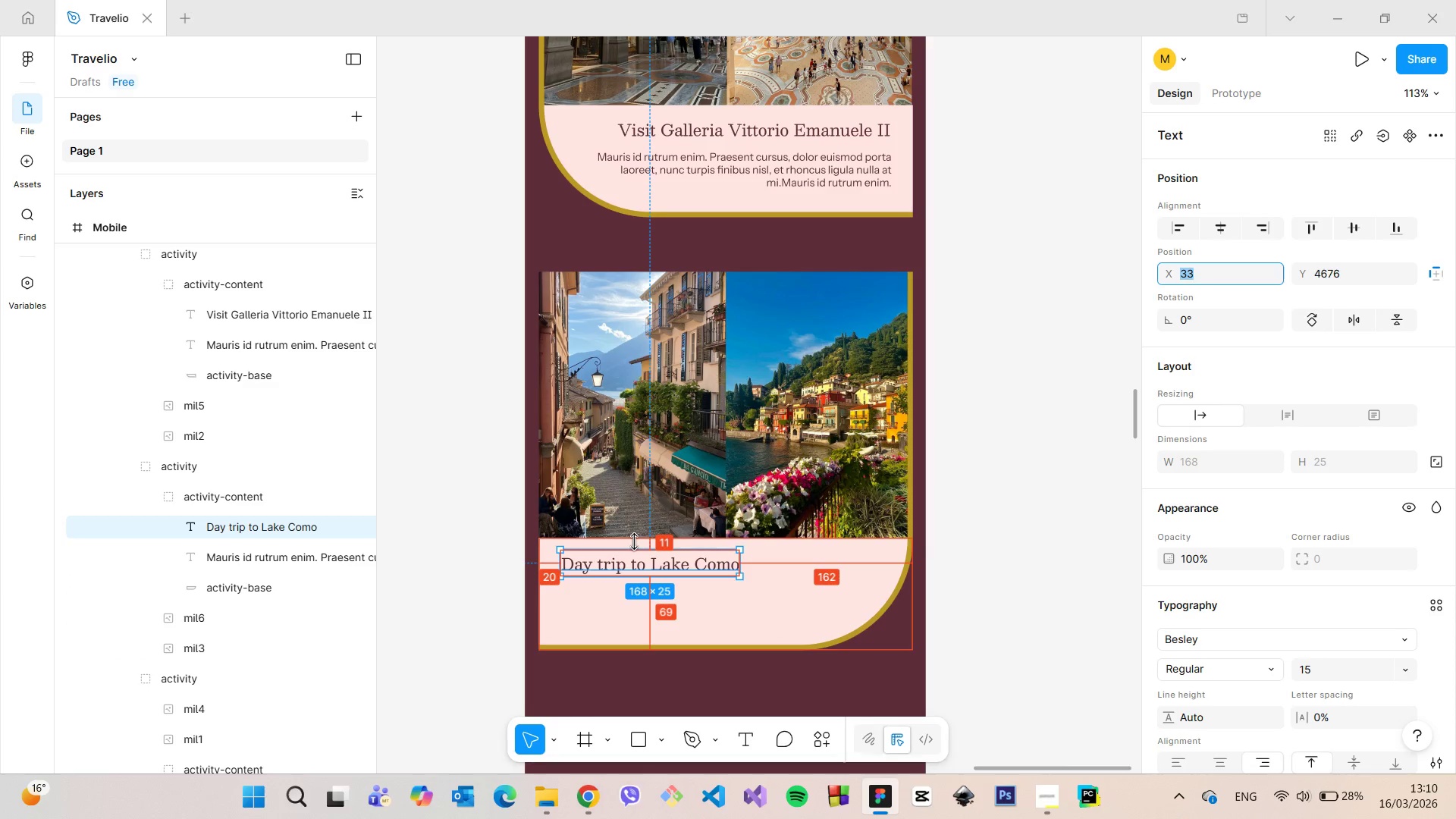 
key(Alt+AltLeft)
 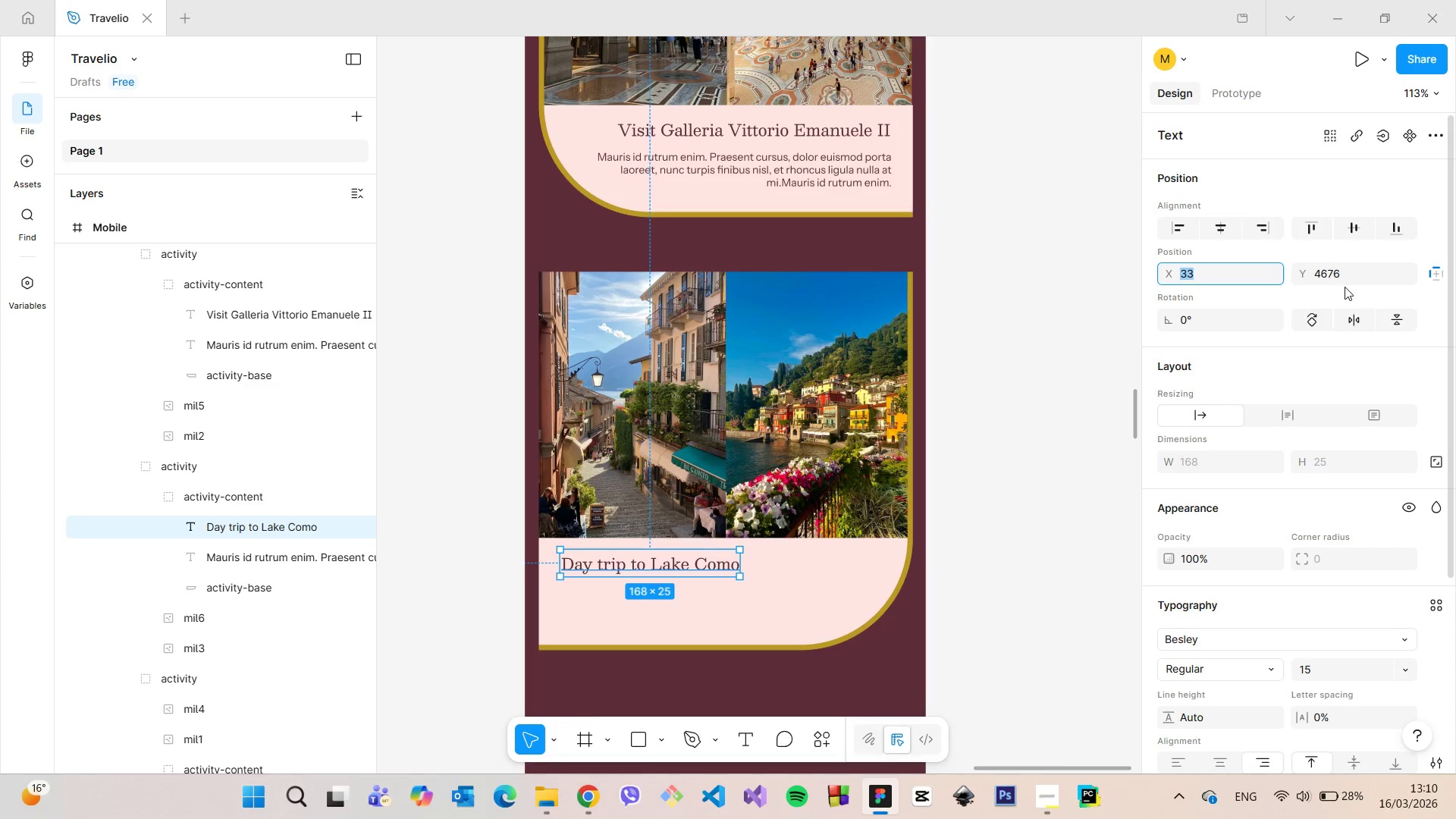 
left_click([1347, 275])
 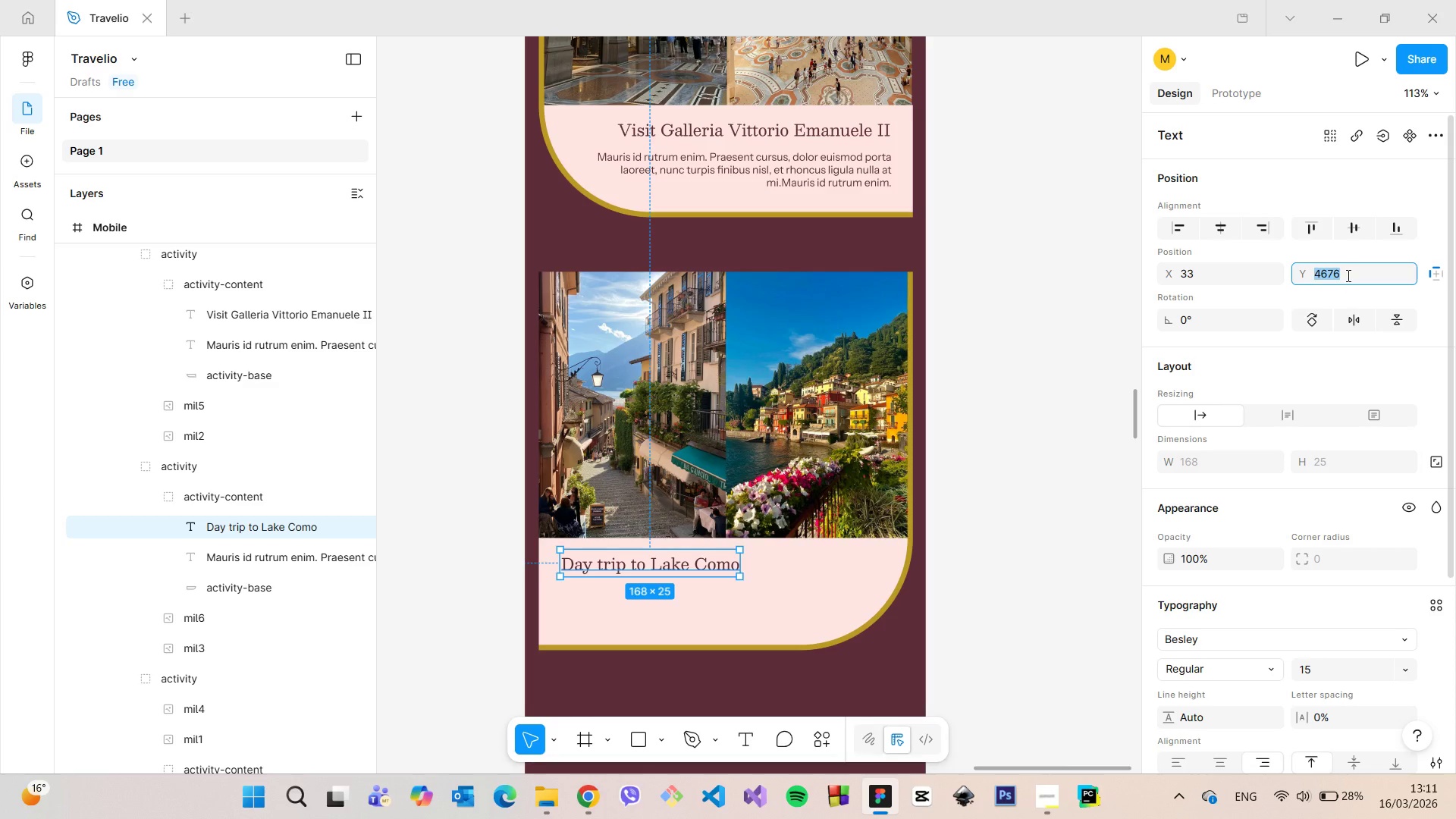 
key(ArrowDown)
 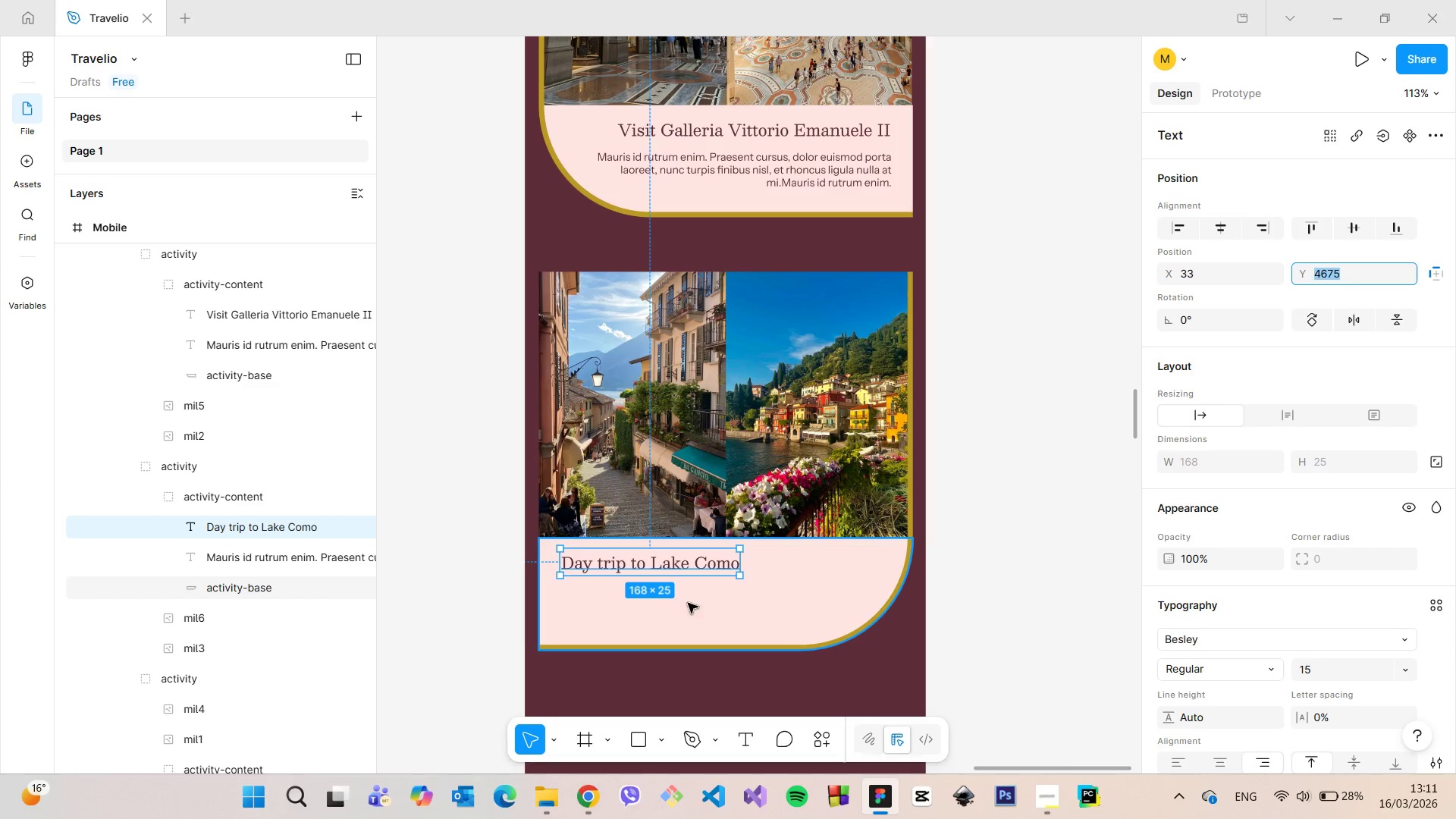 
hold_key(key=AltLeft, duration=1.27)
 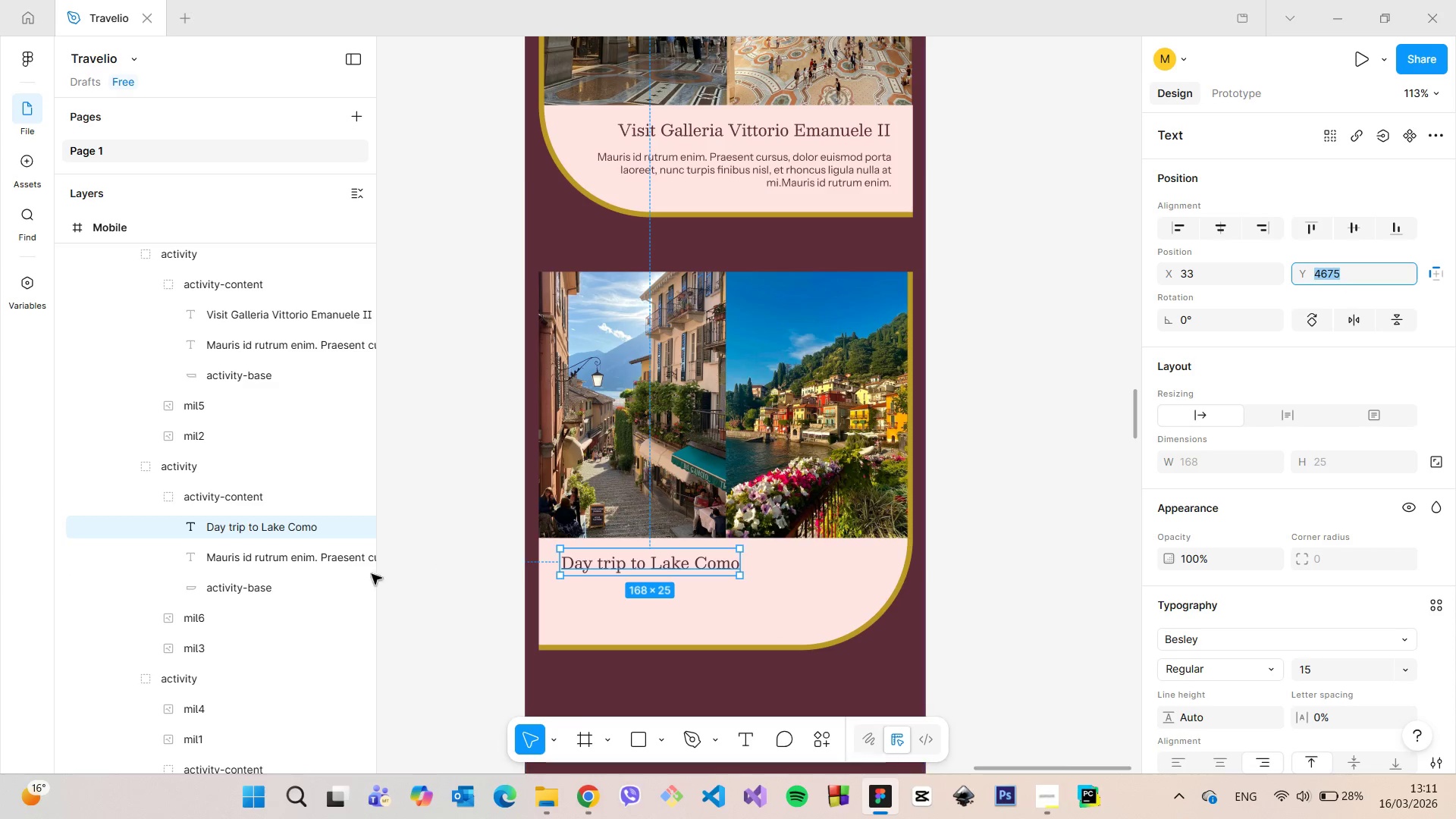 
hold_key(key=AltLeft, duration=12.41)
left_click([273, 563])
 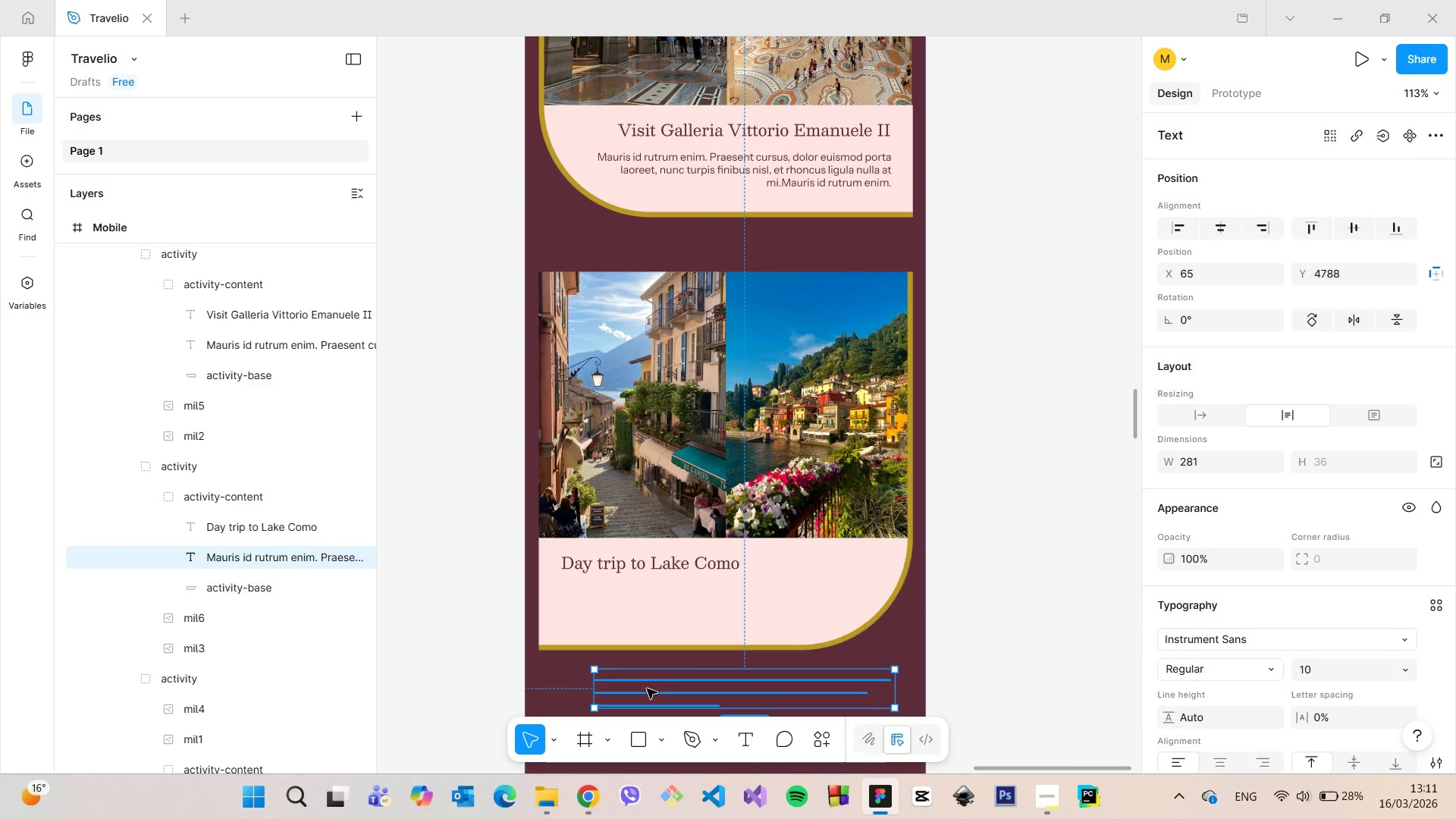 
left_click_drag(start_coordinate=[648, 690], to_coordinate=[610, 602])
 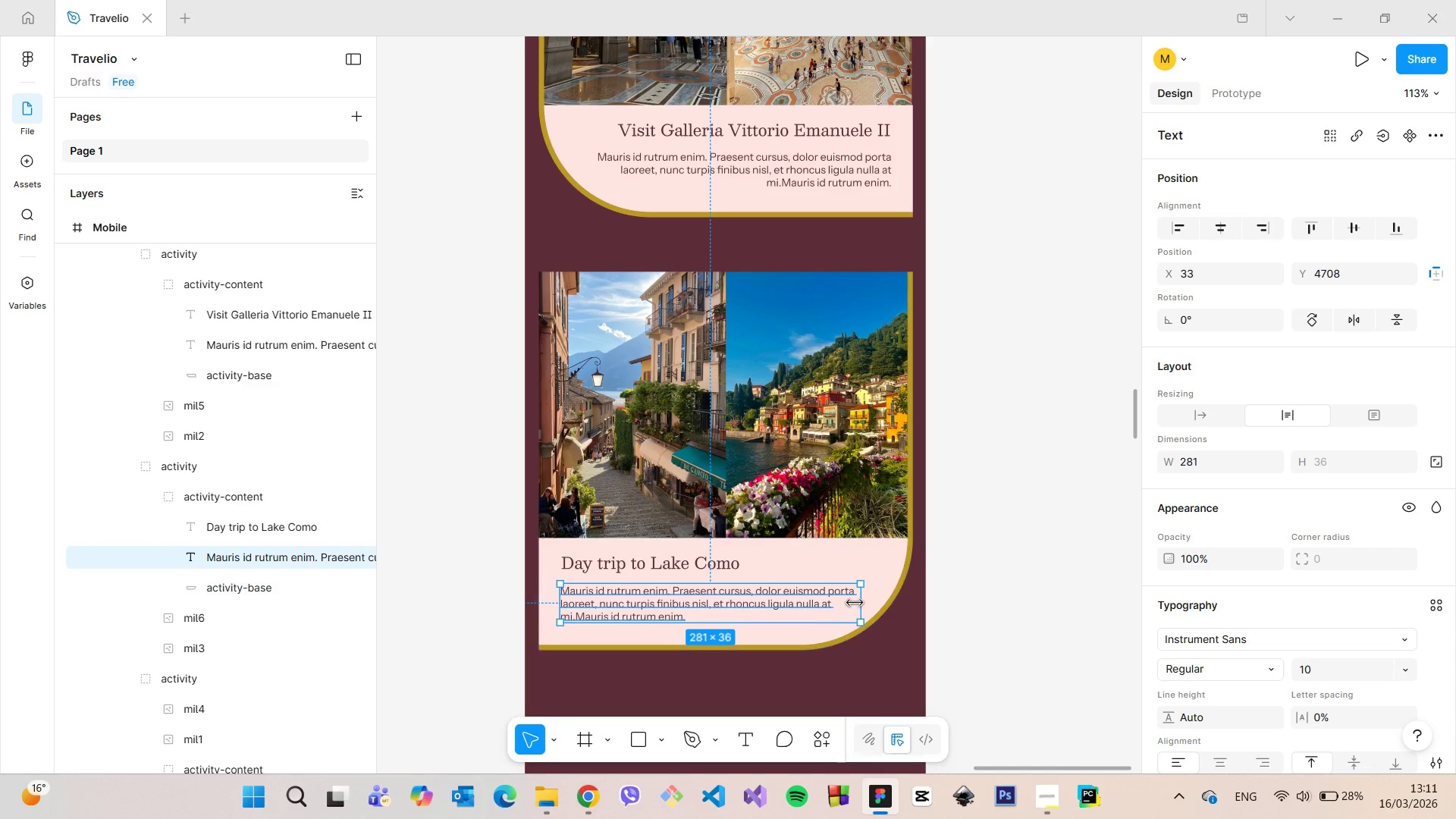 
left_click_drag(start_coordinate=[857, 603], to_coordinate=[821, 601])
 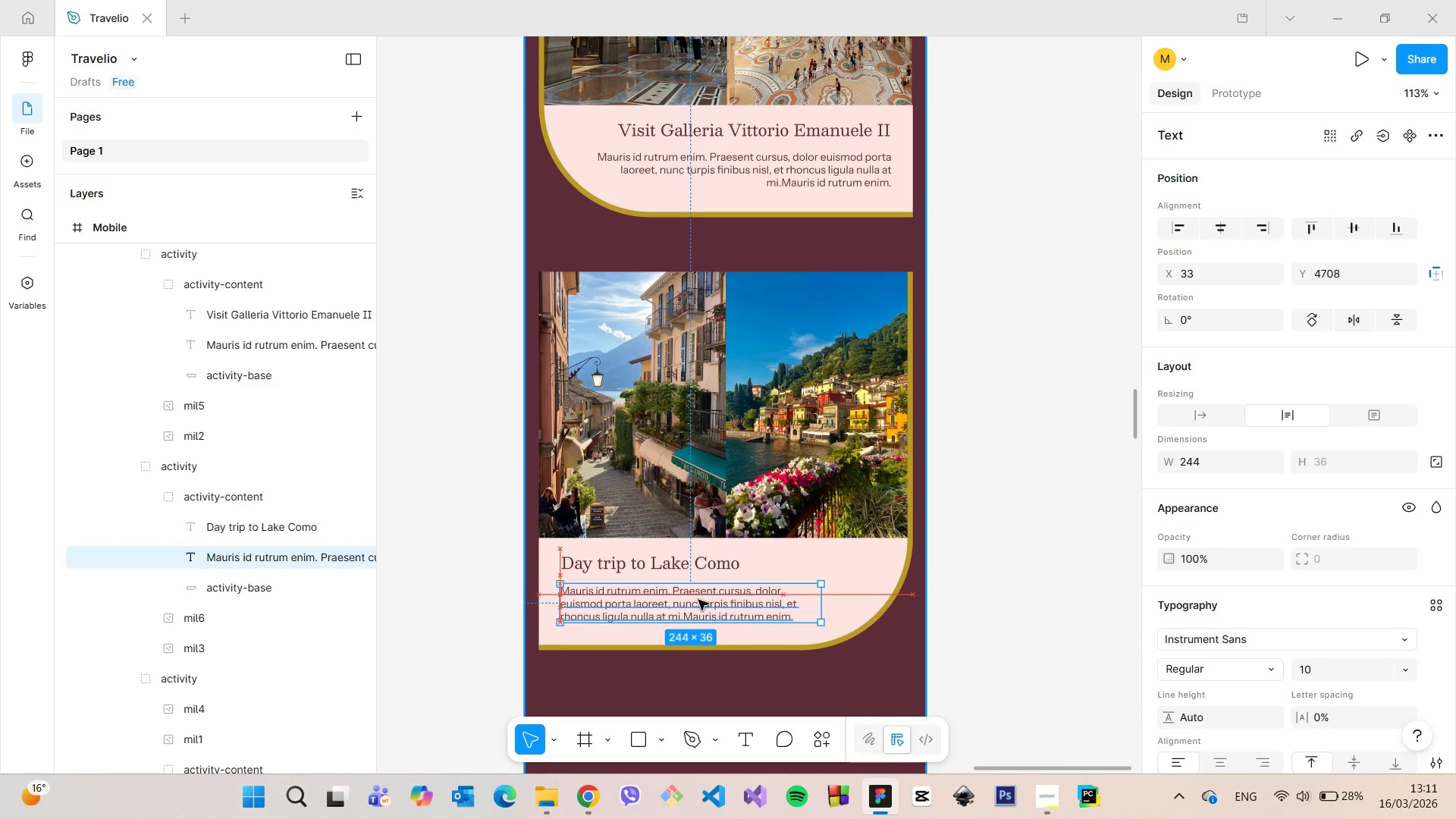 
hold_key(key=AltLeft, duration=1.03)
 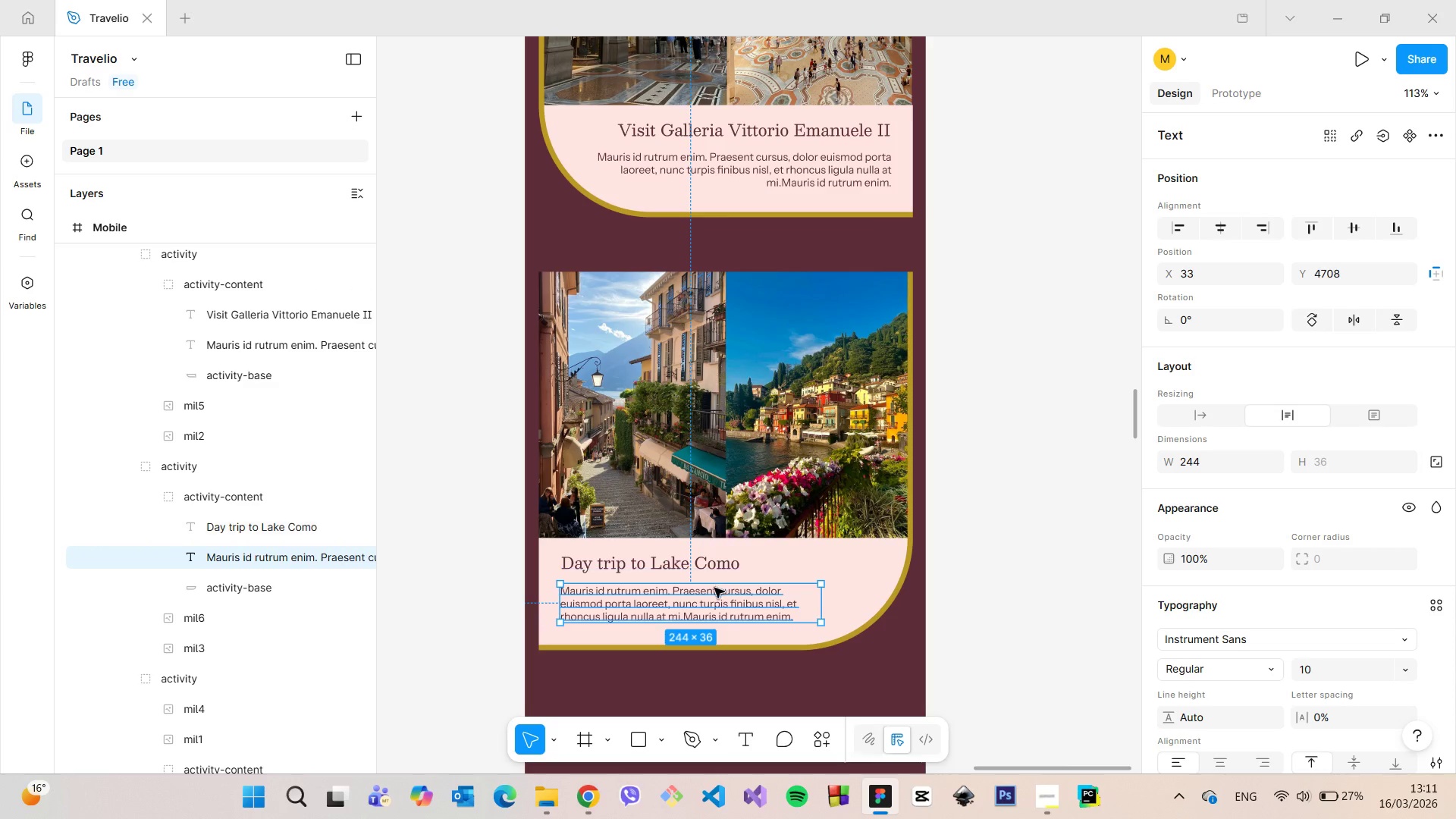 
left_click([1320, 274])
 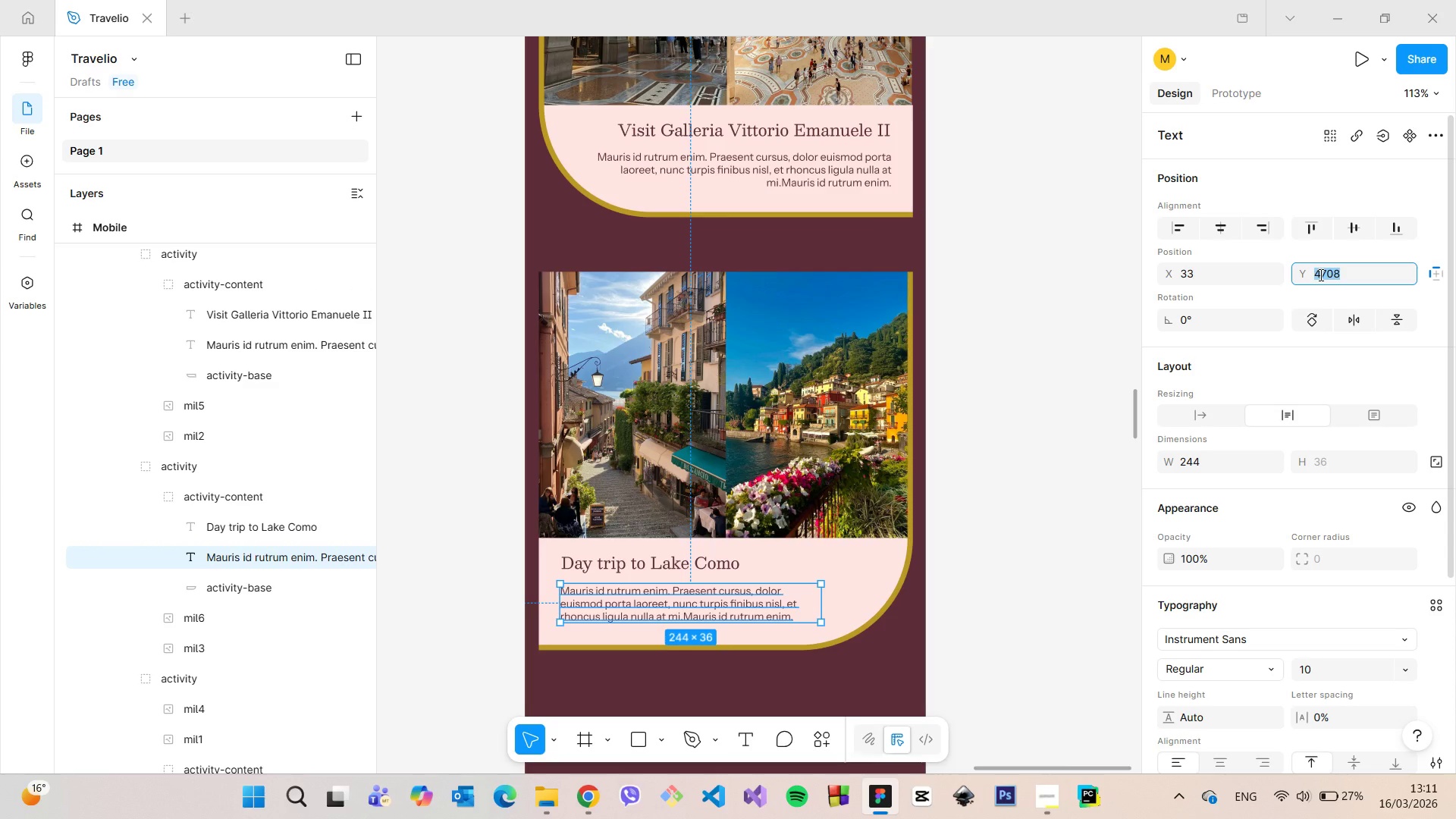 
key(ArrowDown)
 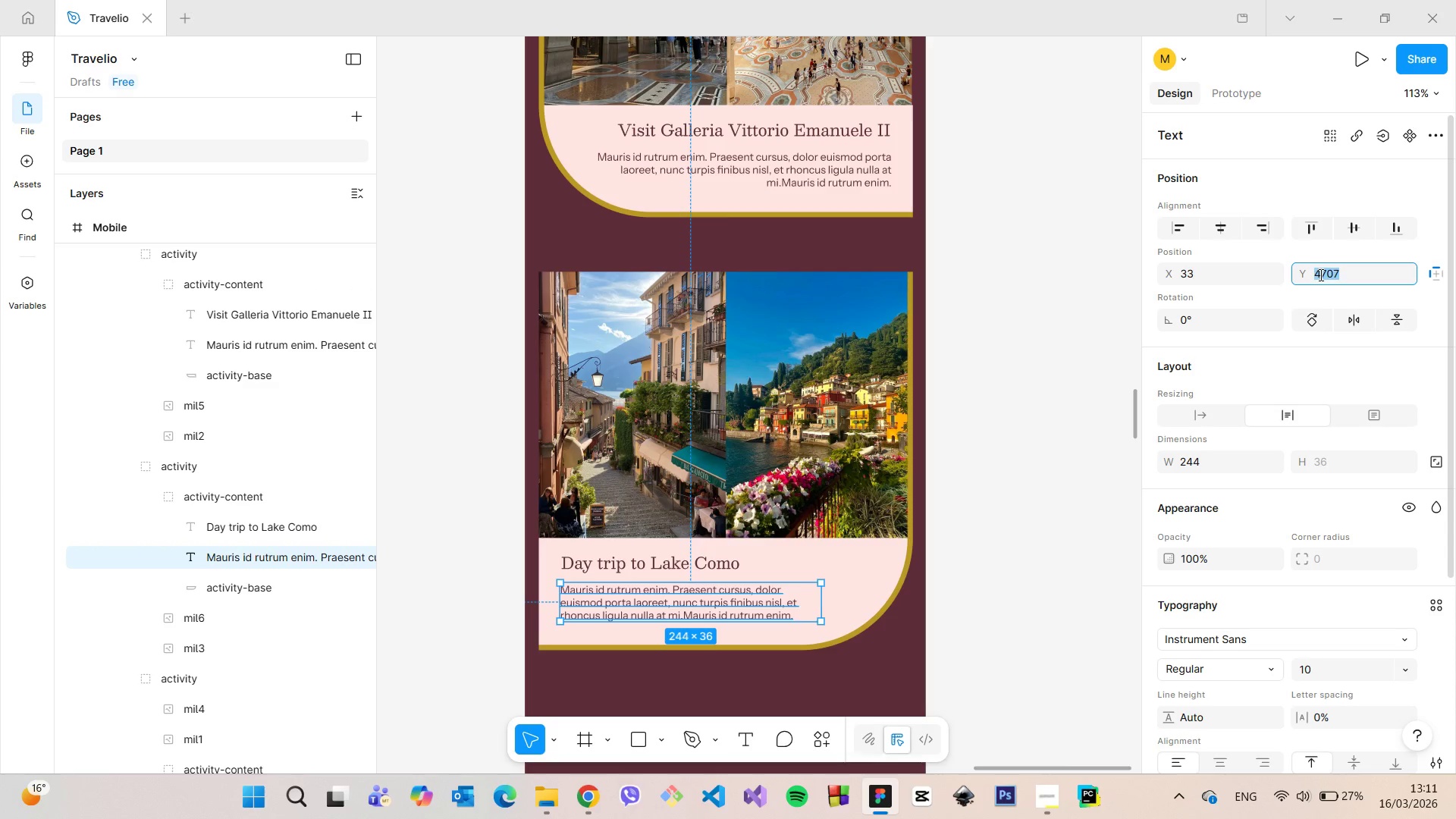 
key(ArrowDown)
 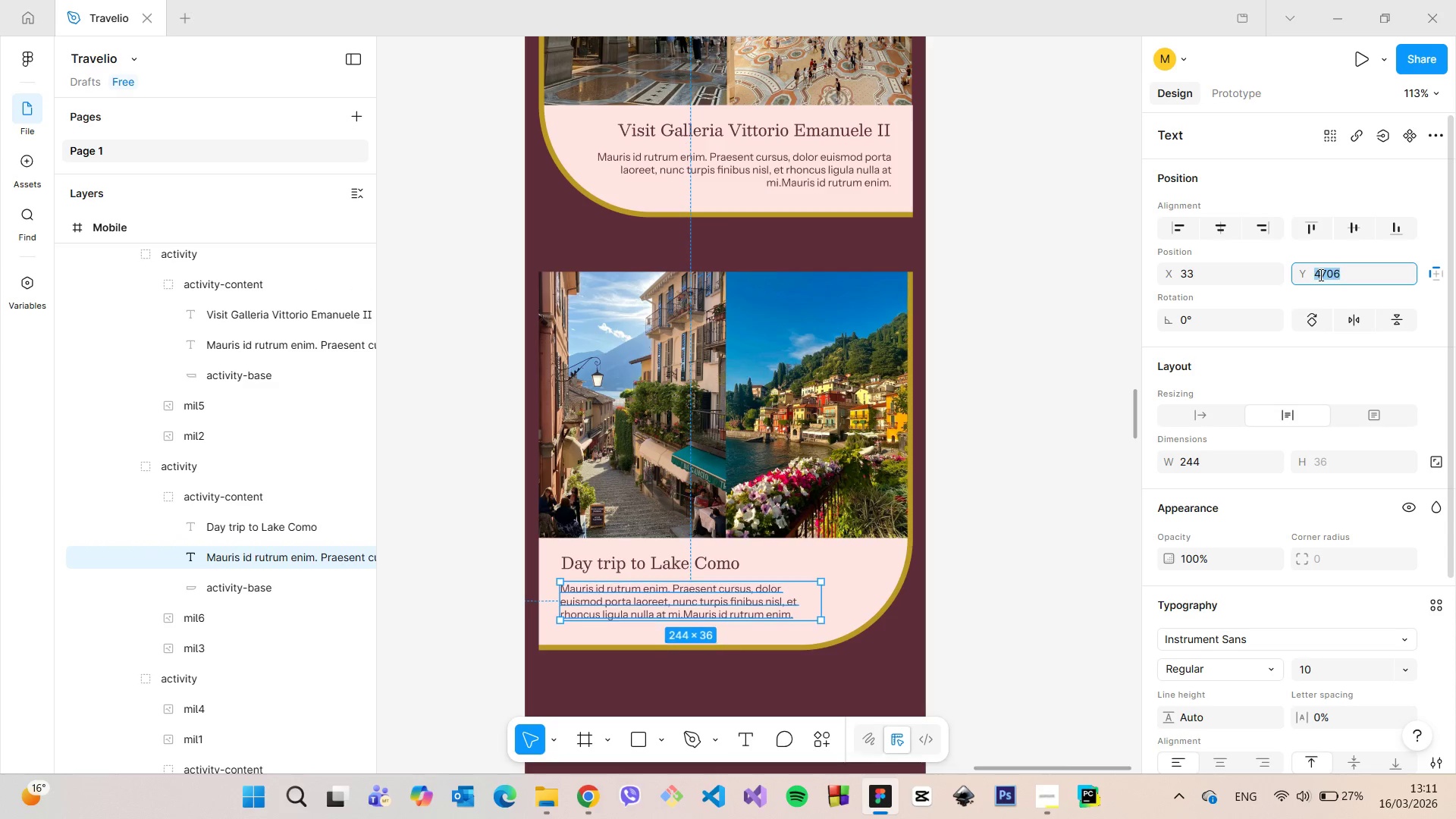 
key(ArrowDown)
 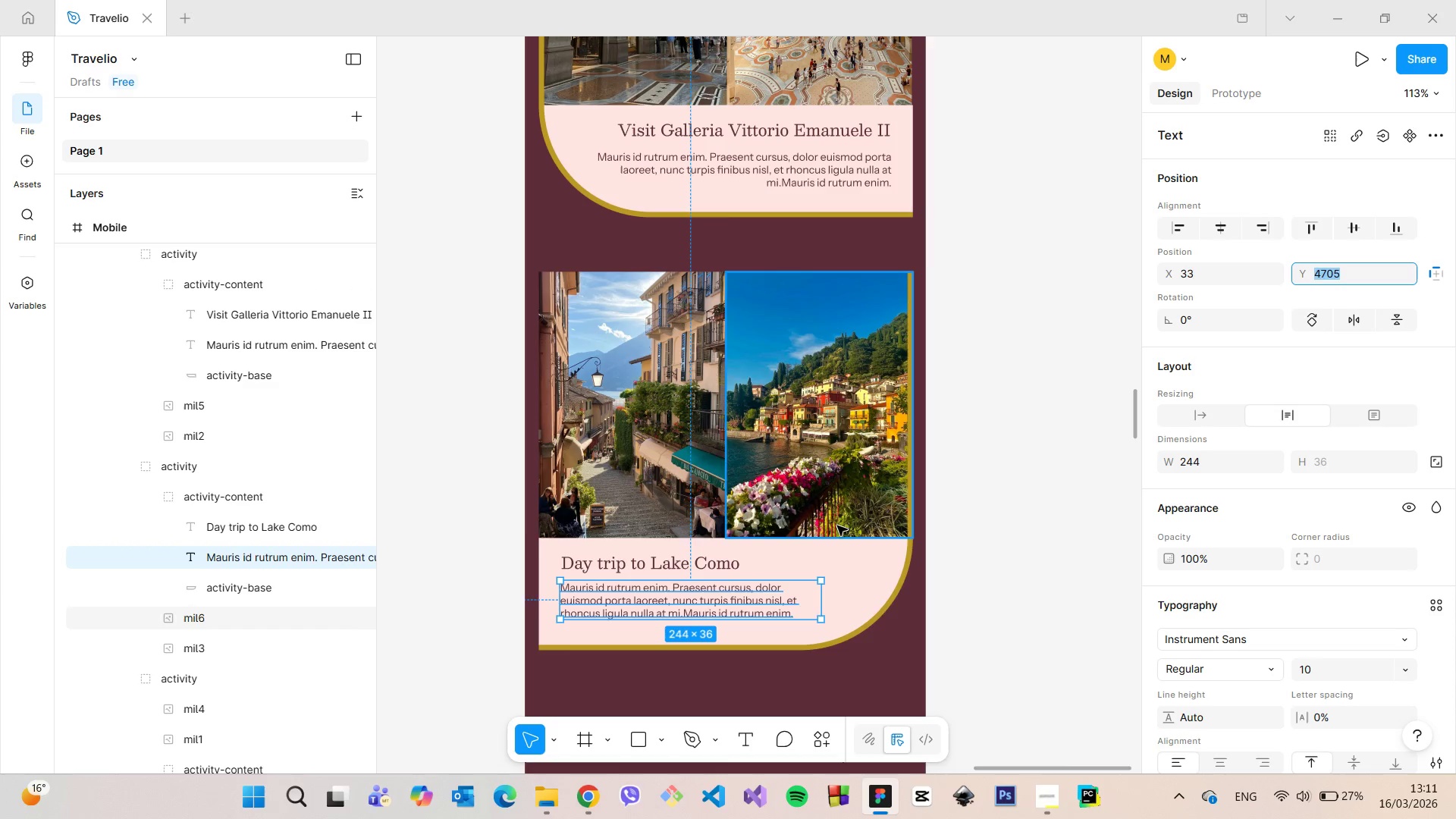 
hold_key(key=AltLeft, duration=0.64)
 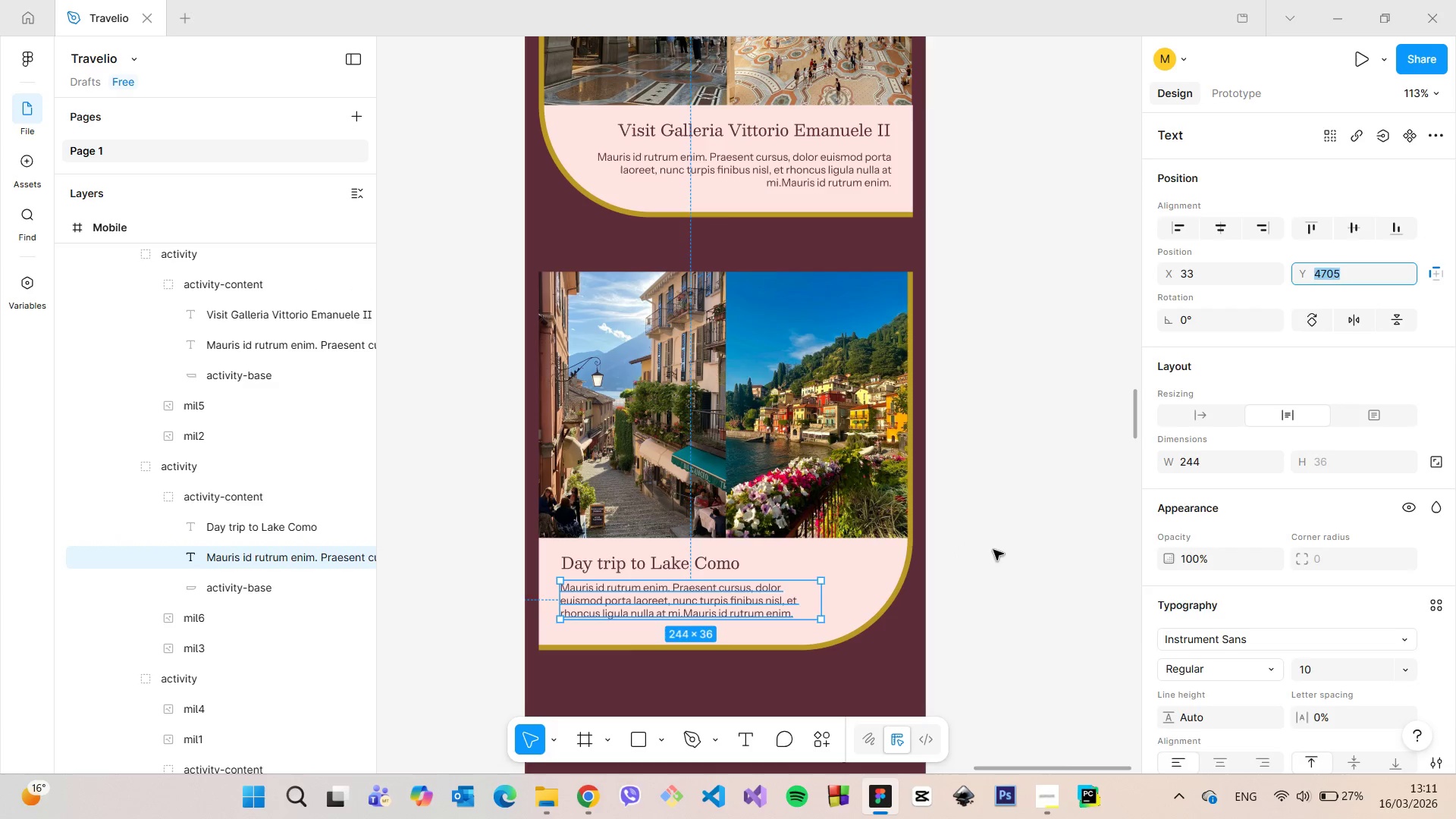 
hold_key(key=AltLeft, duration=7.23)
left_click([993, 550])
 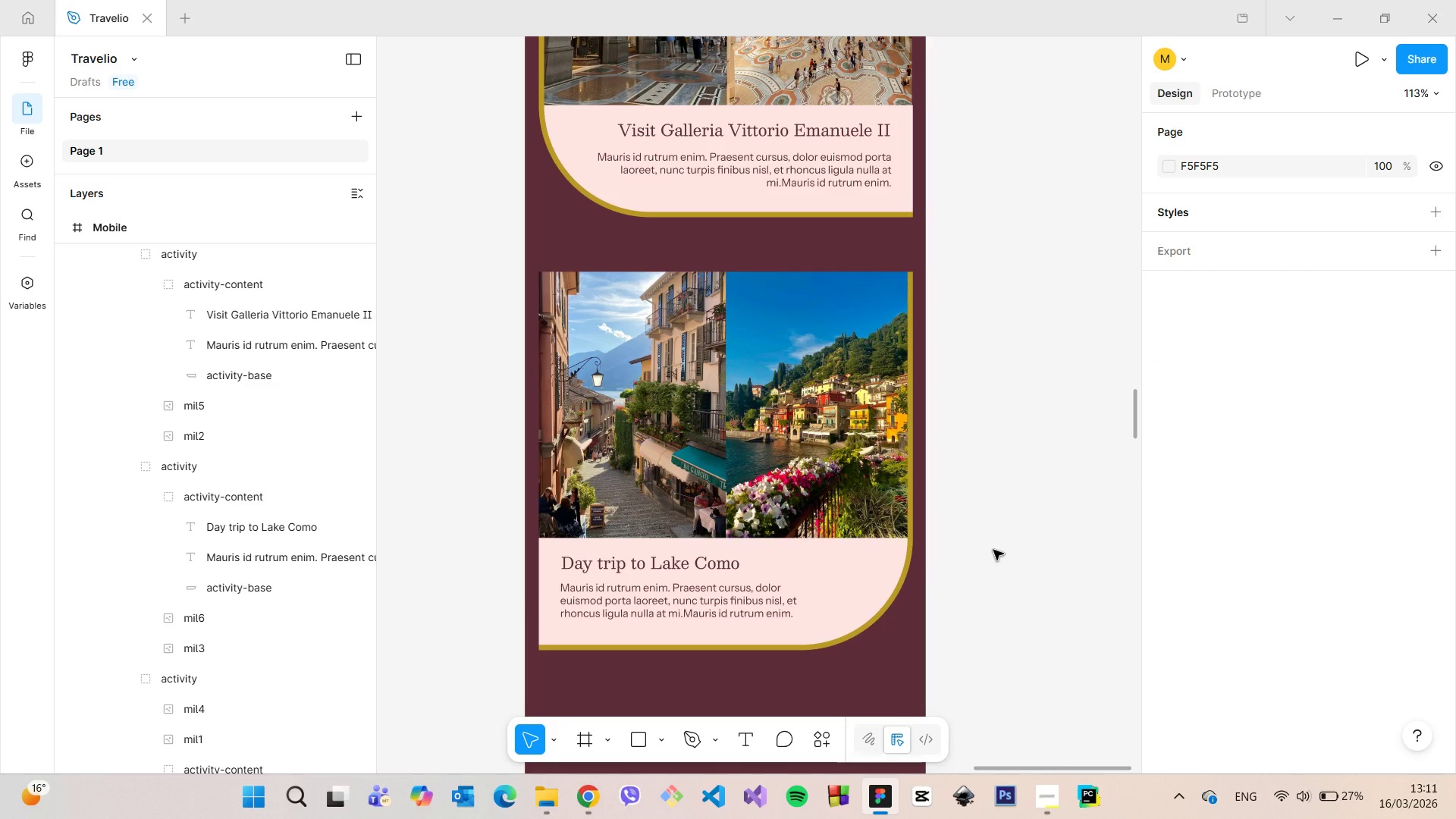 
scroll: coordinate [993, 550], scroll_direction: down, amount: 5.0
 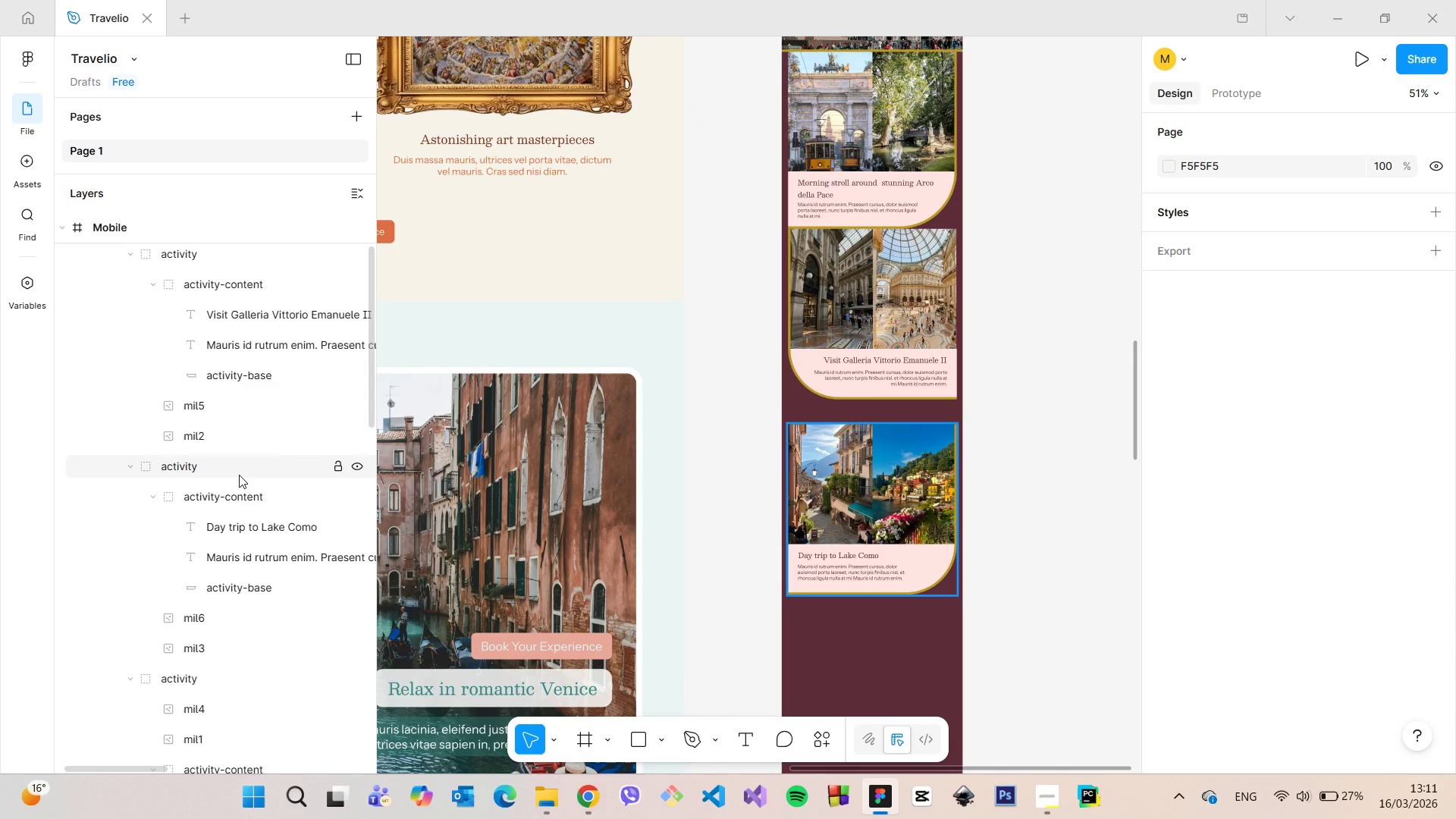 
left_click([239, 475])
 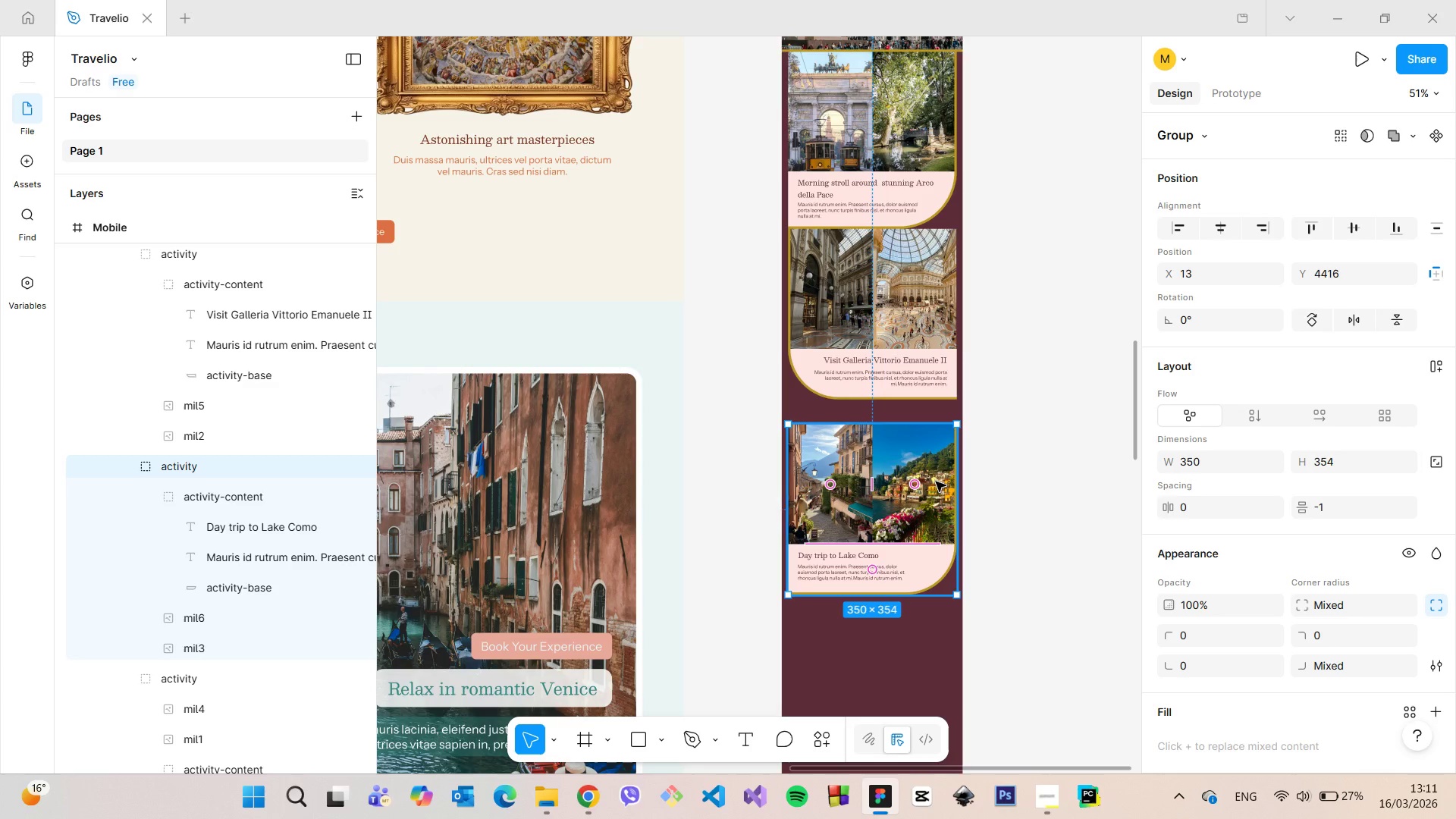 
hold_key(key=AltLeft, duration=1.03)
 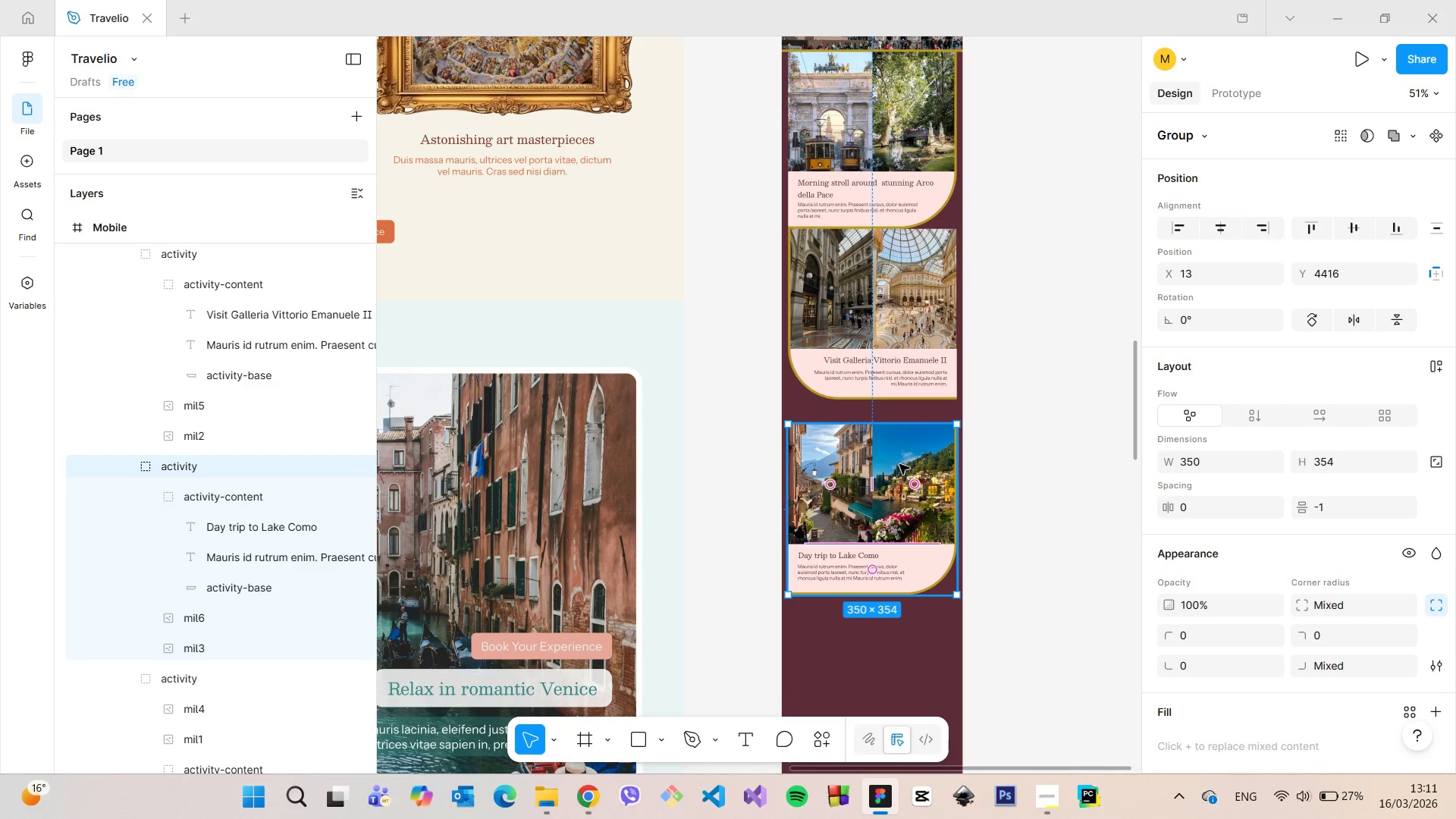 
left_click_drag(start_coordinate=[894, 460], to_coordinate=[897, 439])
 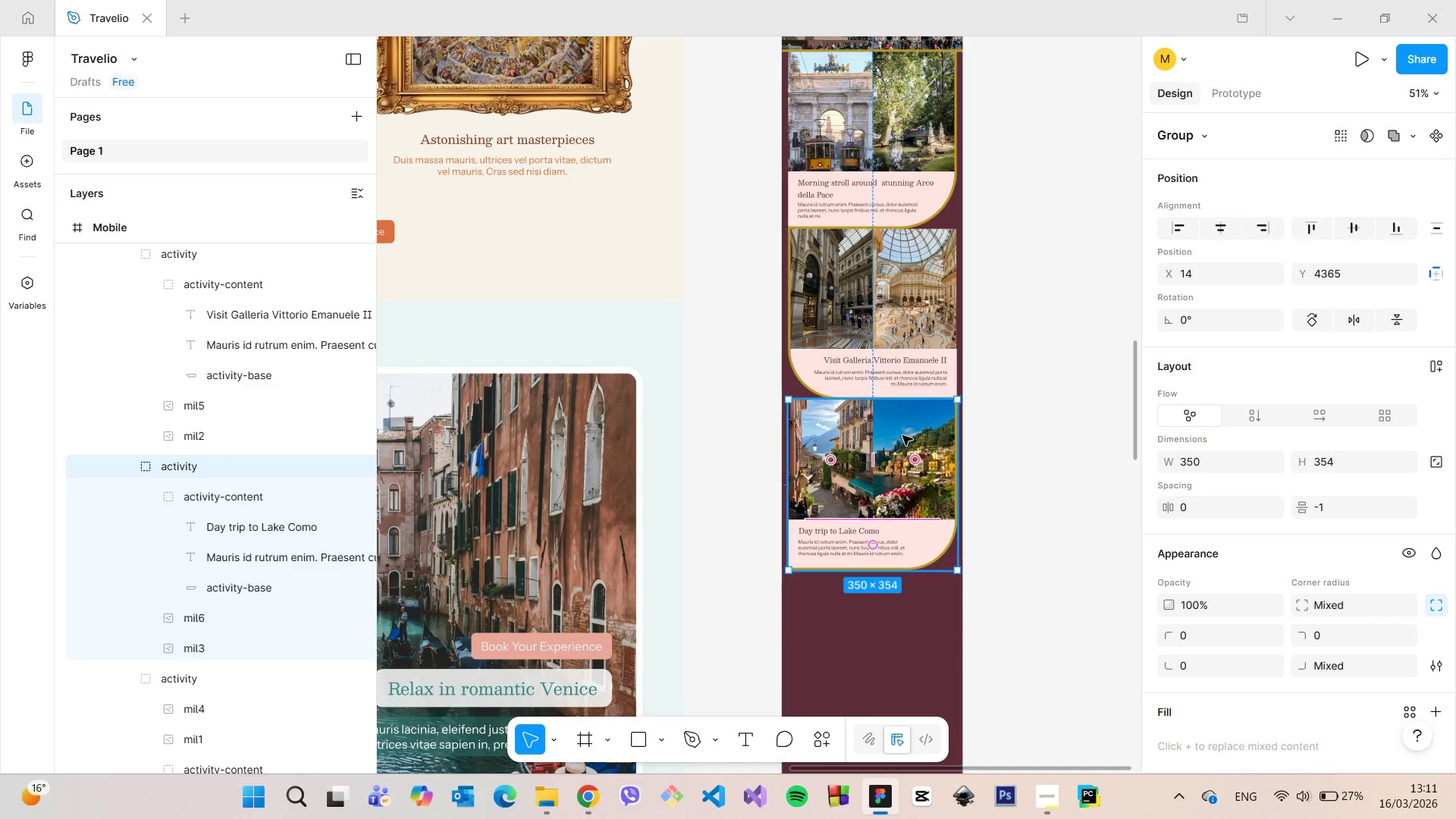 
left_click([1083, 380])
 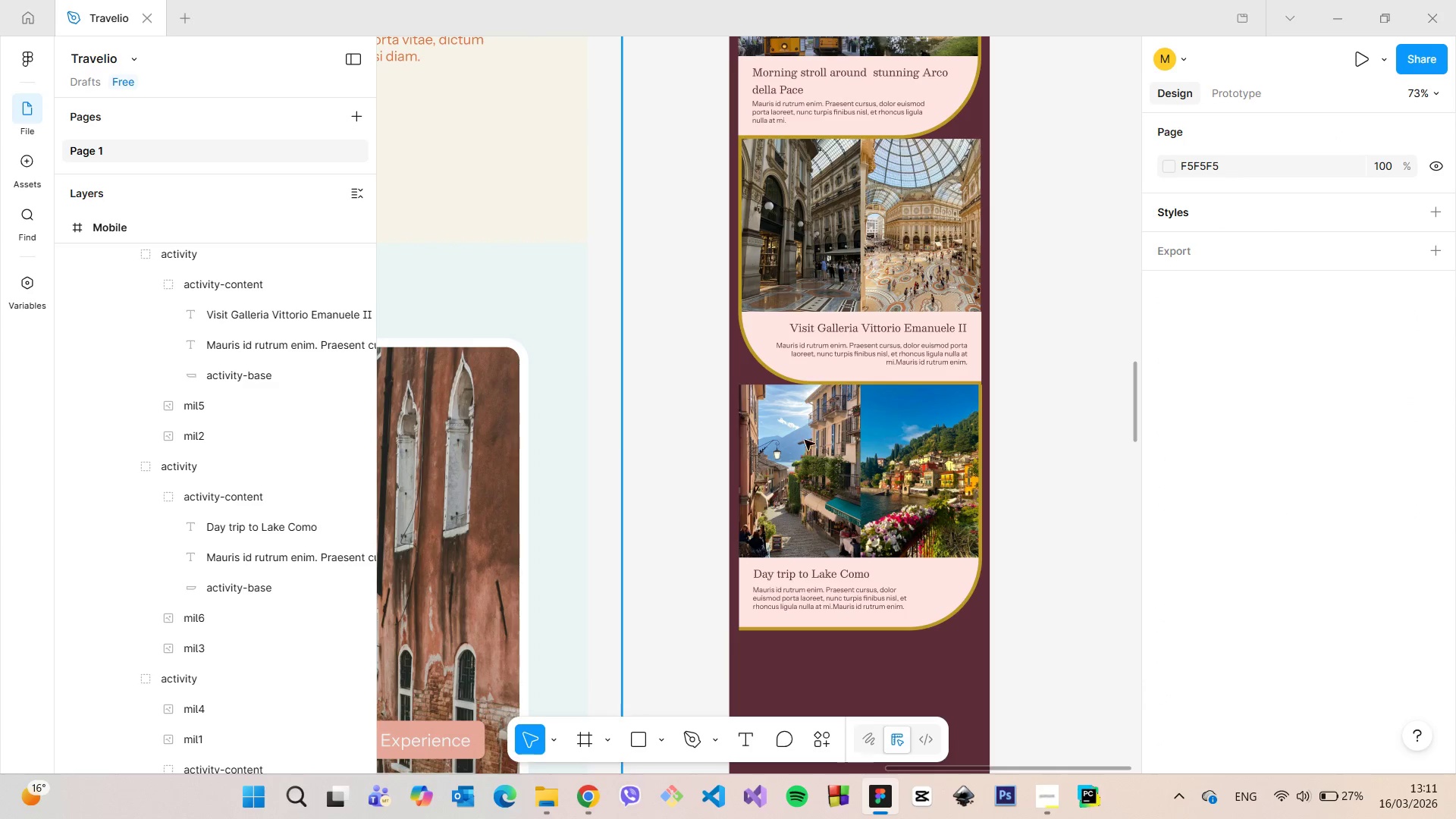 
scroll: coordinate [902, 435], scroll_direction: up, amount: 4.0
 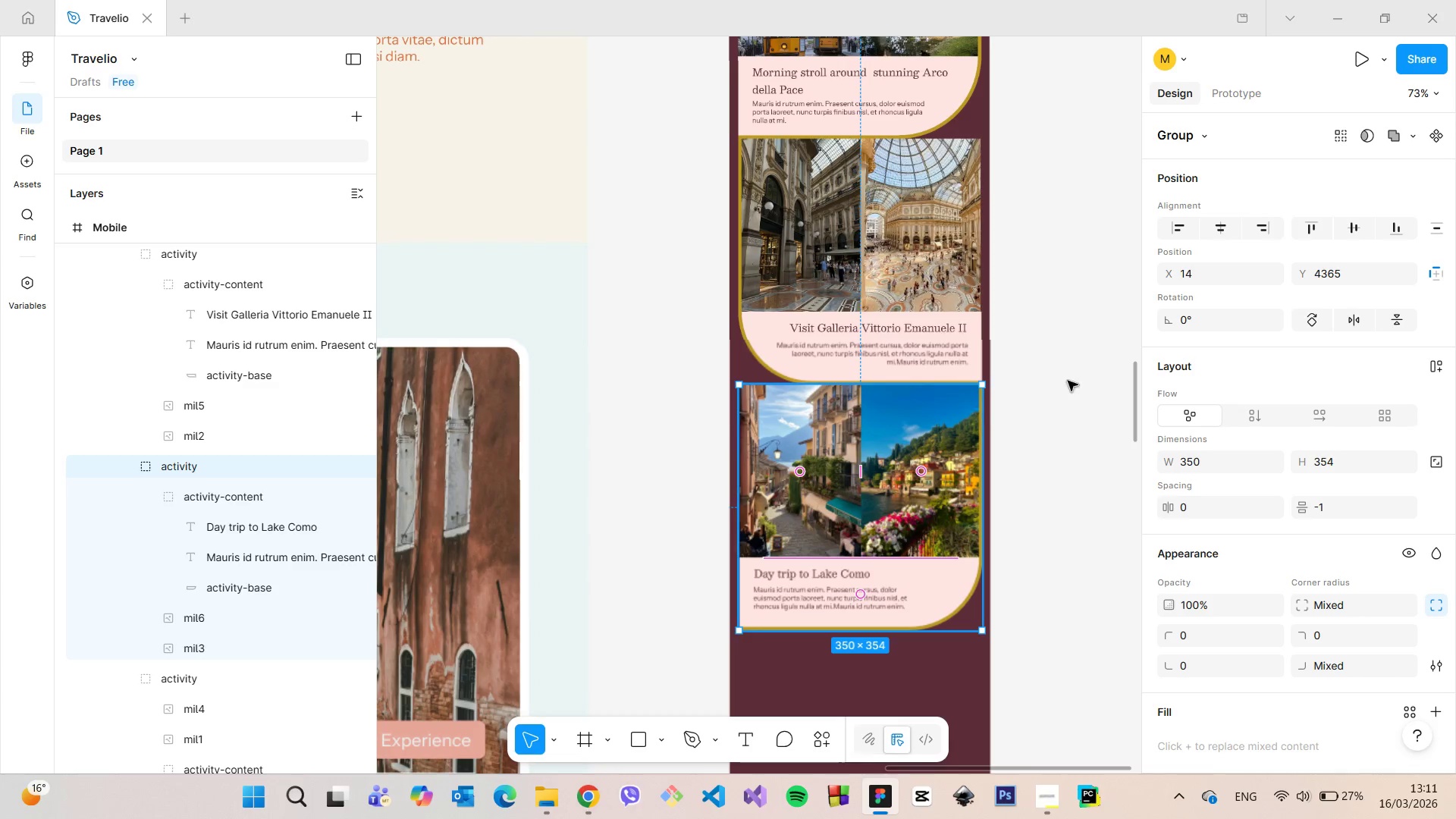 
left_click([237, 464])
 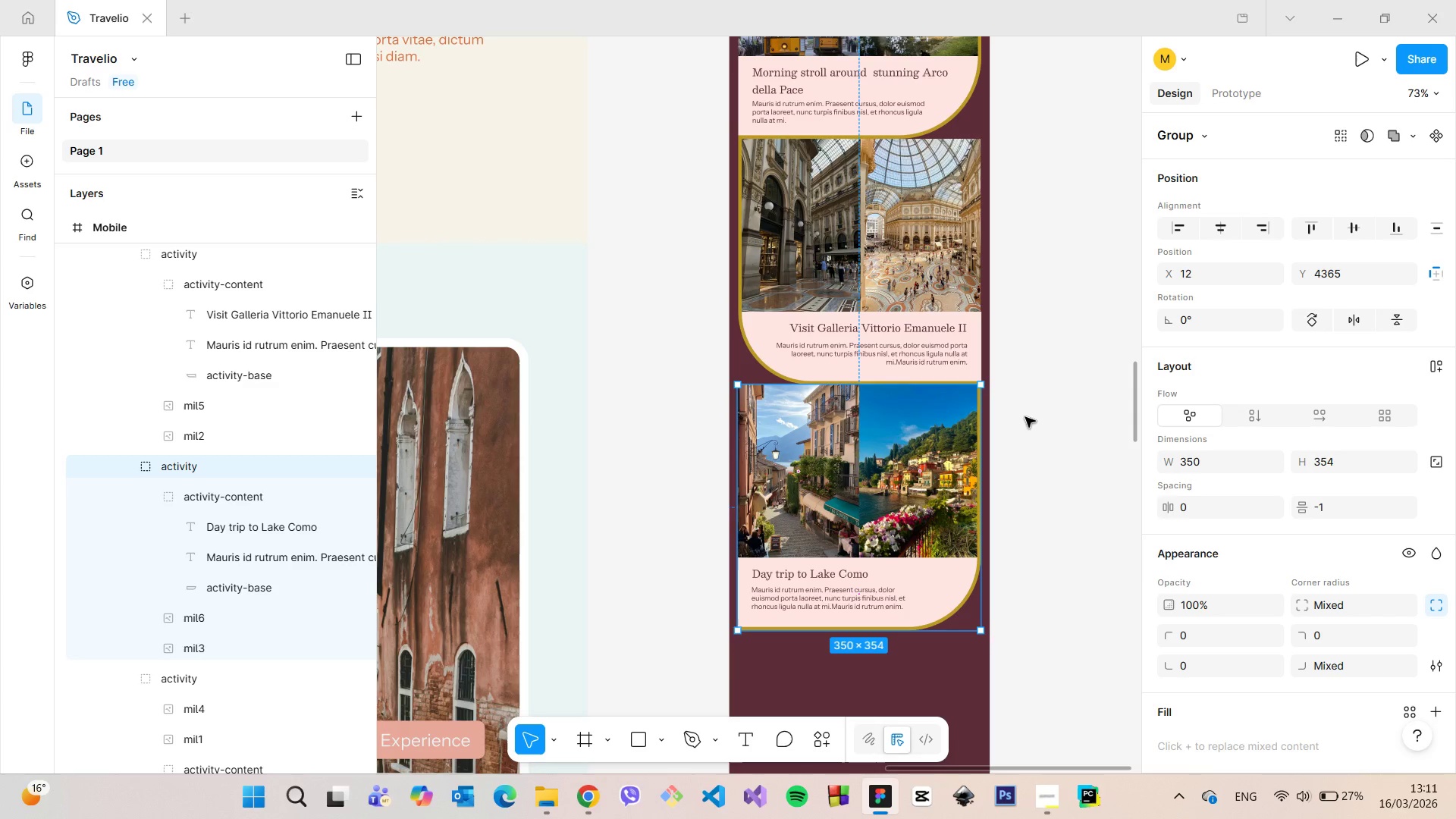 
scroll: coordinate [1008, 395], scroll_direction: up, amount: 6.0
 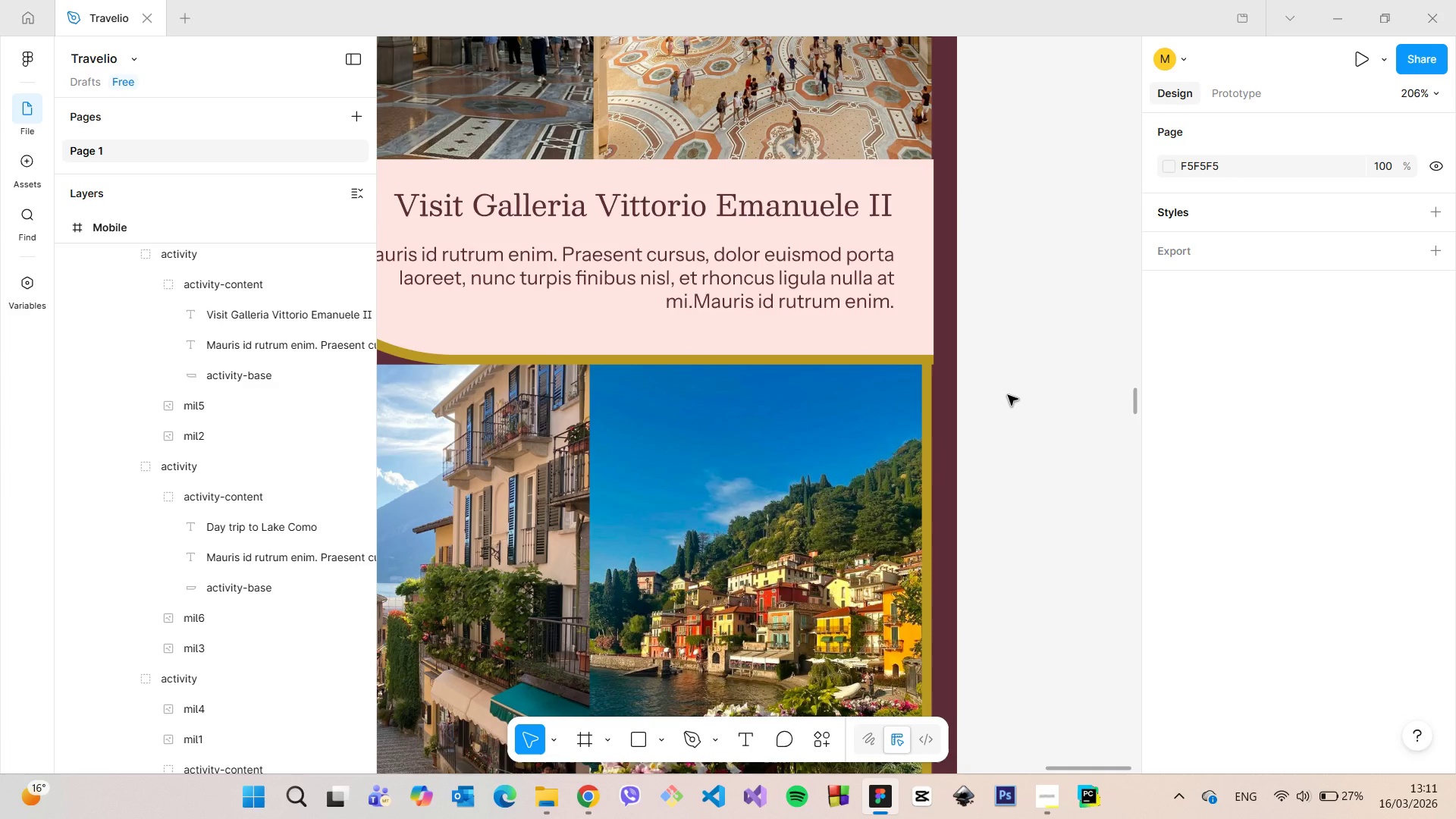 
scroll: coordinate [1008, 395], scroll_direction: down, amount: 8.0
 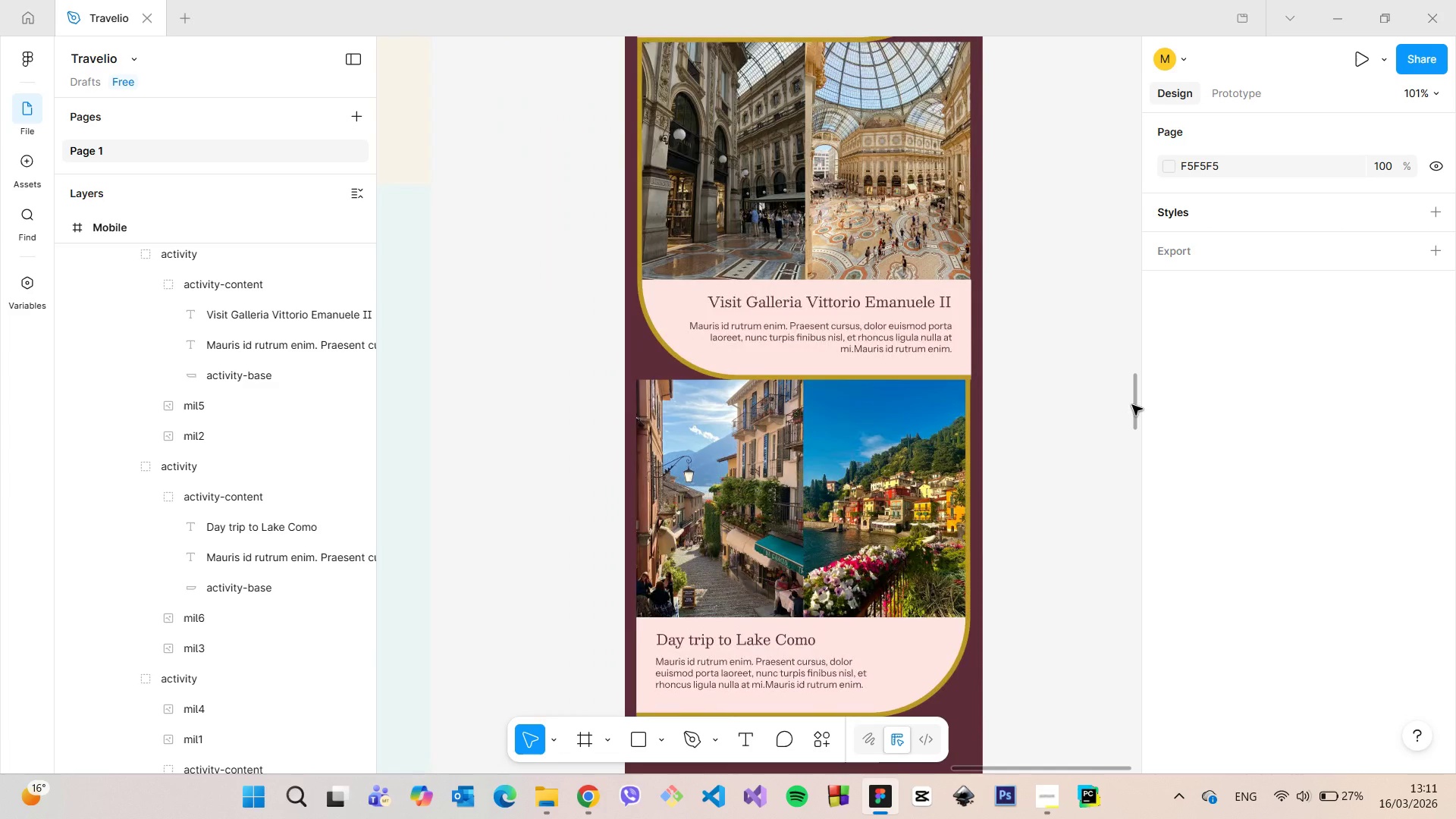 
left_click_drag(start_coordinate=[1132, 405], to_coordinate=[1118, 418])
 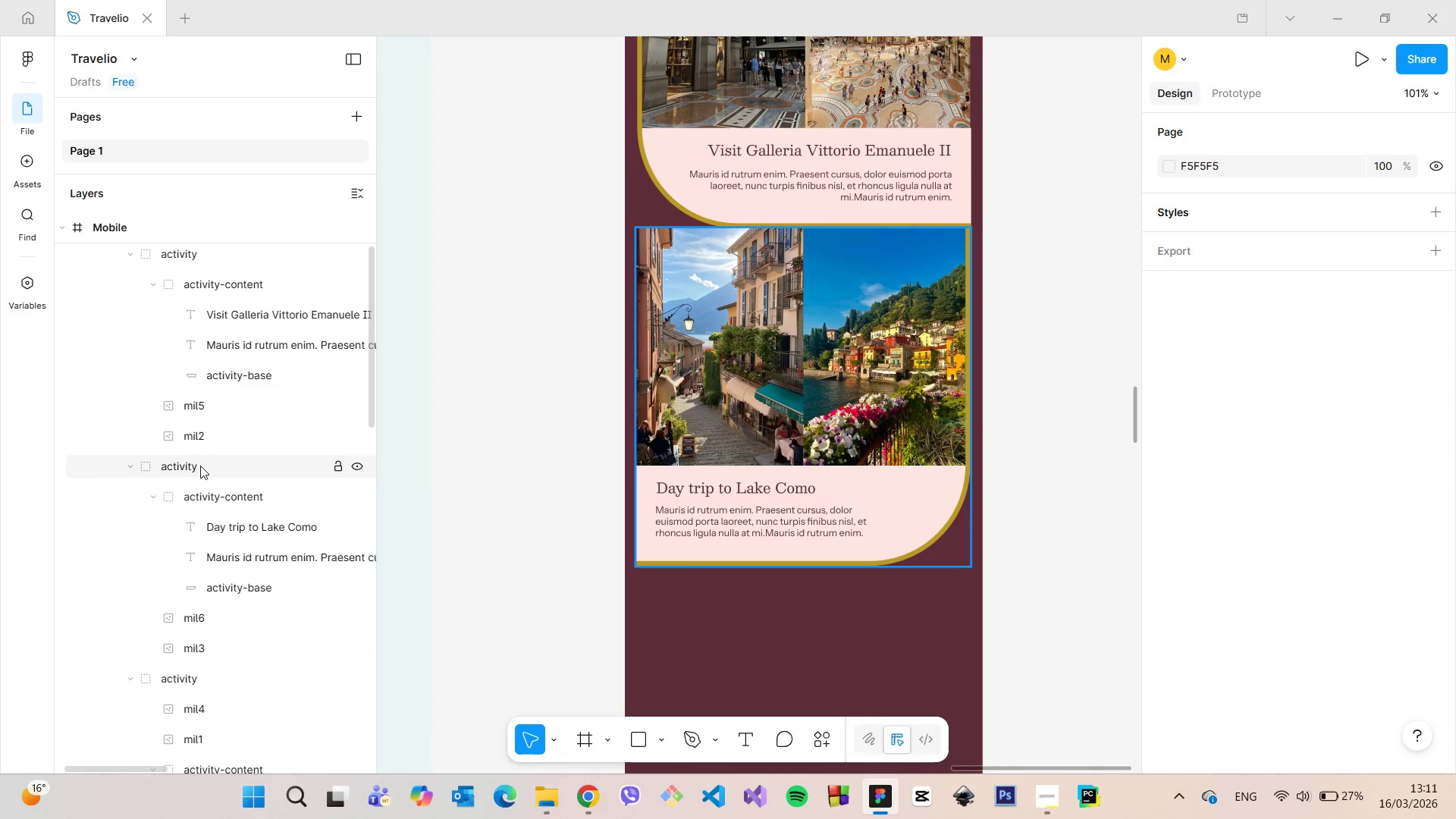 
left_click([200, 466])
 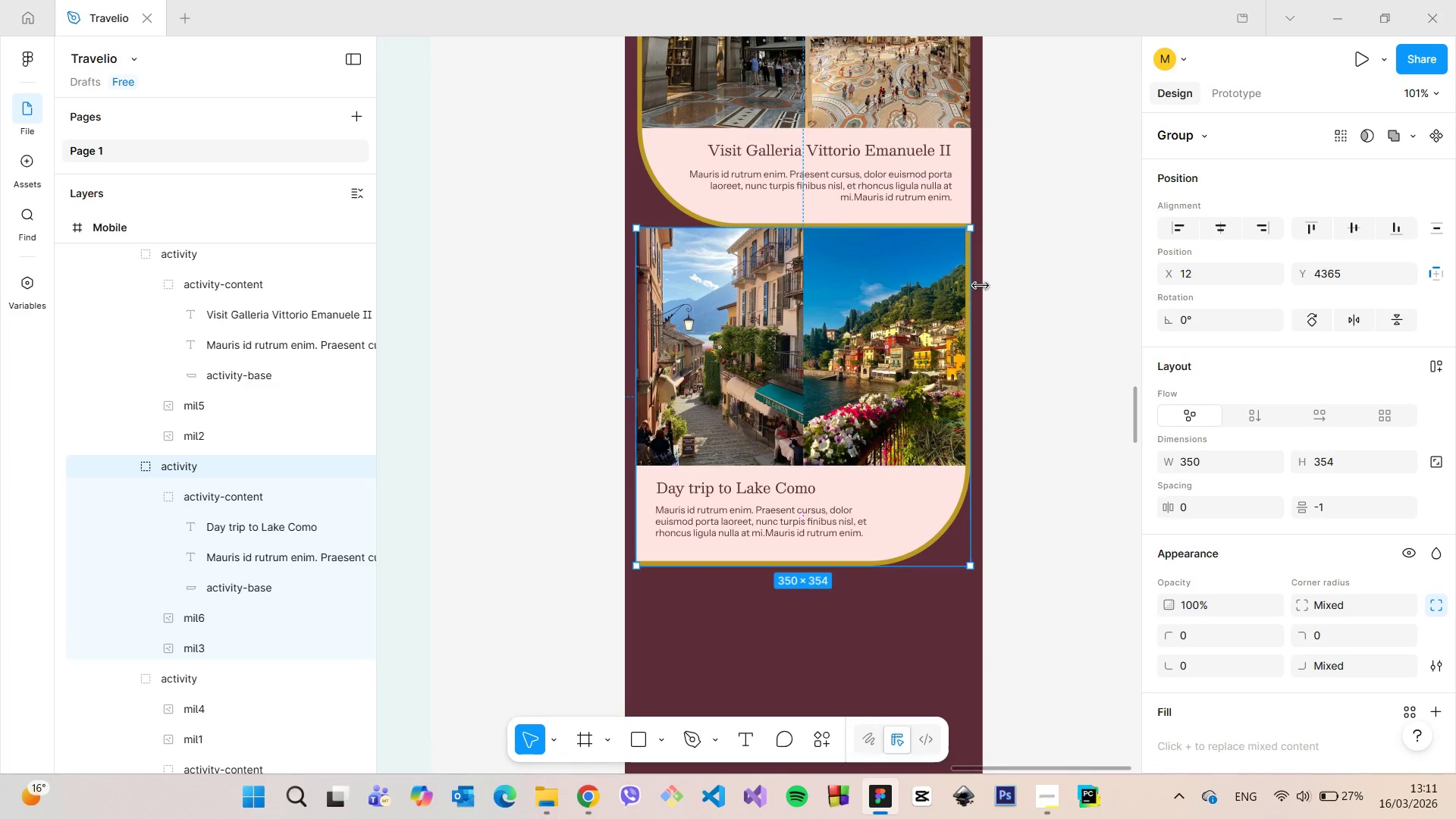 
scroll: coordinate [1012, 243], scroll_direction: up, amount: 9.0
 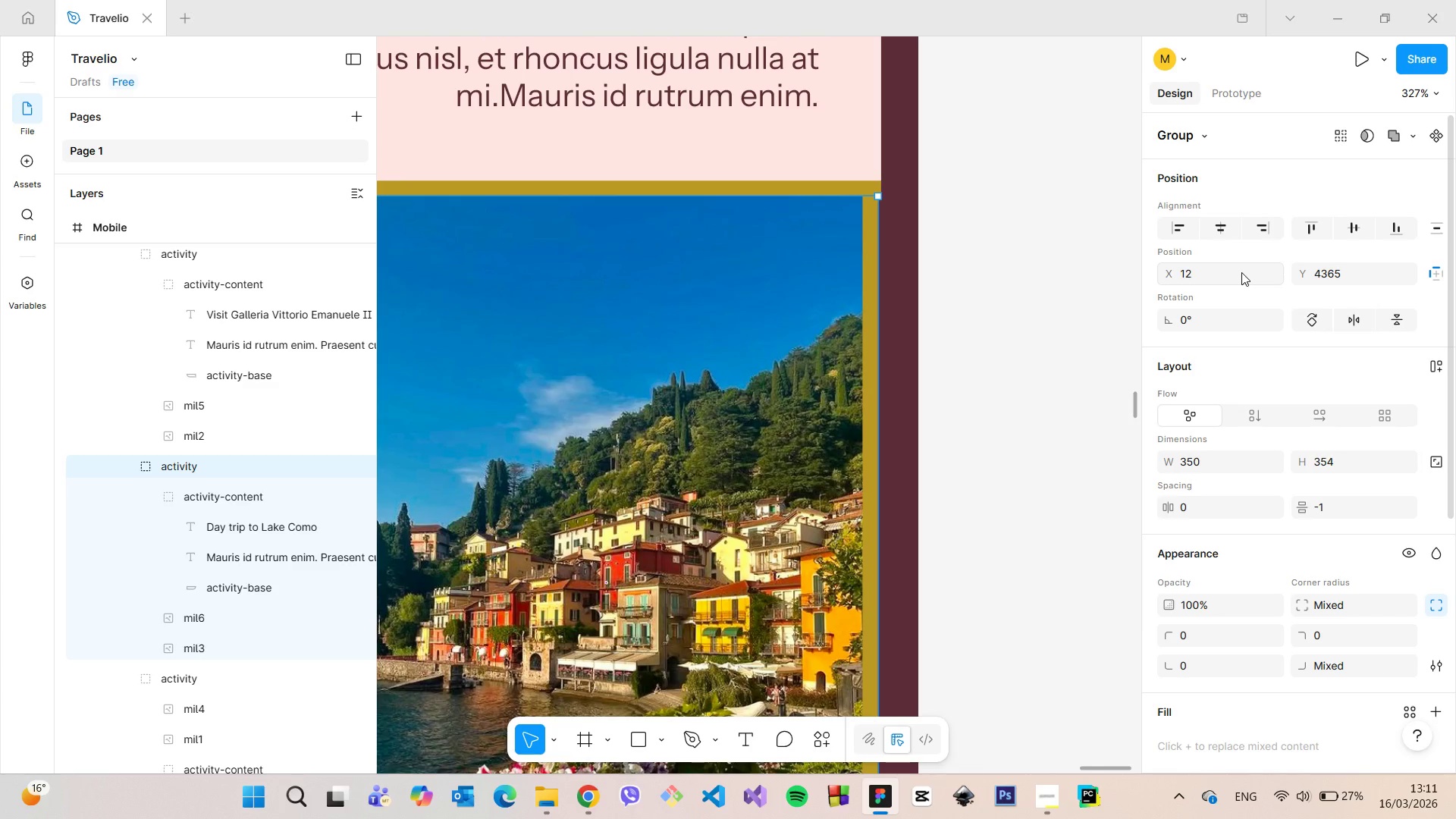 
double_click([1244, 274])
 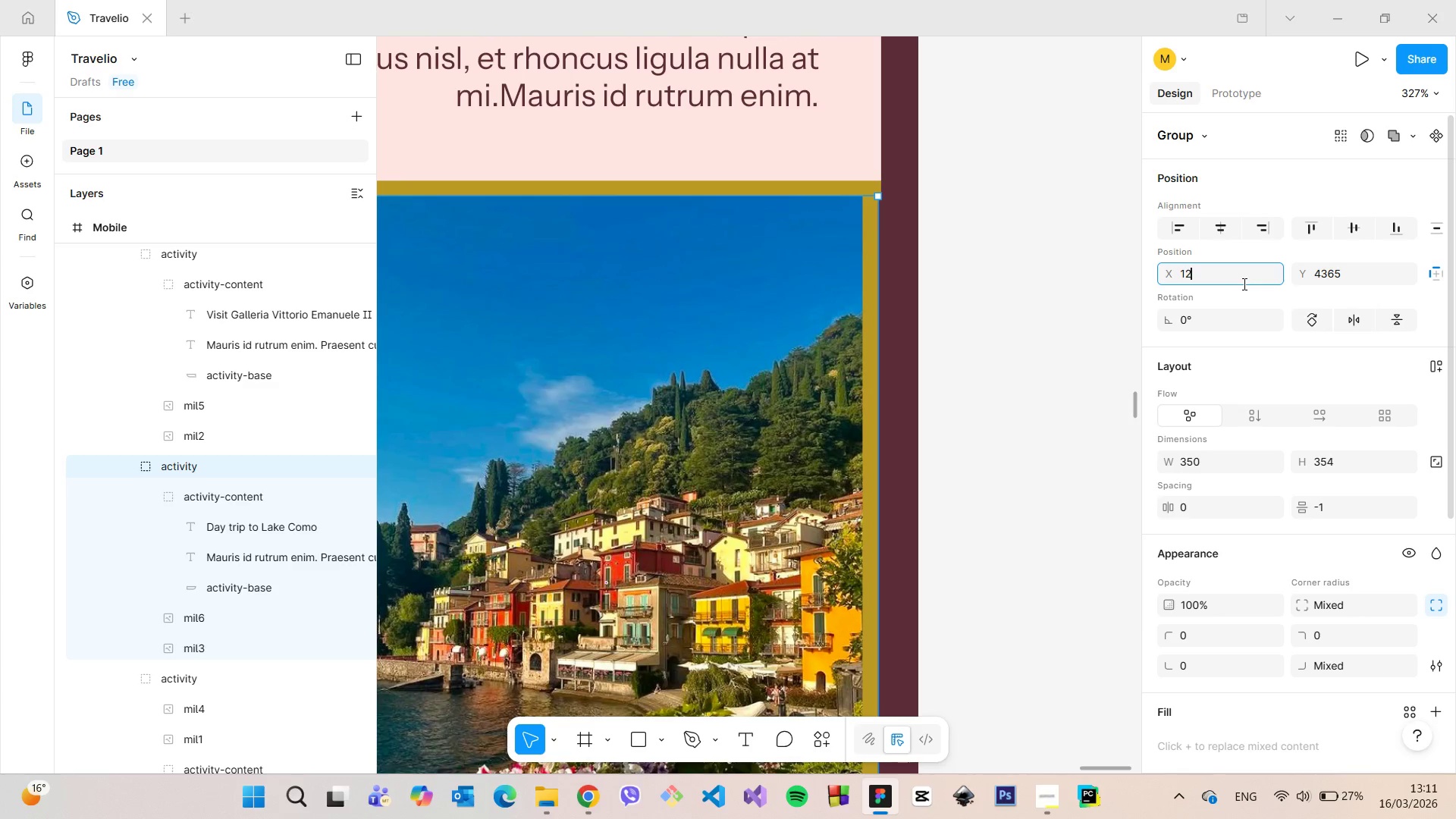 
key(Period)
 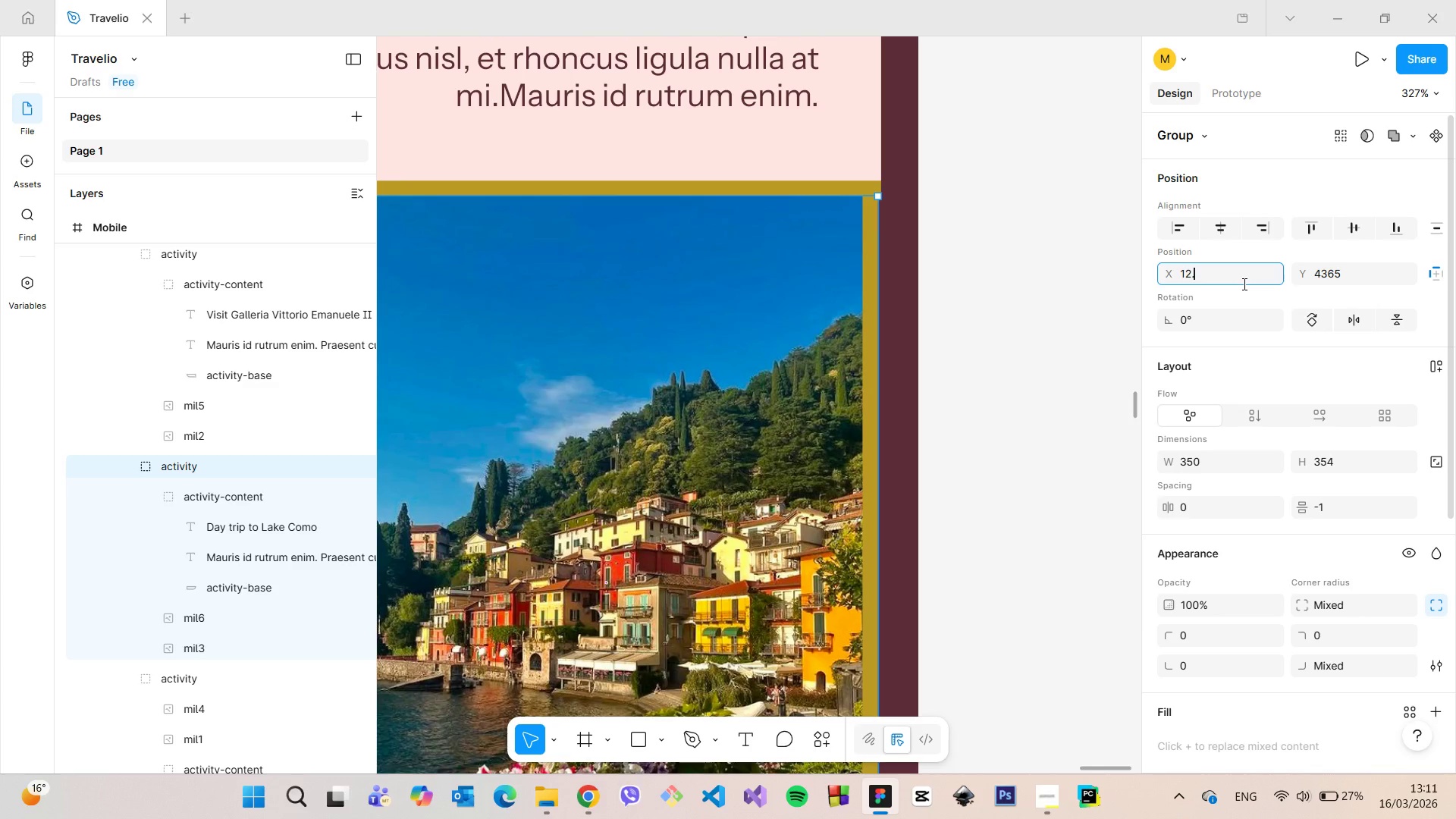 
key(5)
 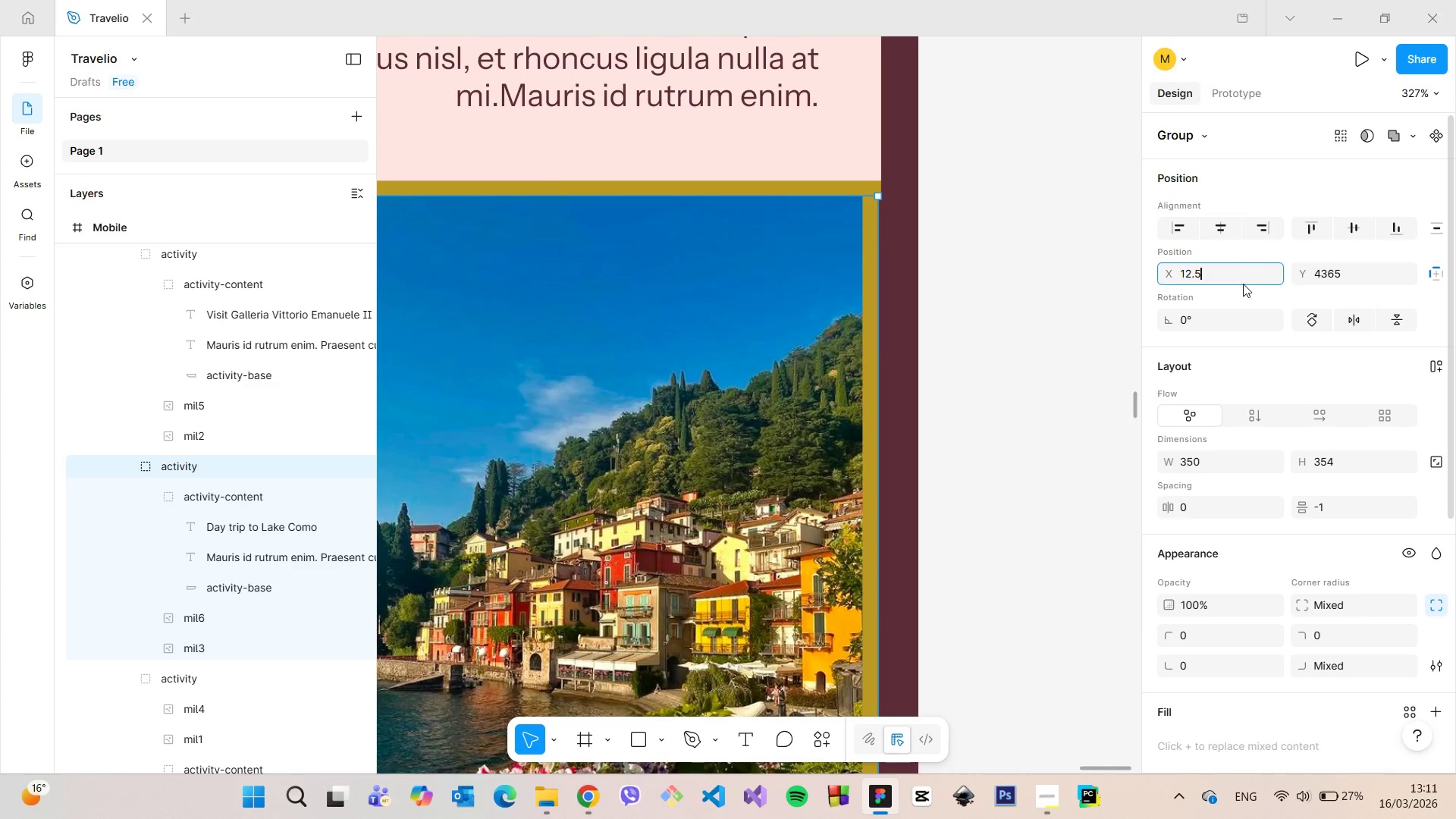 
key(Enter)
 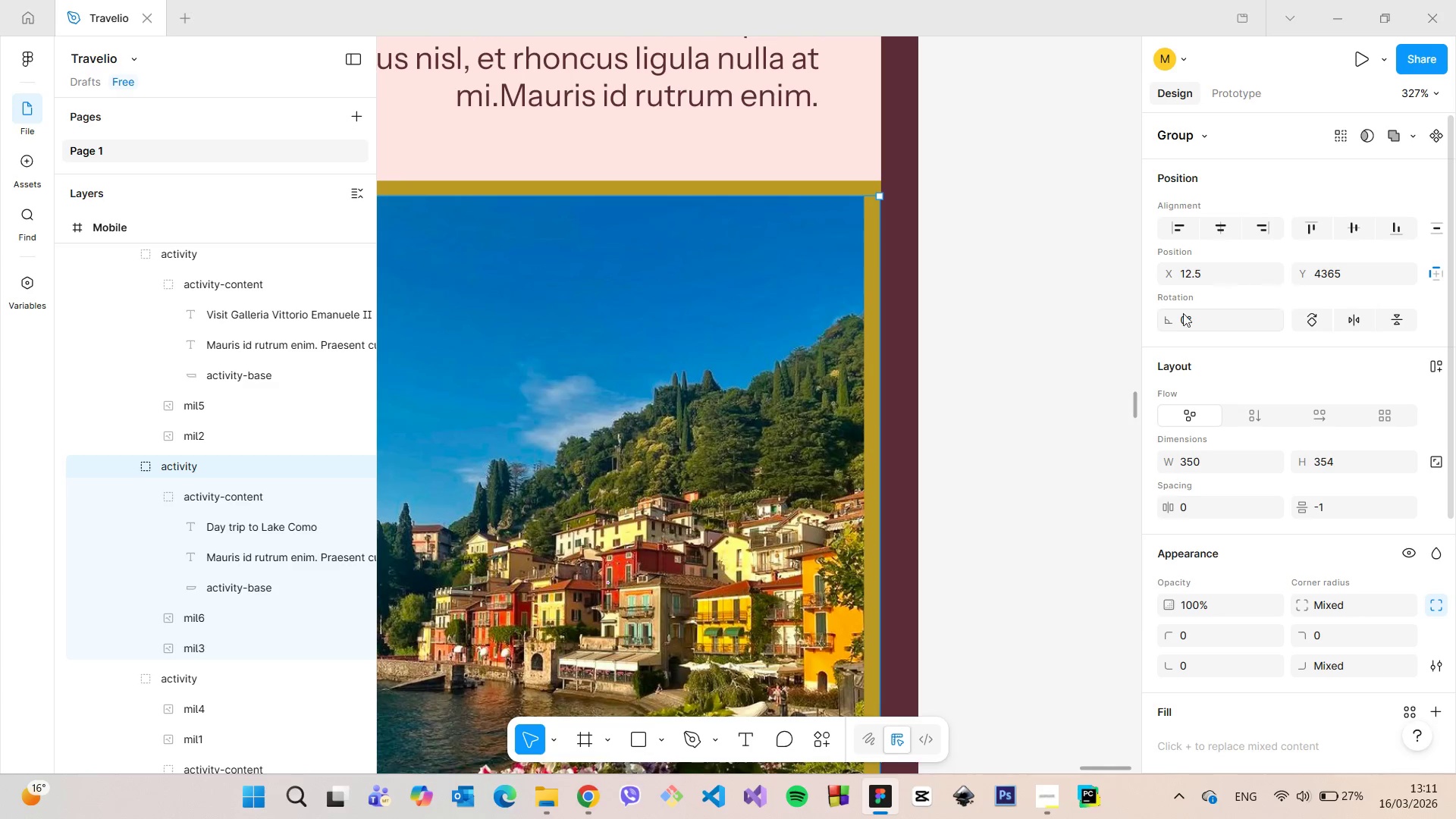 
left_click([1068, 255])
 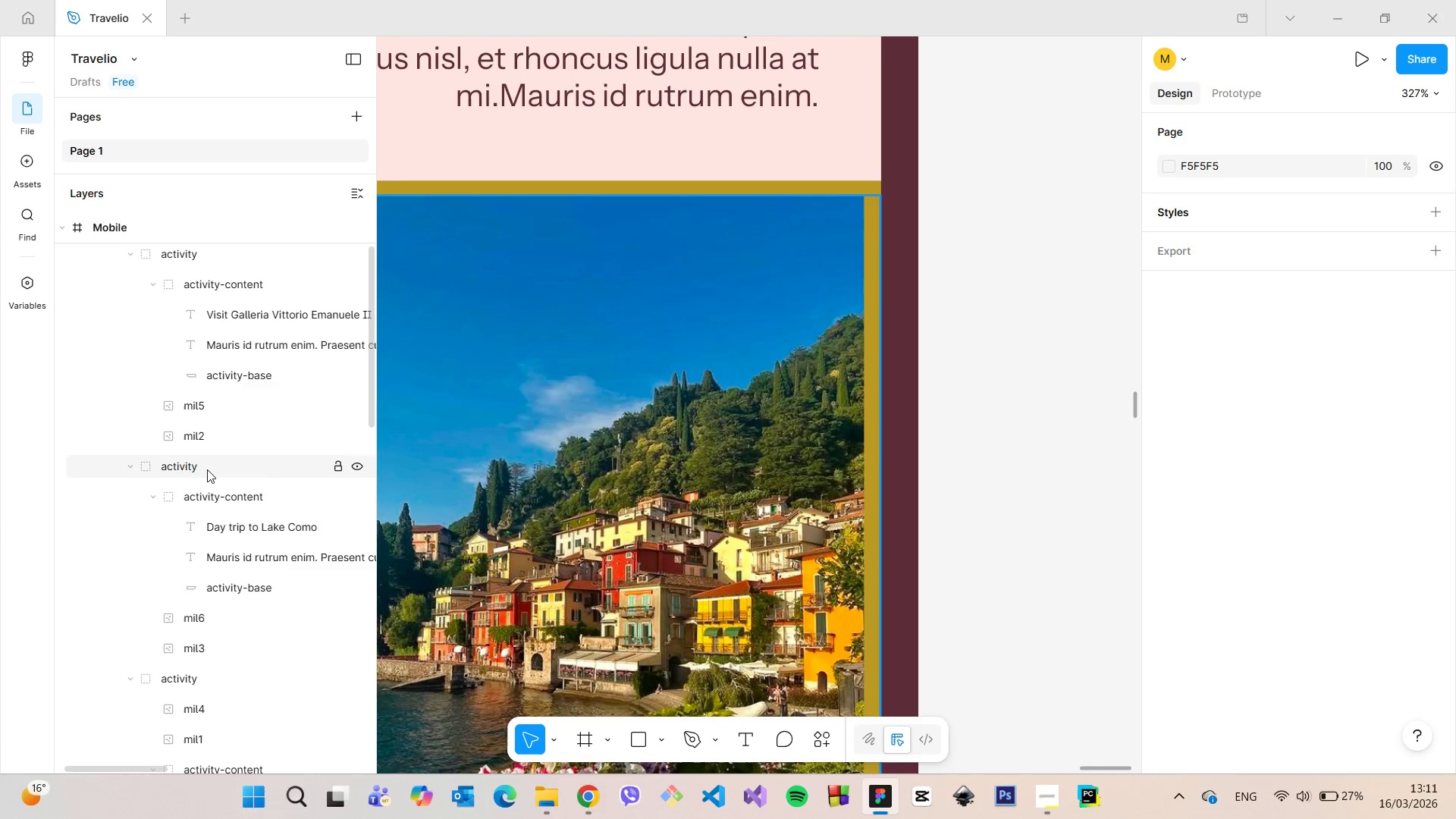 
left_click([214, 472])
 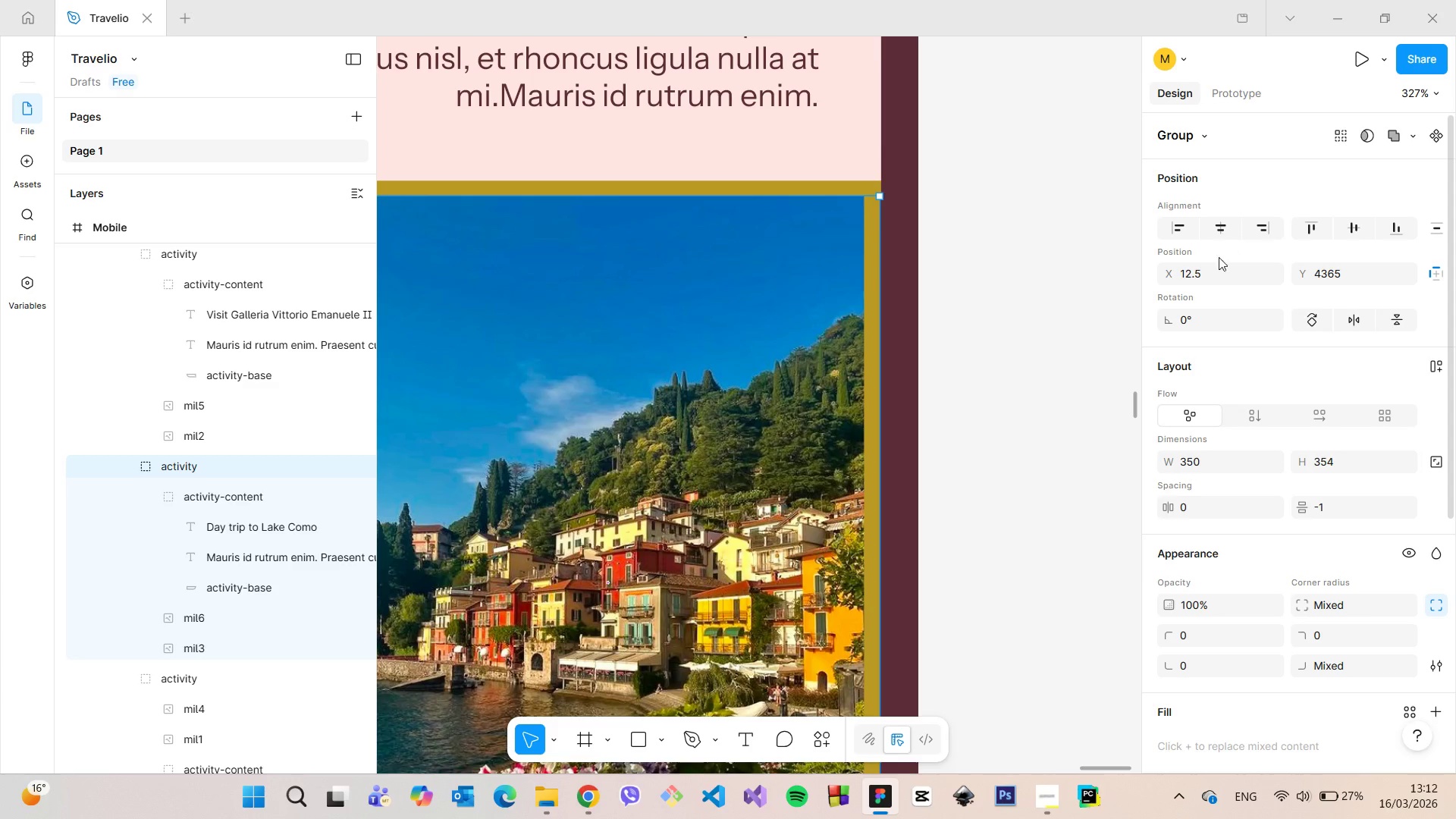 
left_click([1194, 275])
 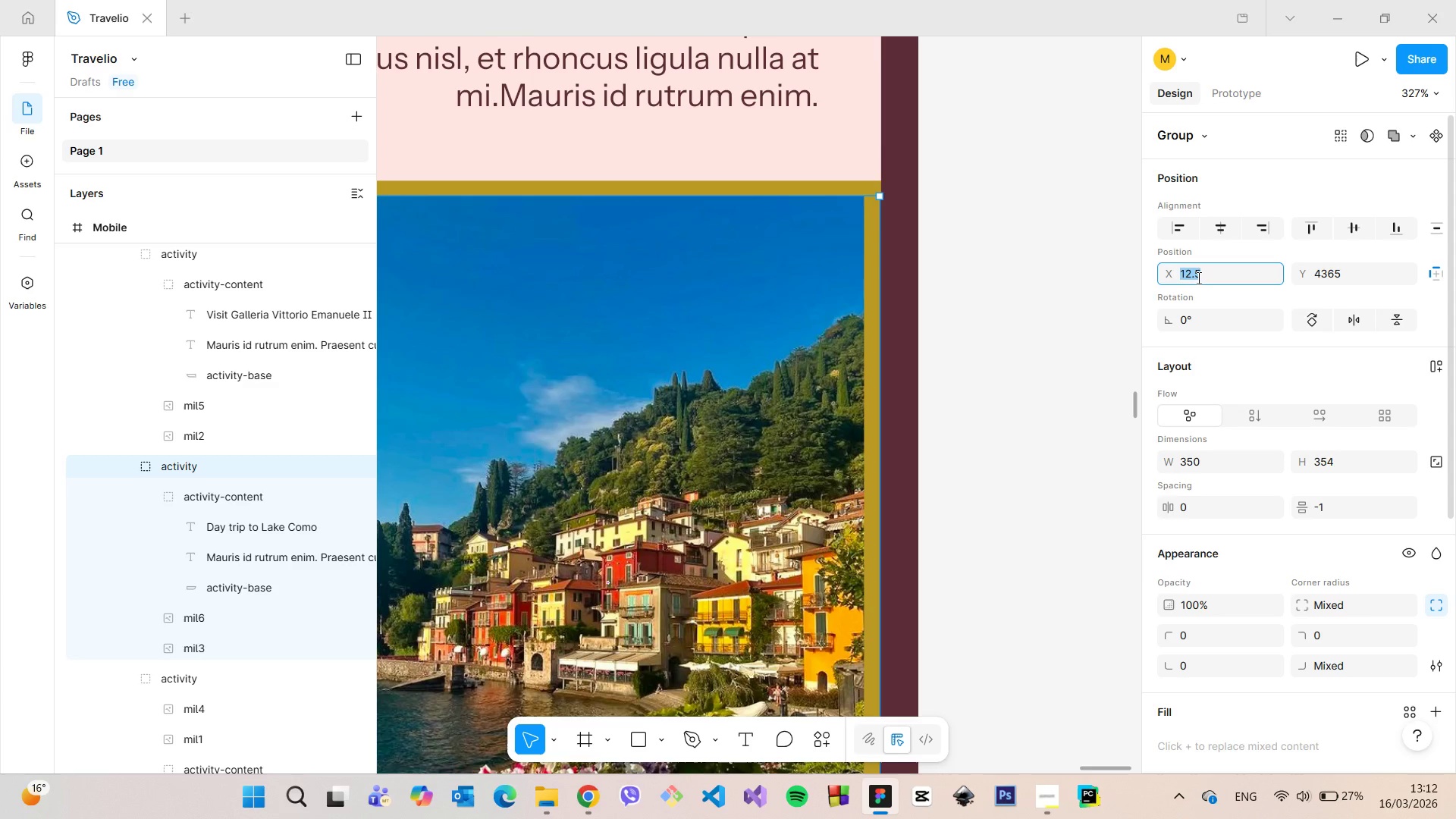 
left_click([1197, 278])
 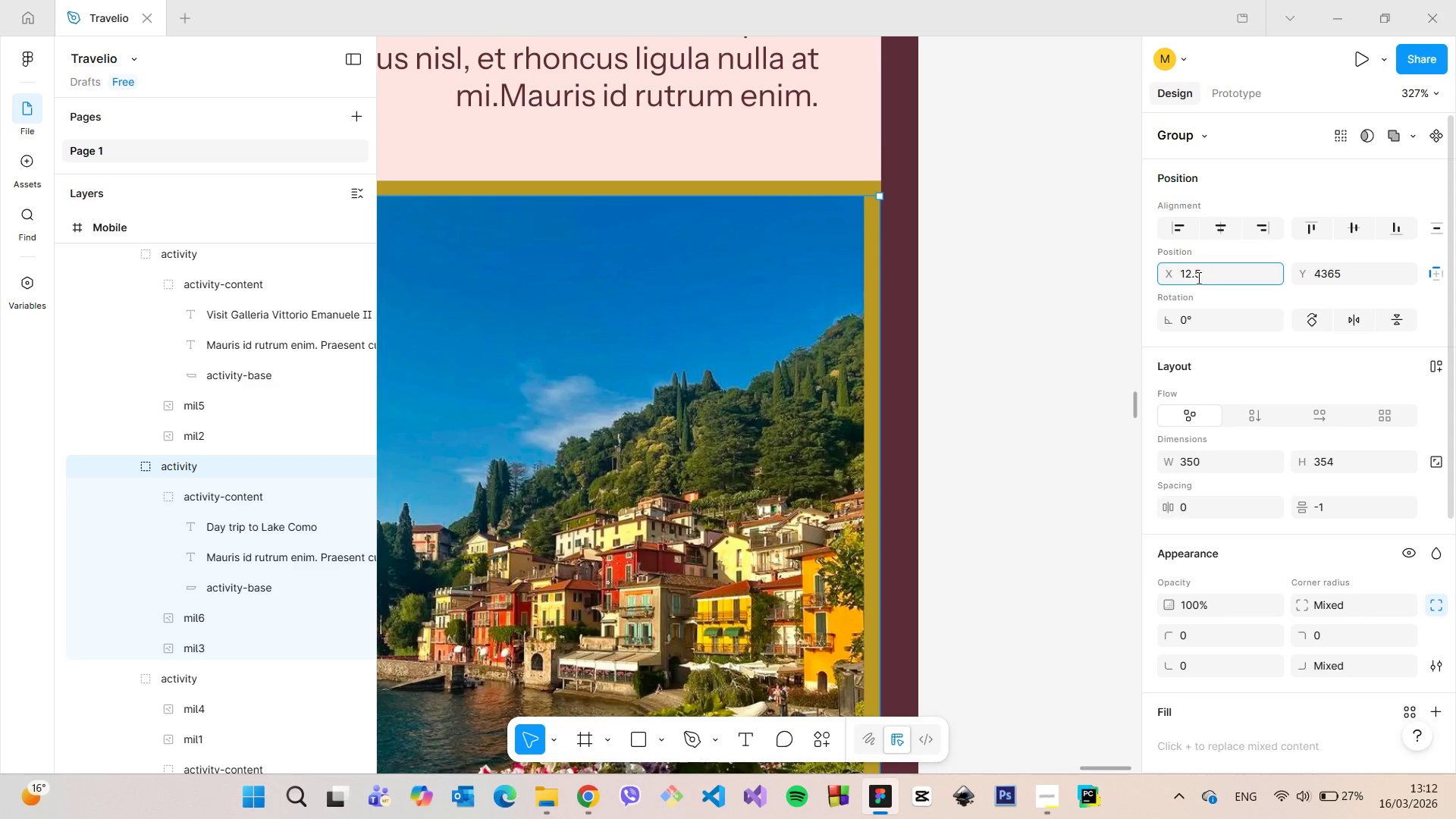 
key(7)
 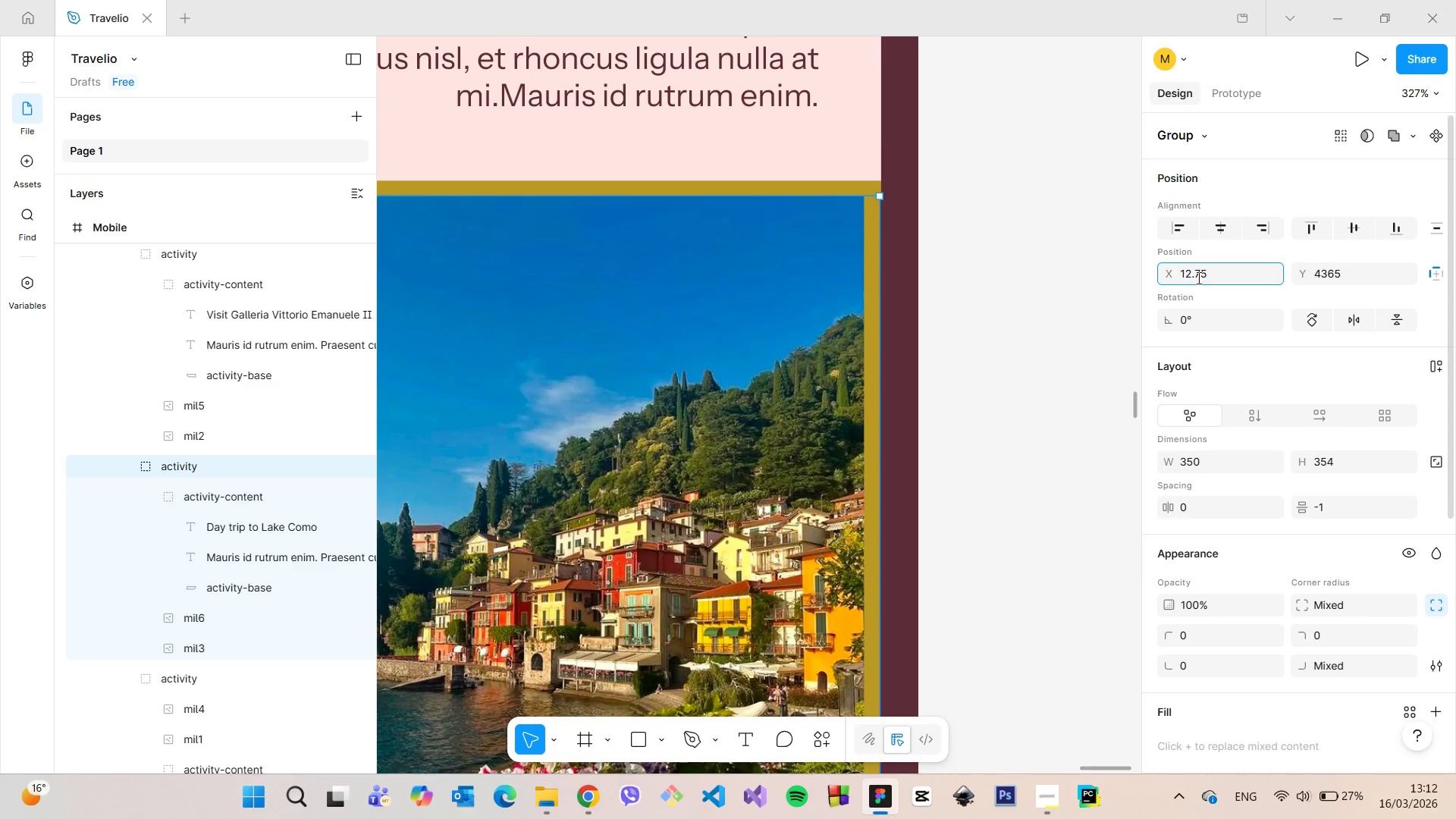 
key(Enter)
 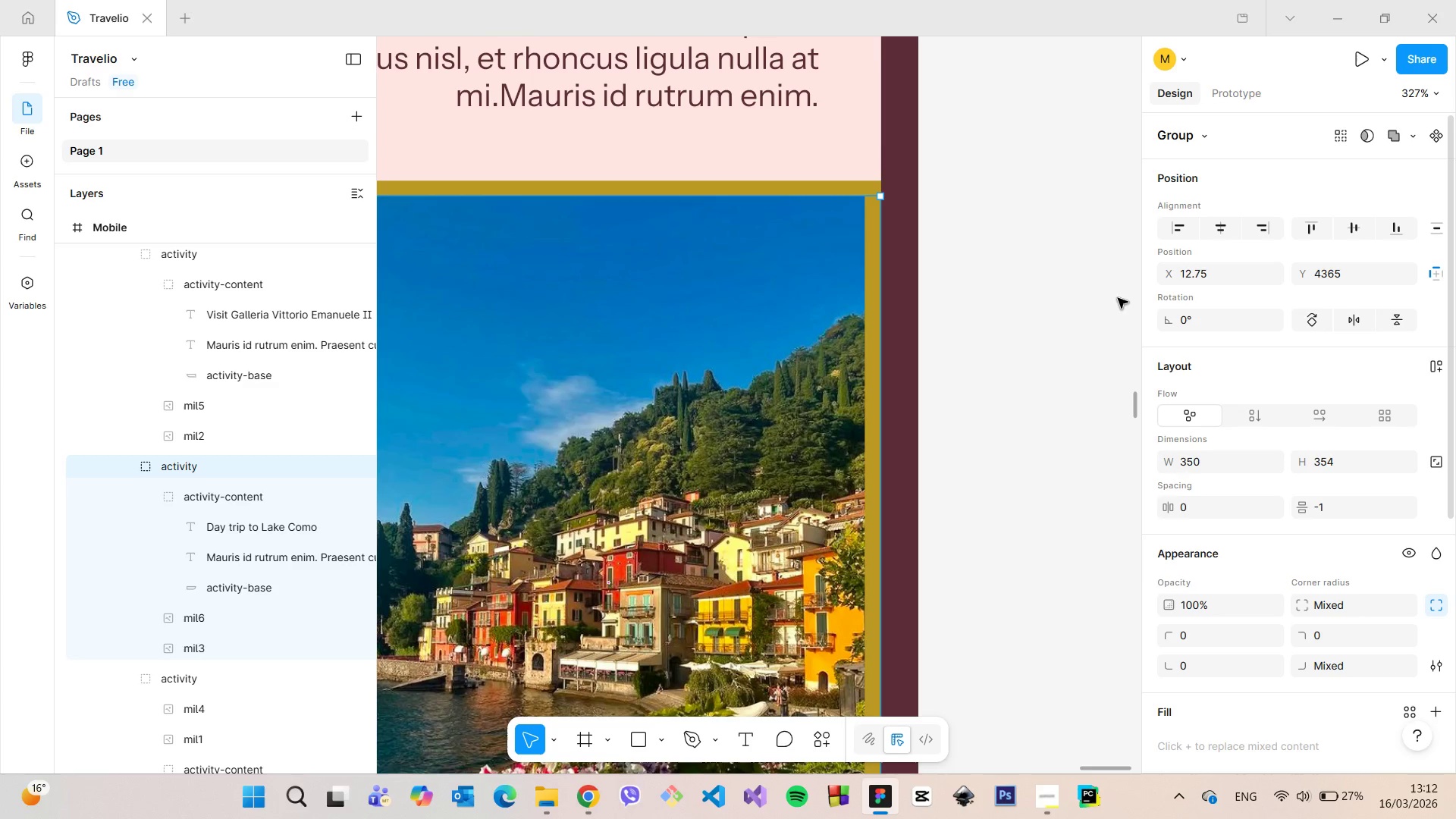 
left_click([1071, 293])
 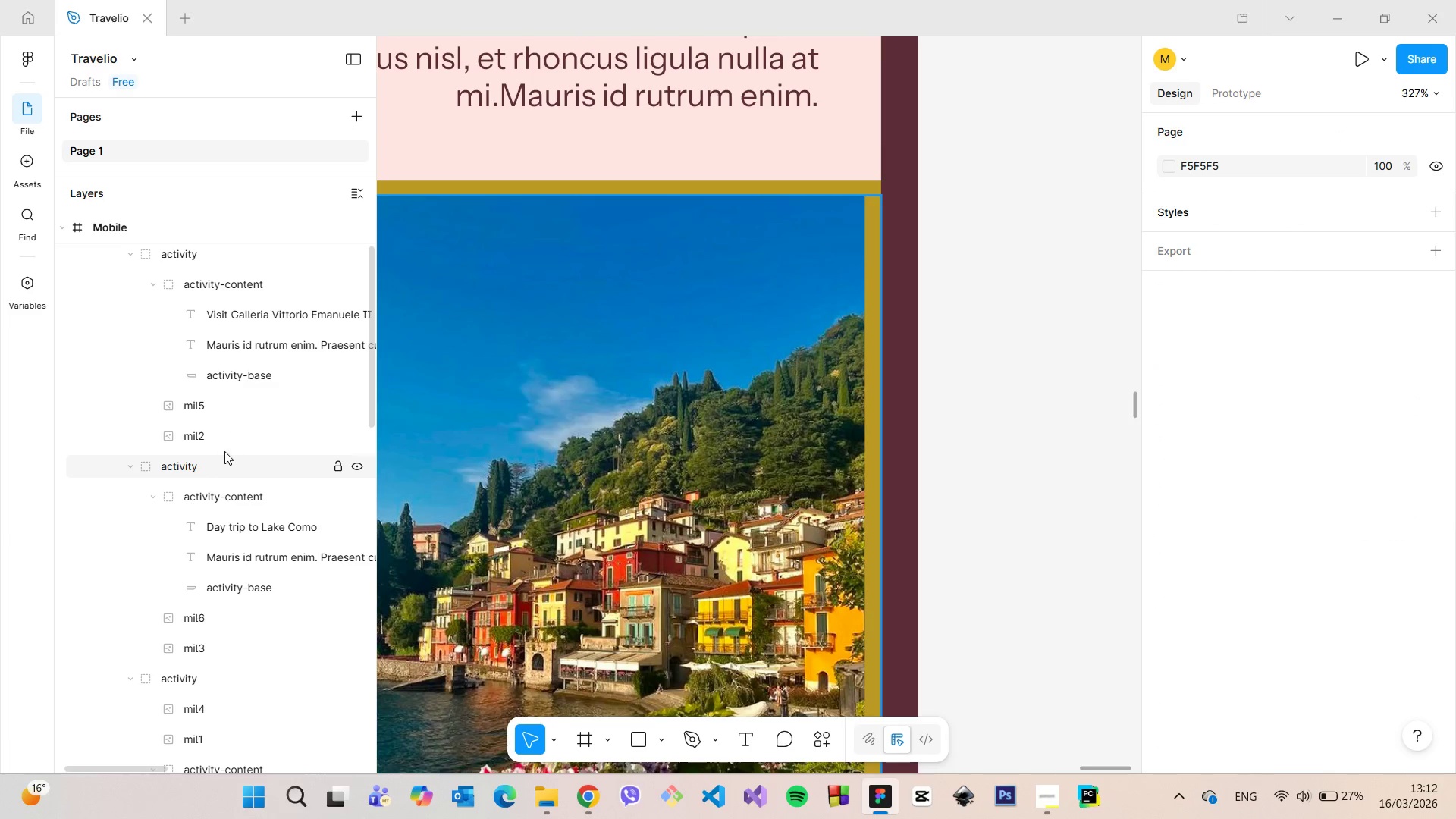 
left_click([231, 469])
 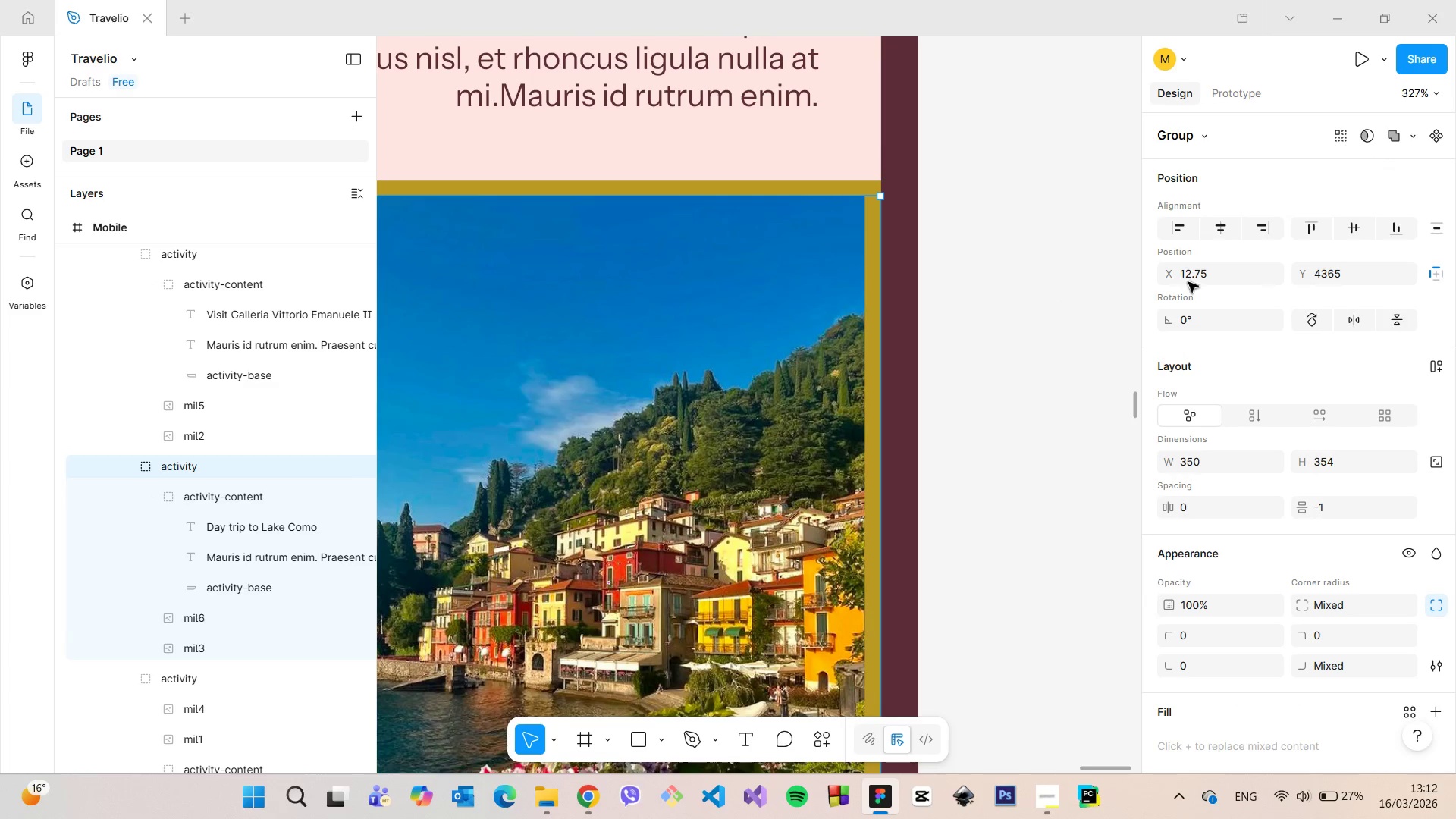 
left_click([1206, 276])
 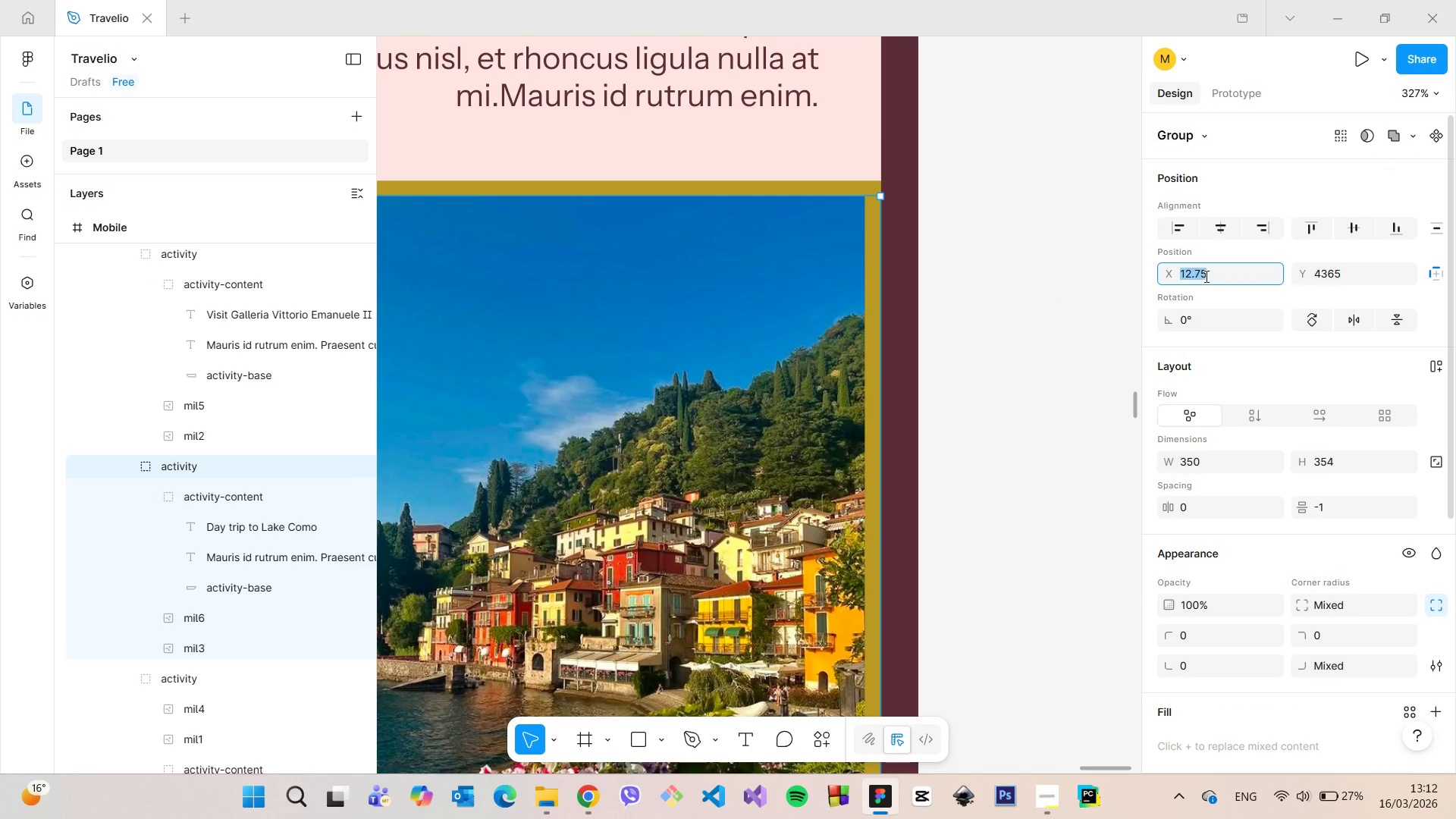 
type(13)
 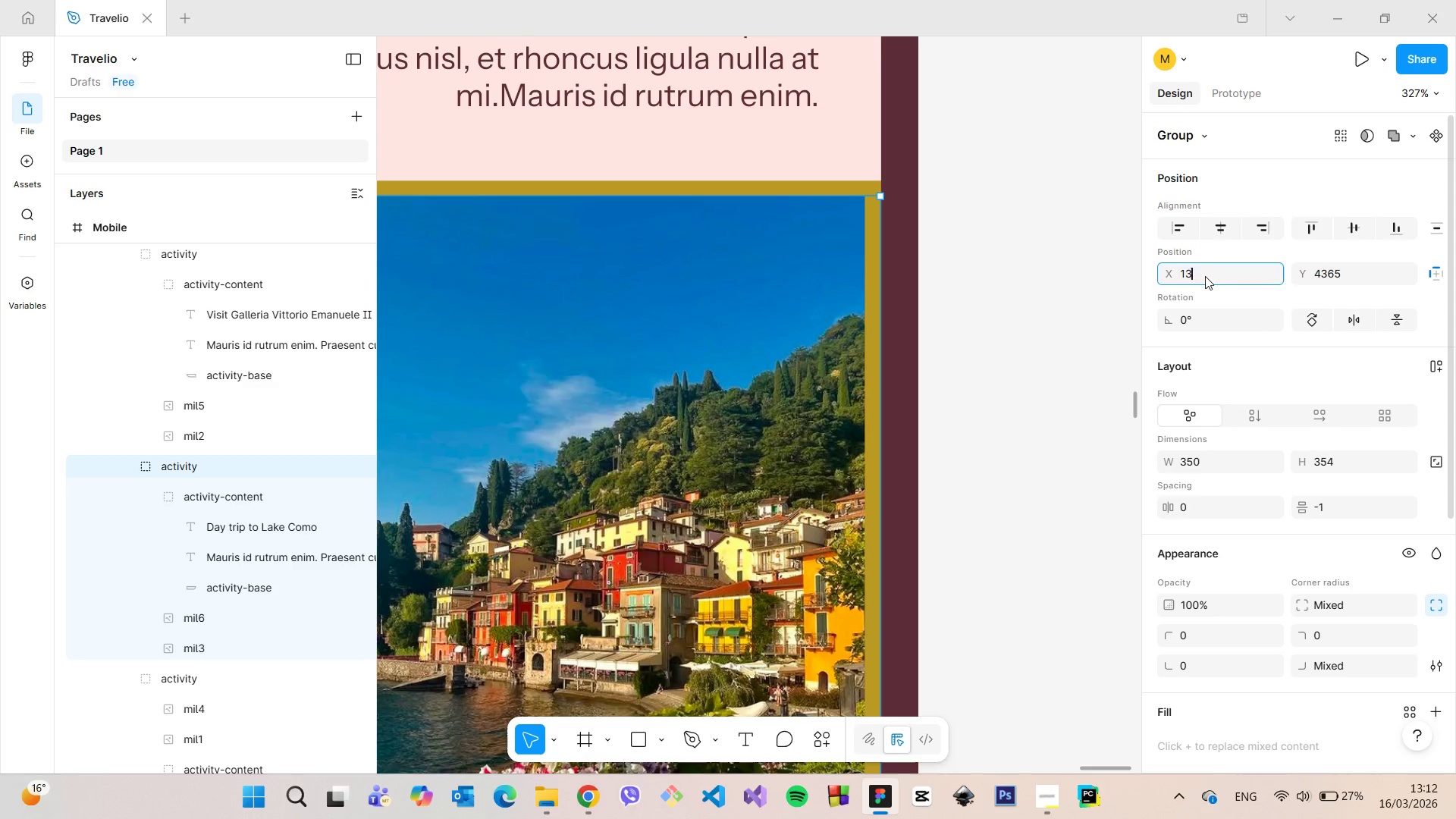 
key(Enter)
 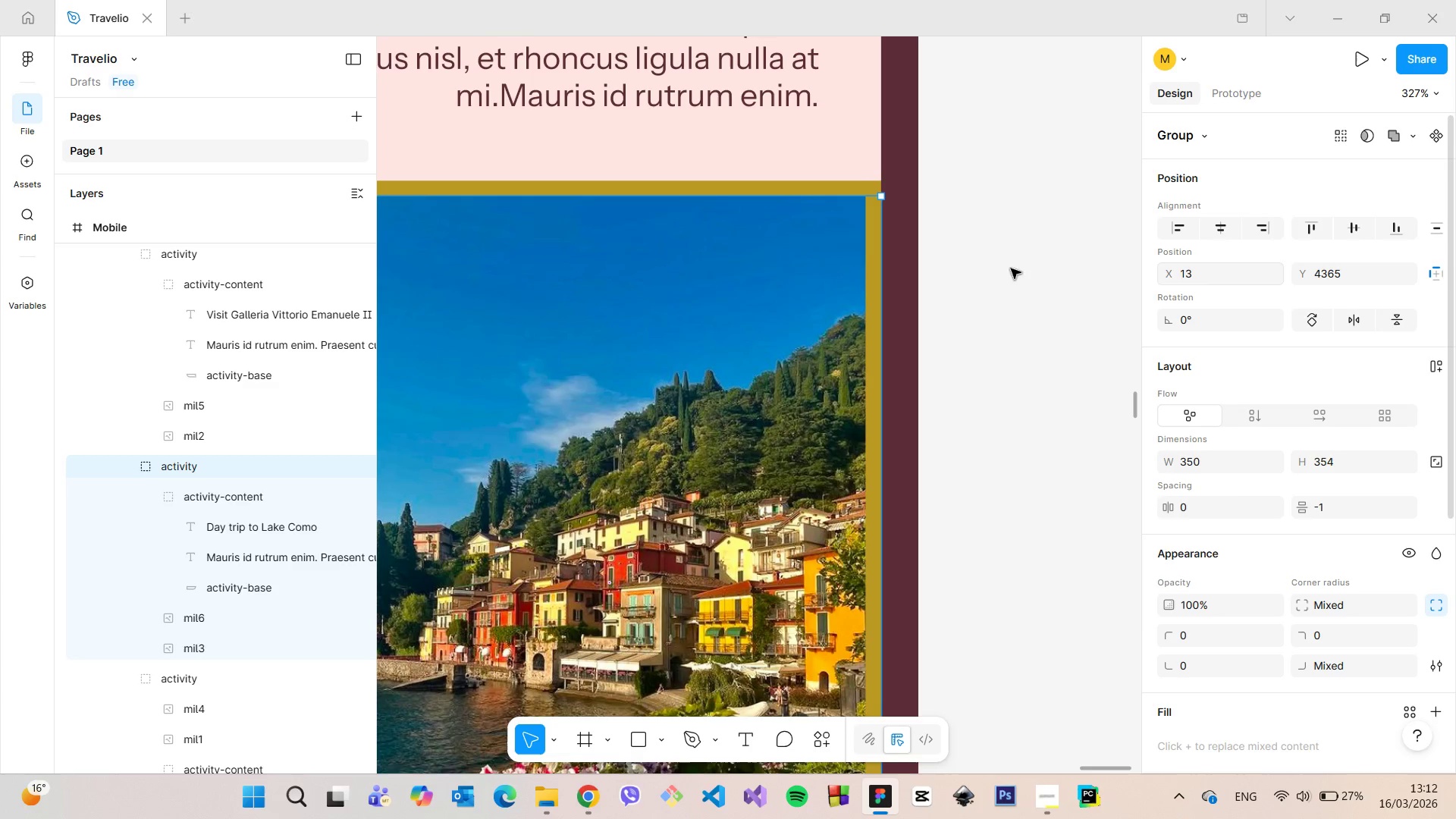 
left_click([999, 272])
 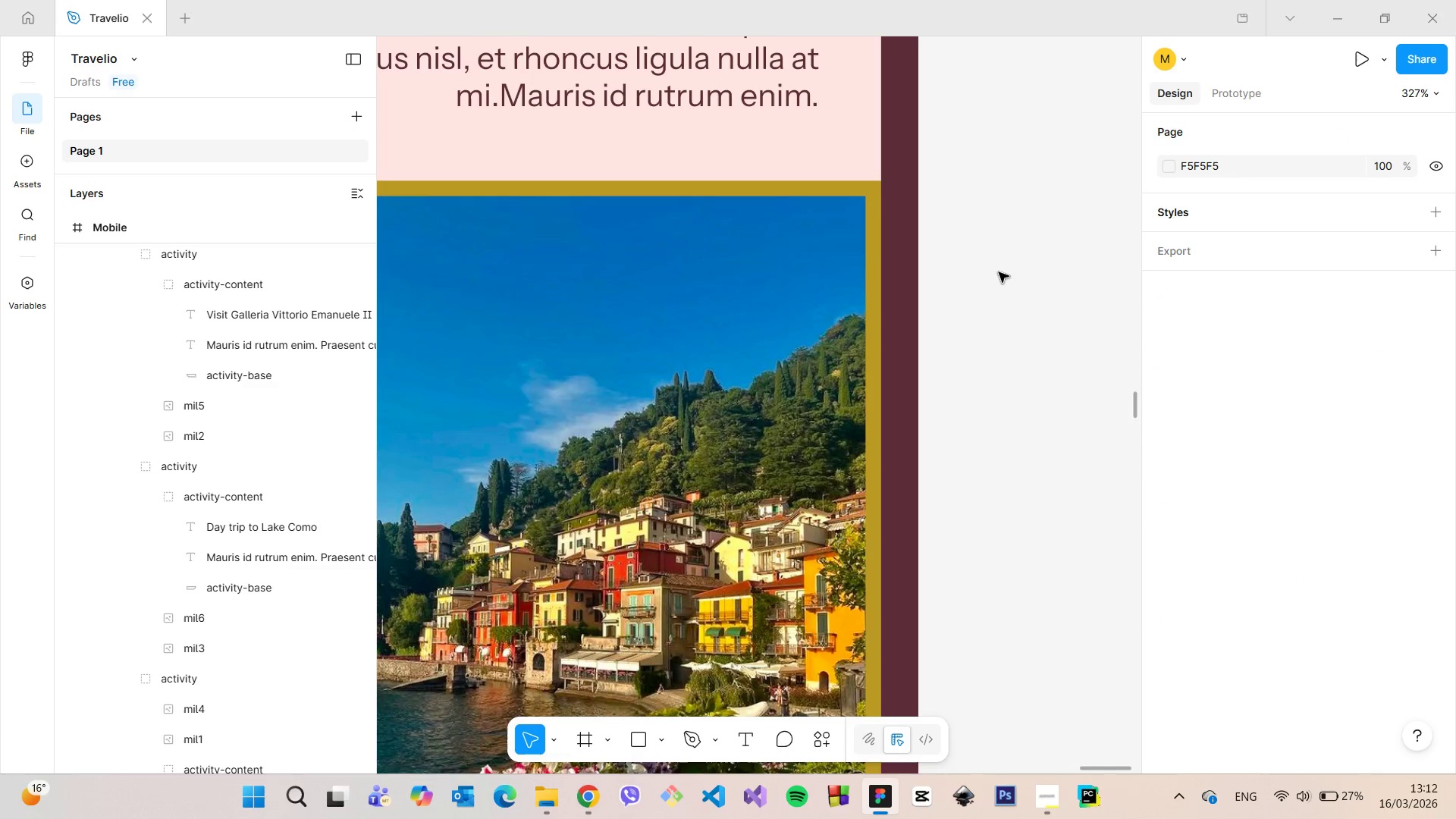 
scroll: coordinate [999, 272], scroll_direction: down, amount: 8.0
 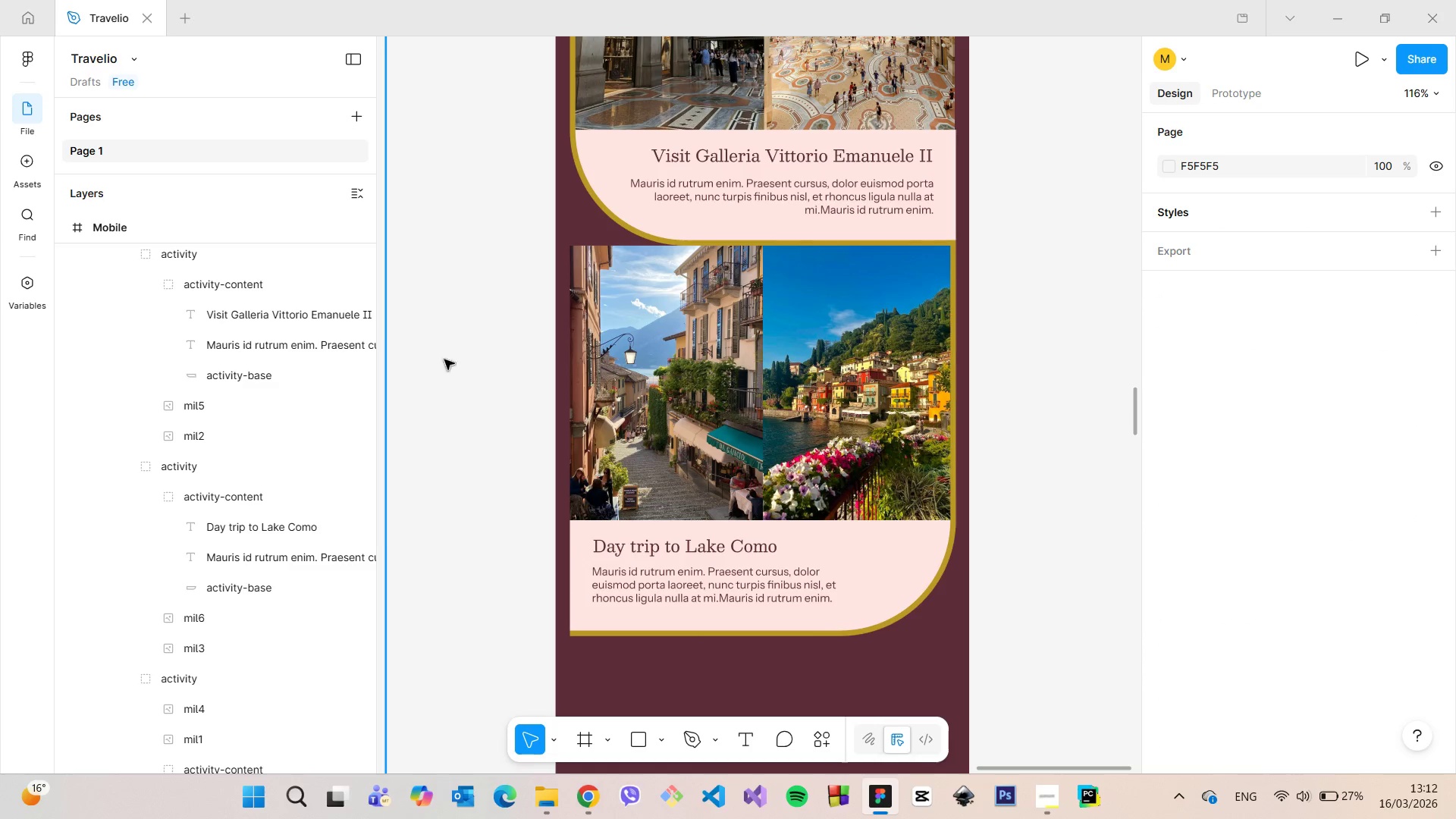 
scroll: coordinate [224, 332], scroll_direction: up, amount: 1.0
 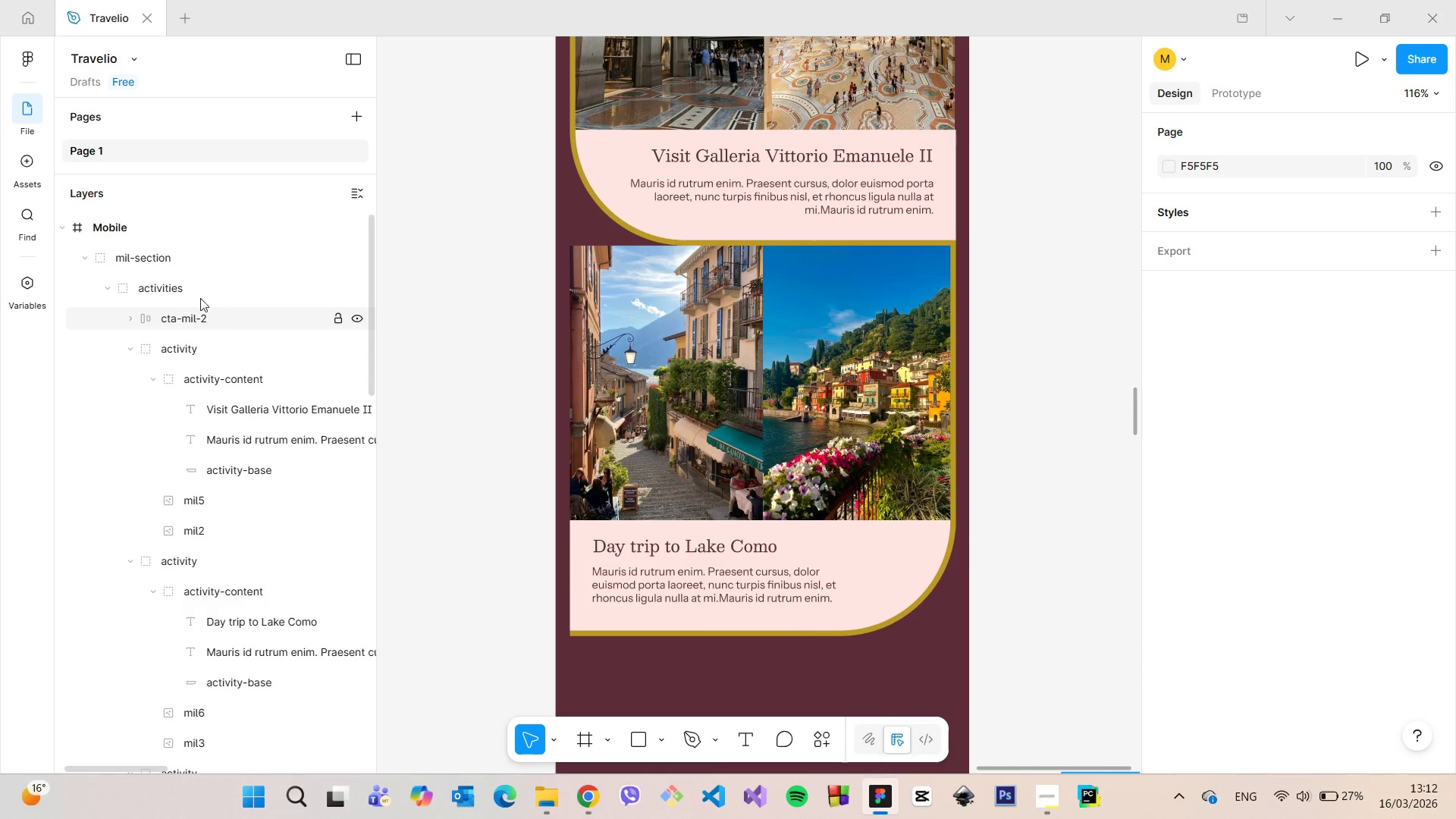 
left_click([195, 290])
 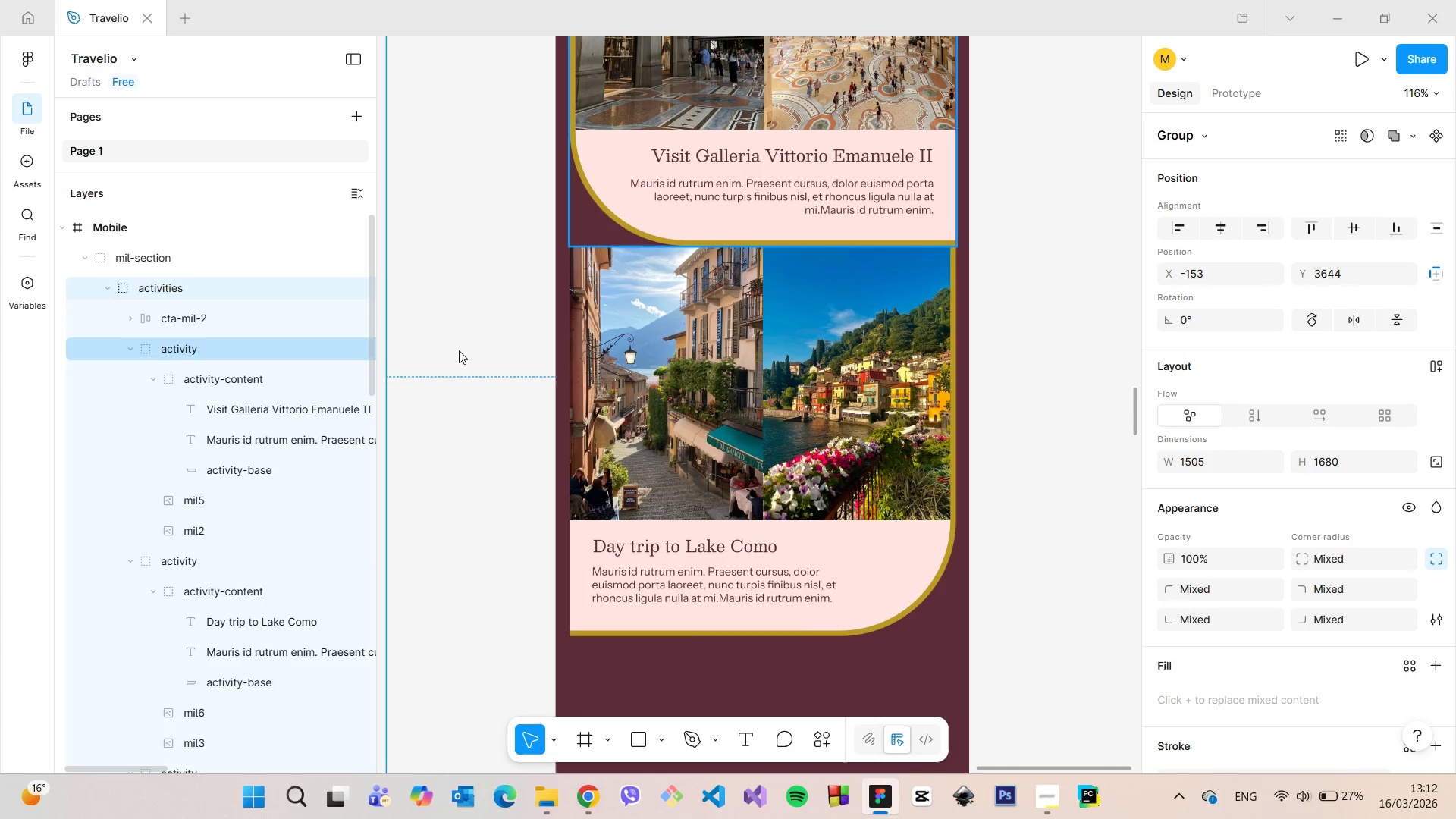 
scroll: coordinate [199, 534], scroll_direction: down, amount: 19.0
 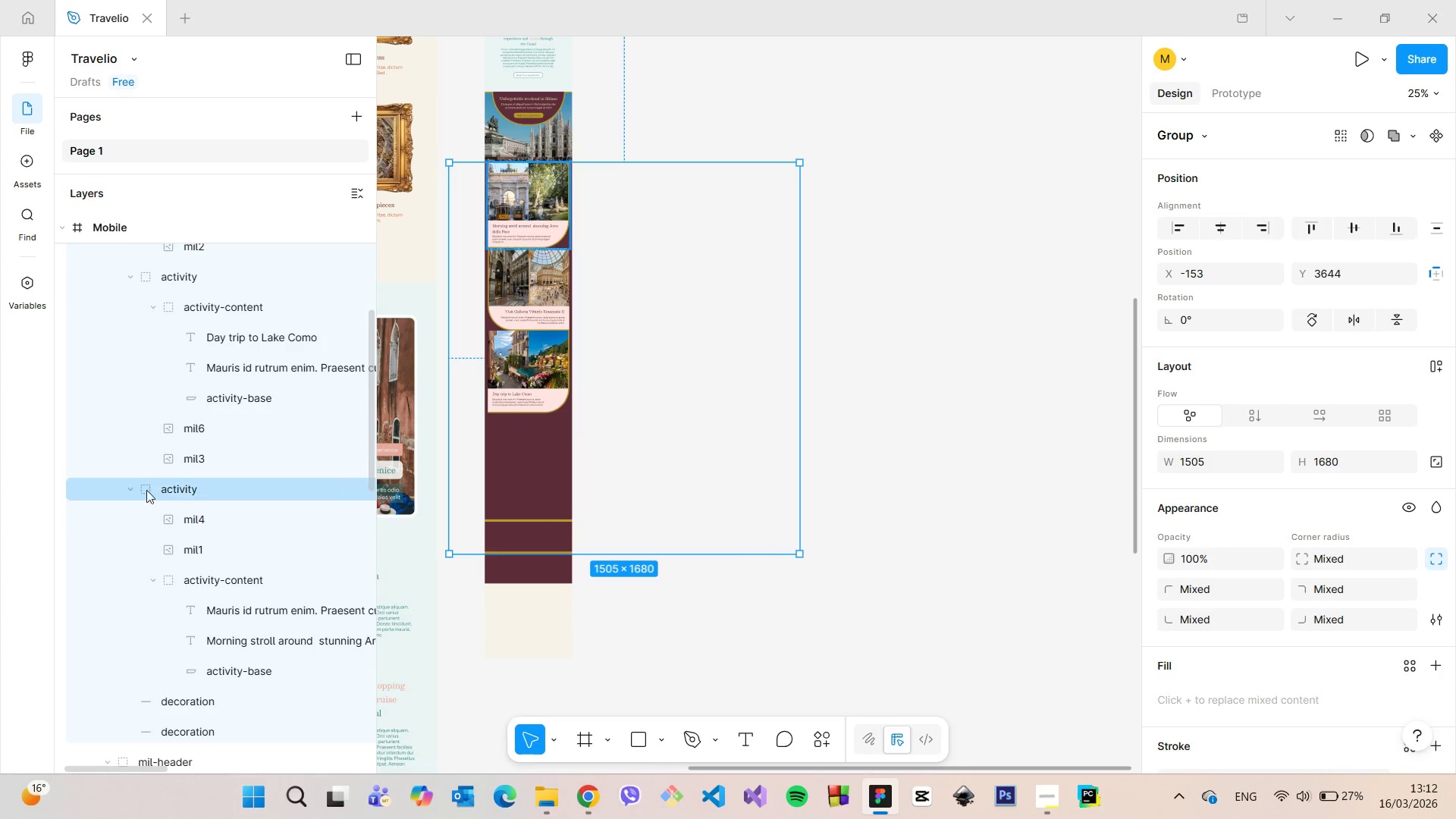 
left_click([131, 485])
 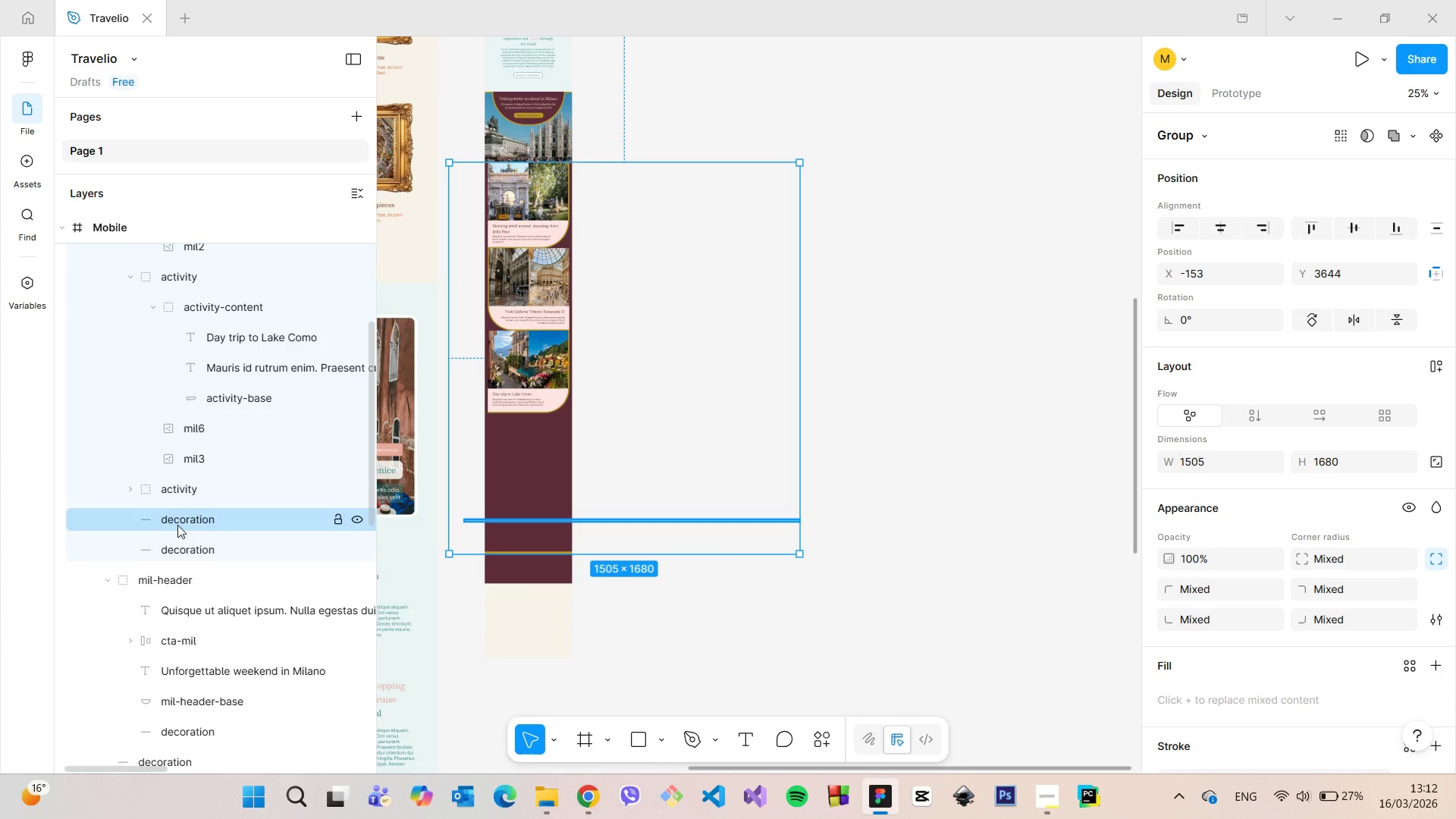 
left_click([177, 525])
 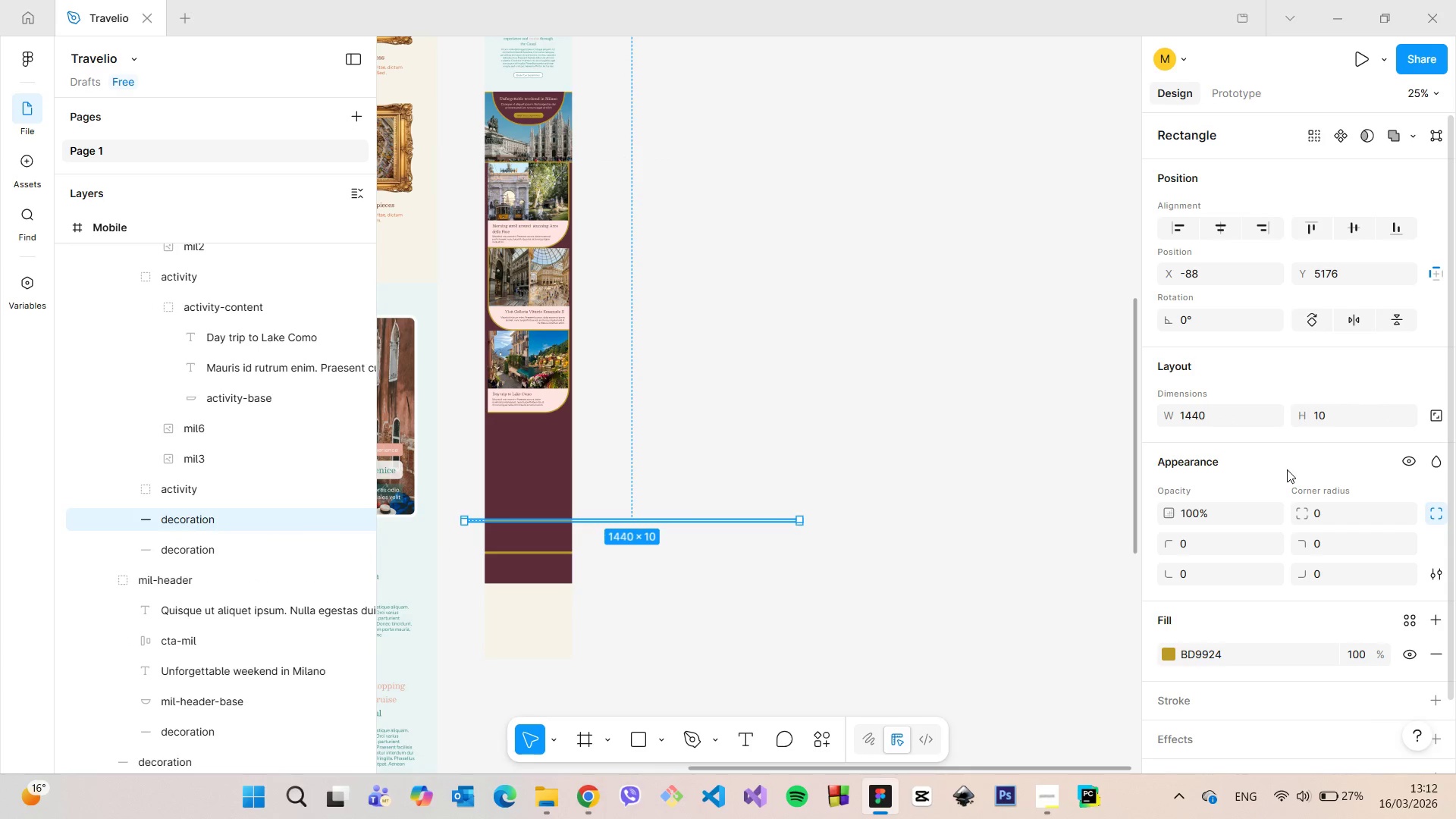 
left_click([1220, 412])
 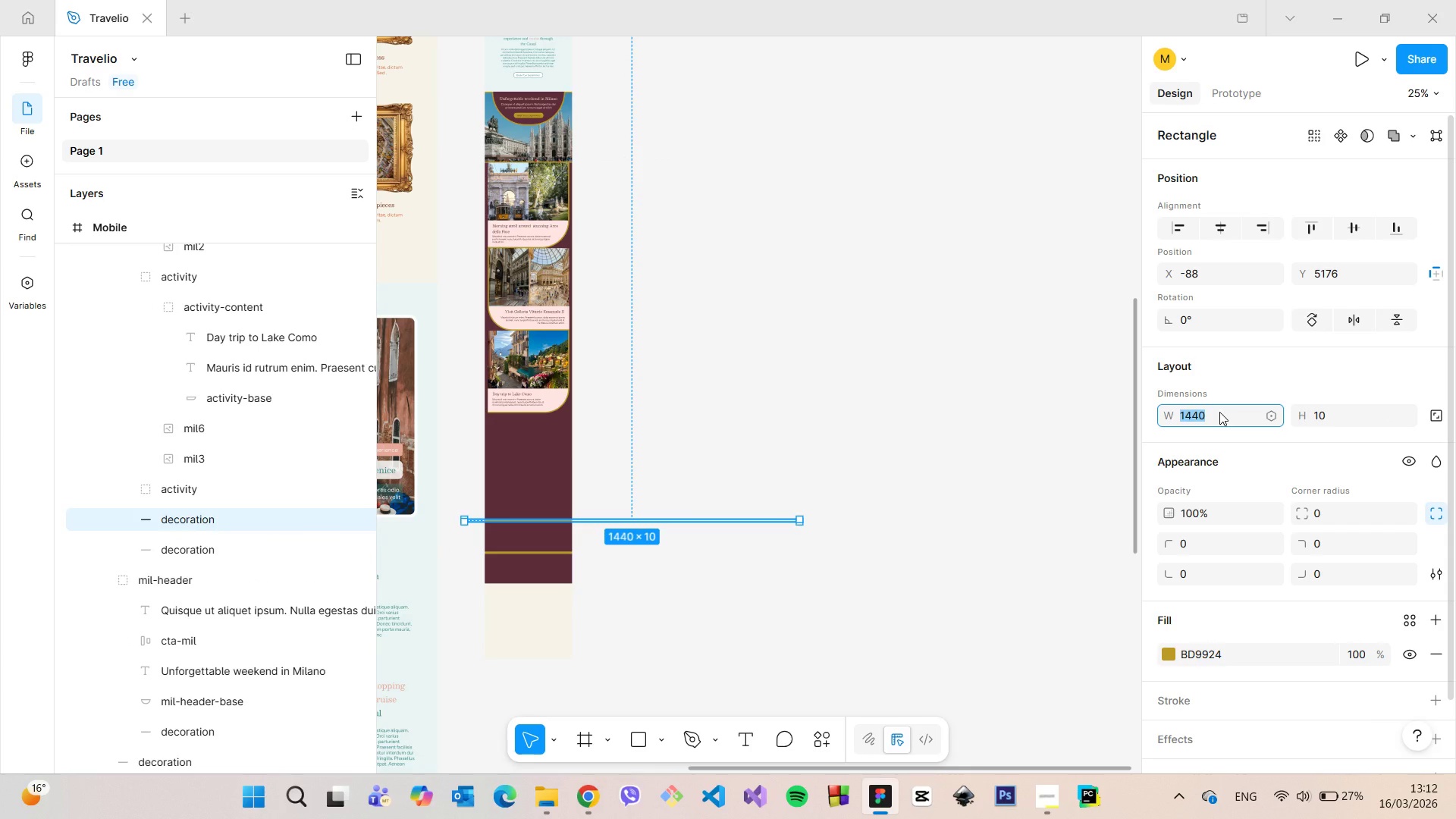 
scroll: coordinate [570, 456], scroll_direction: down, amount: 18.0
 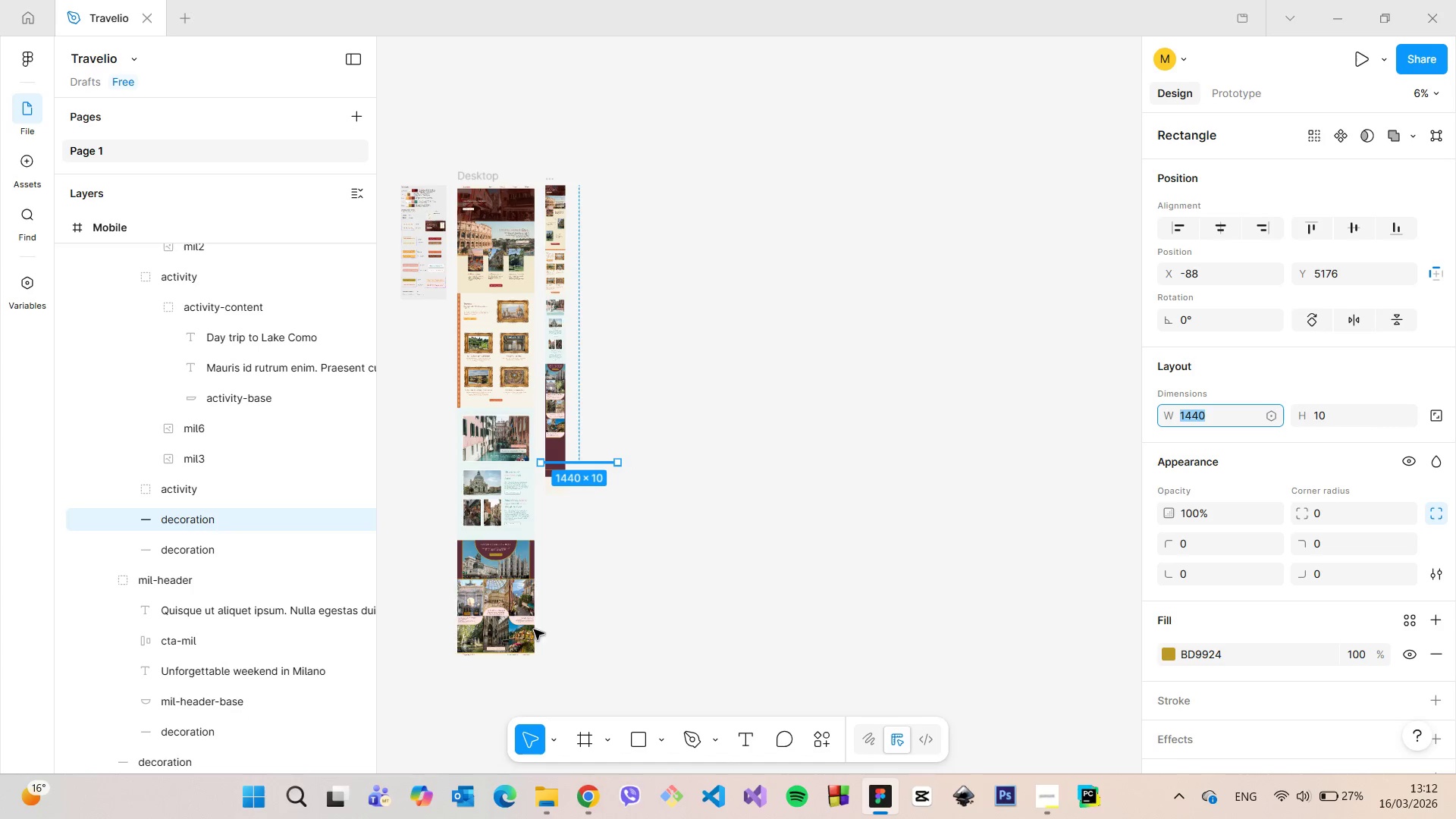 
scroll: coordinate [531, 661], scroll_direction: up, amount: 10.0
 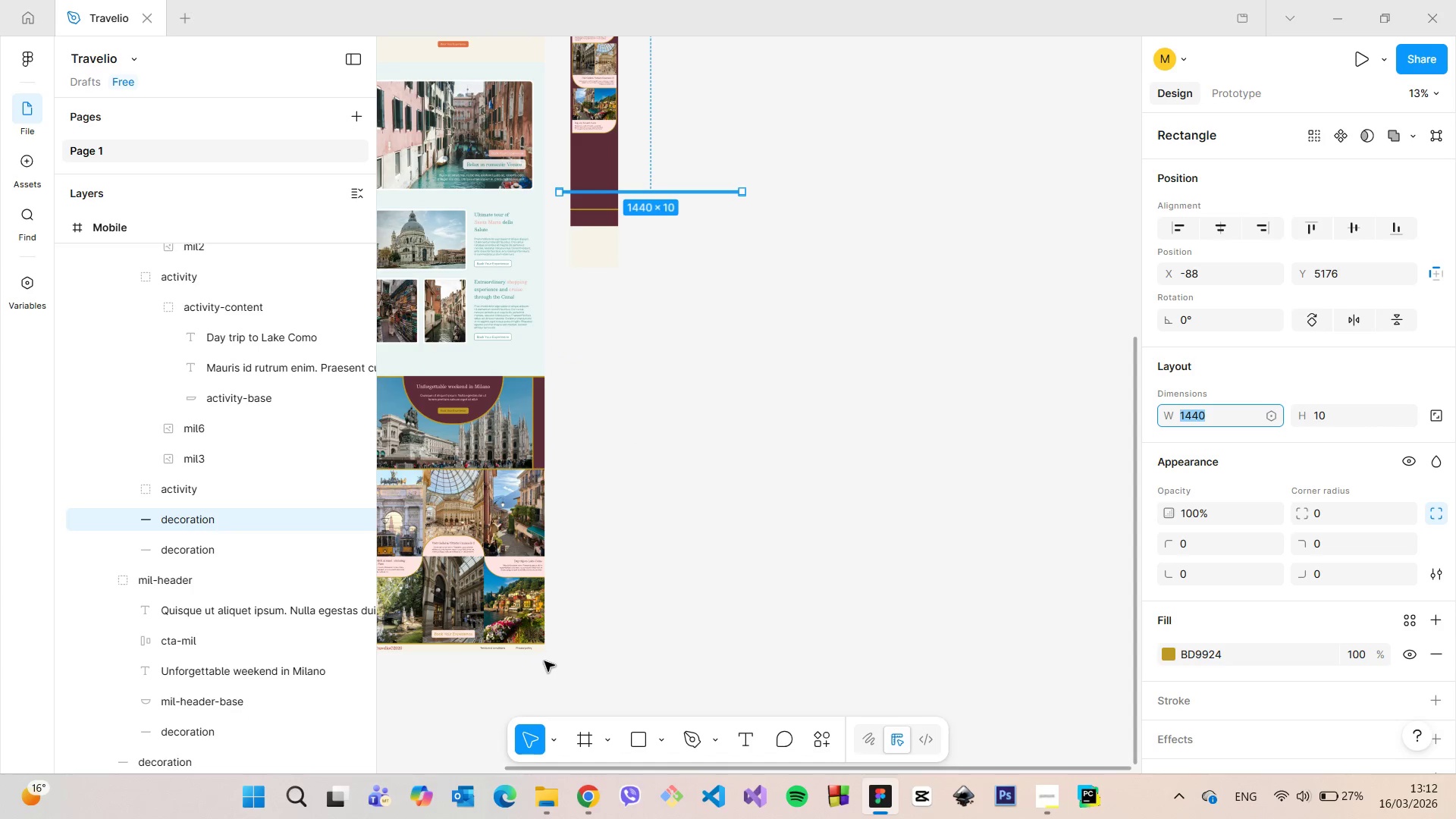 
scroll: coordinate [544, 661], scroll_direction: down, amount: 2.0
 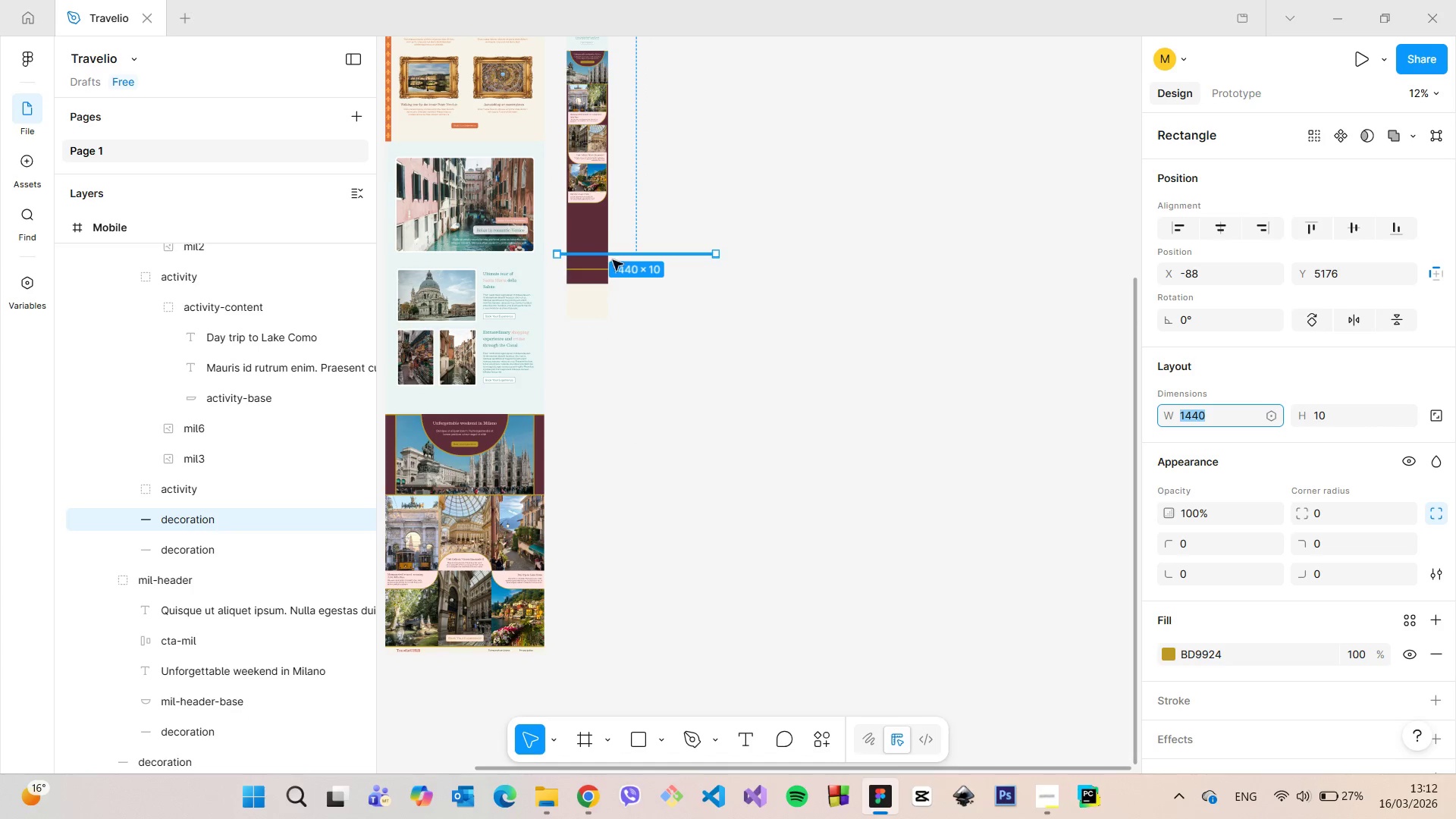 
scroll: coordinate [587, 199], scroll_direction: up, amount: 9.0
 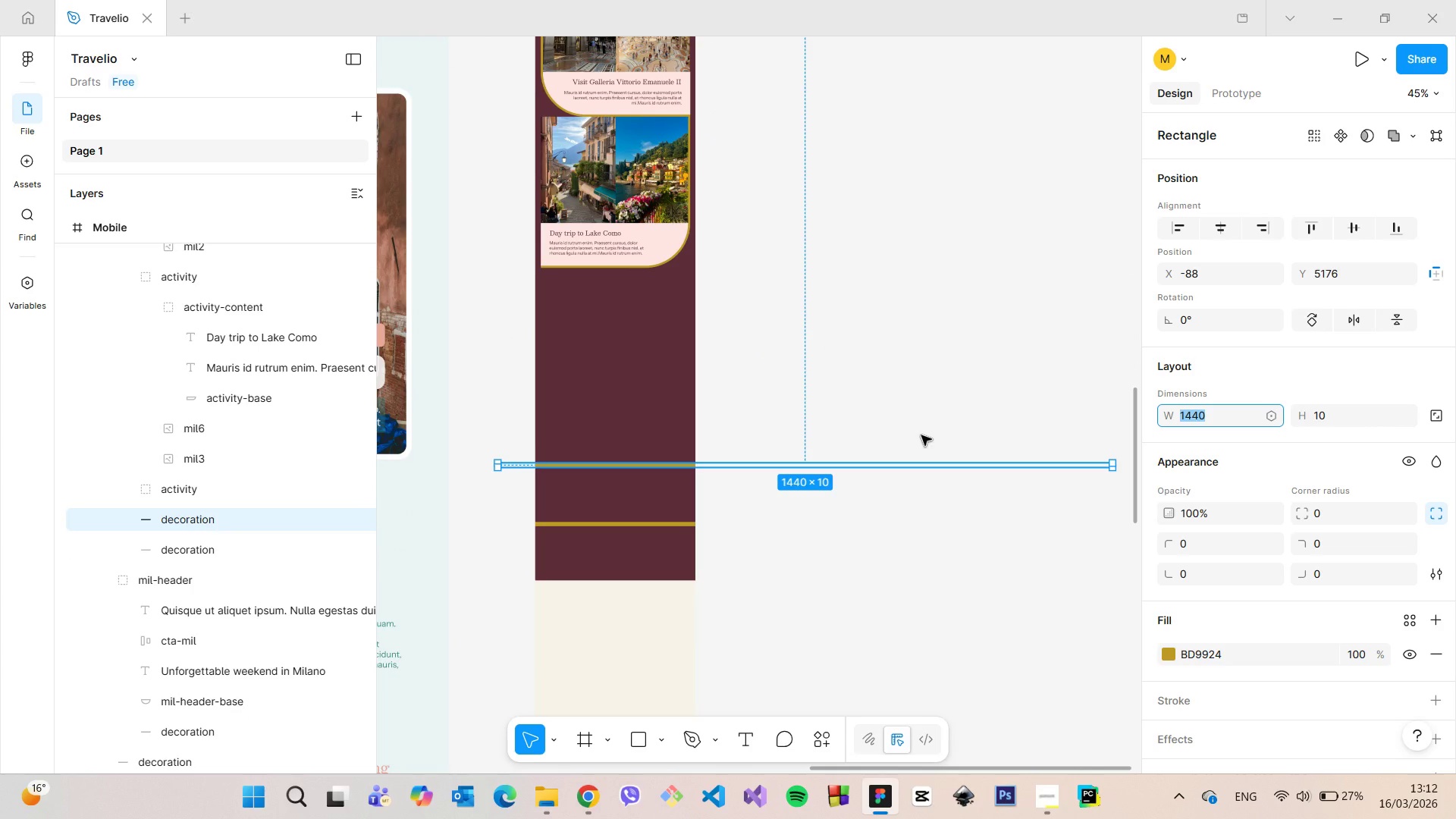 
key(Backspace)
 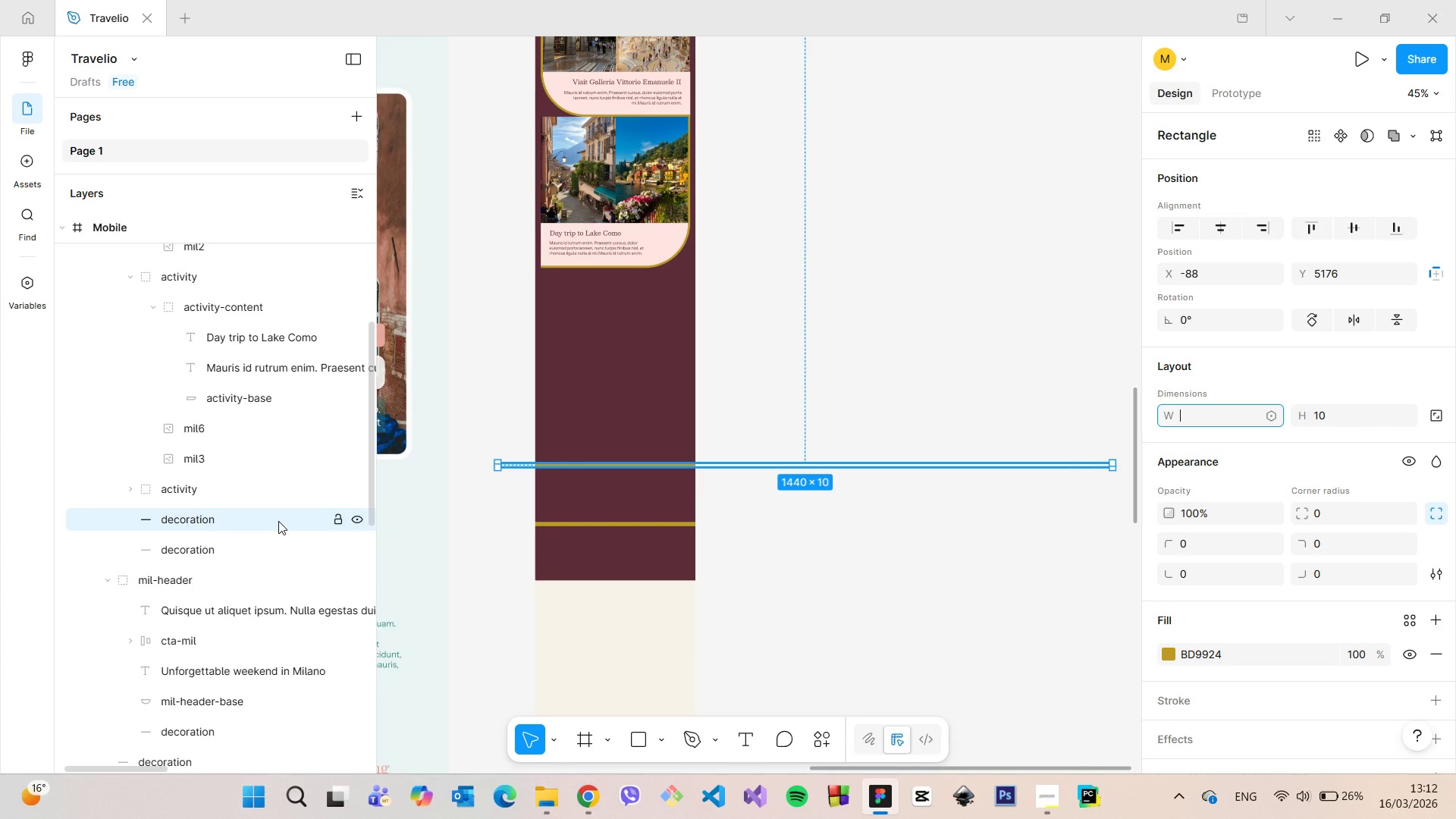 
key(Backspace)
 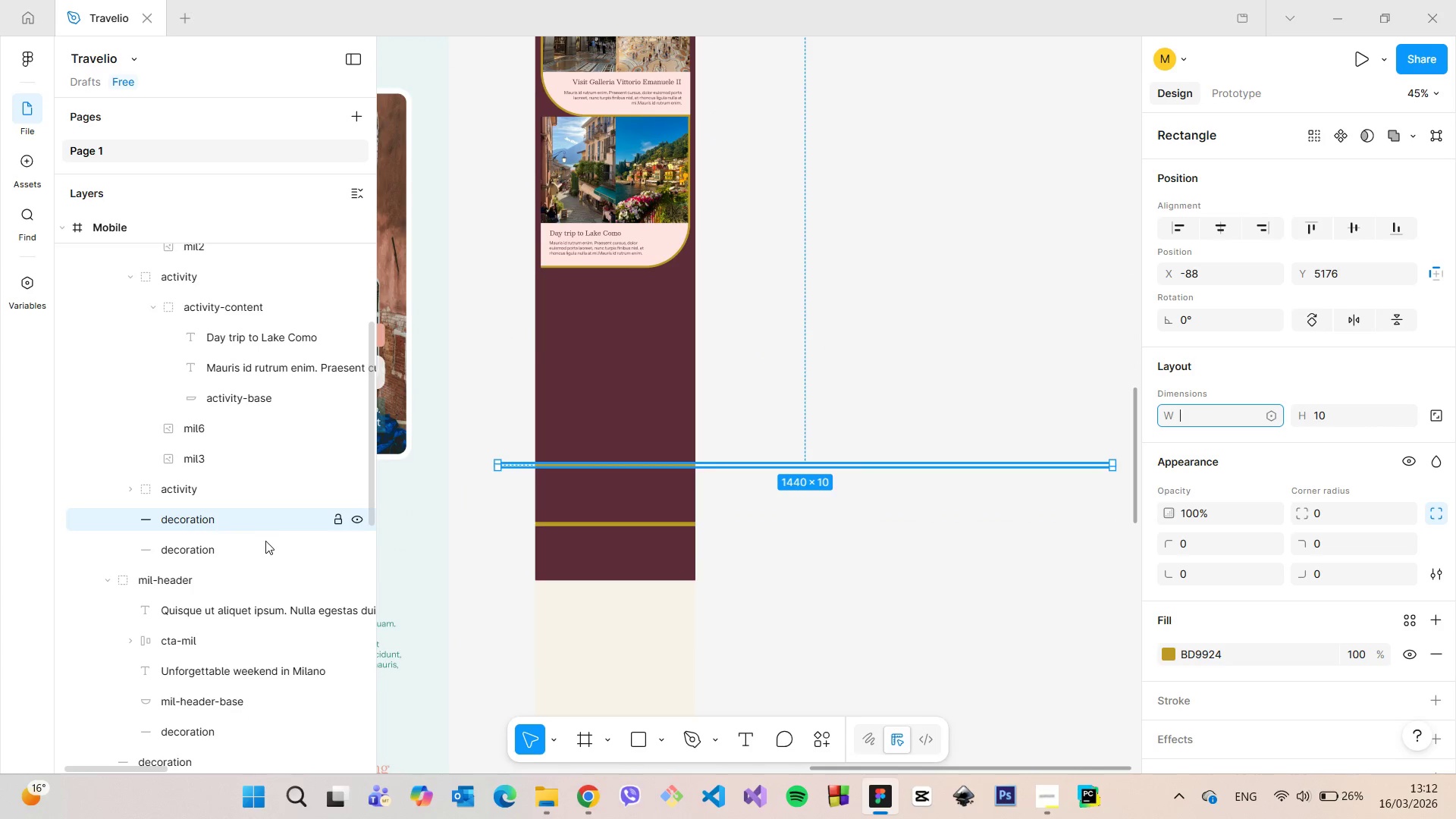 
left_click([265, 541])
 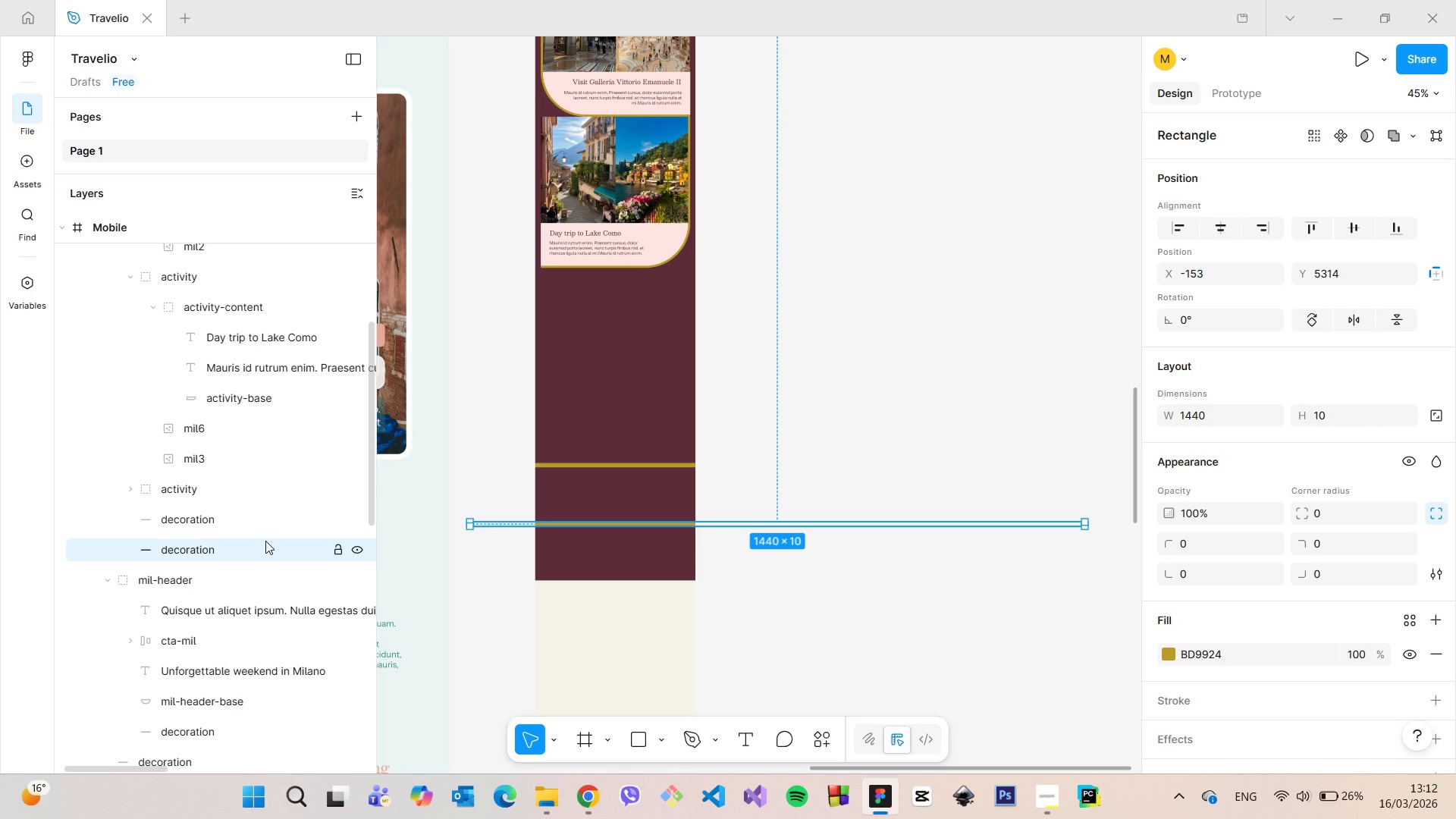 
key(Backspace)
 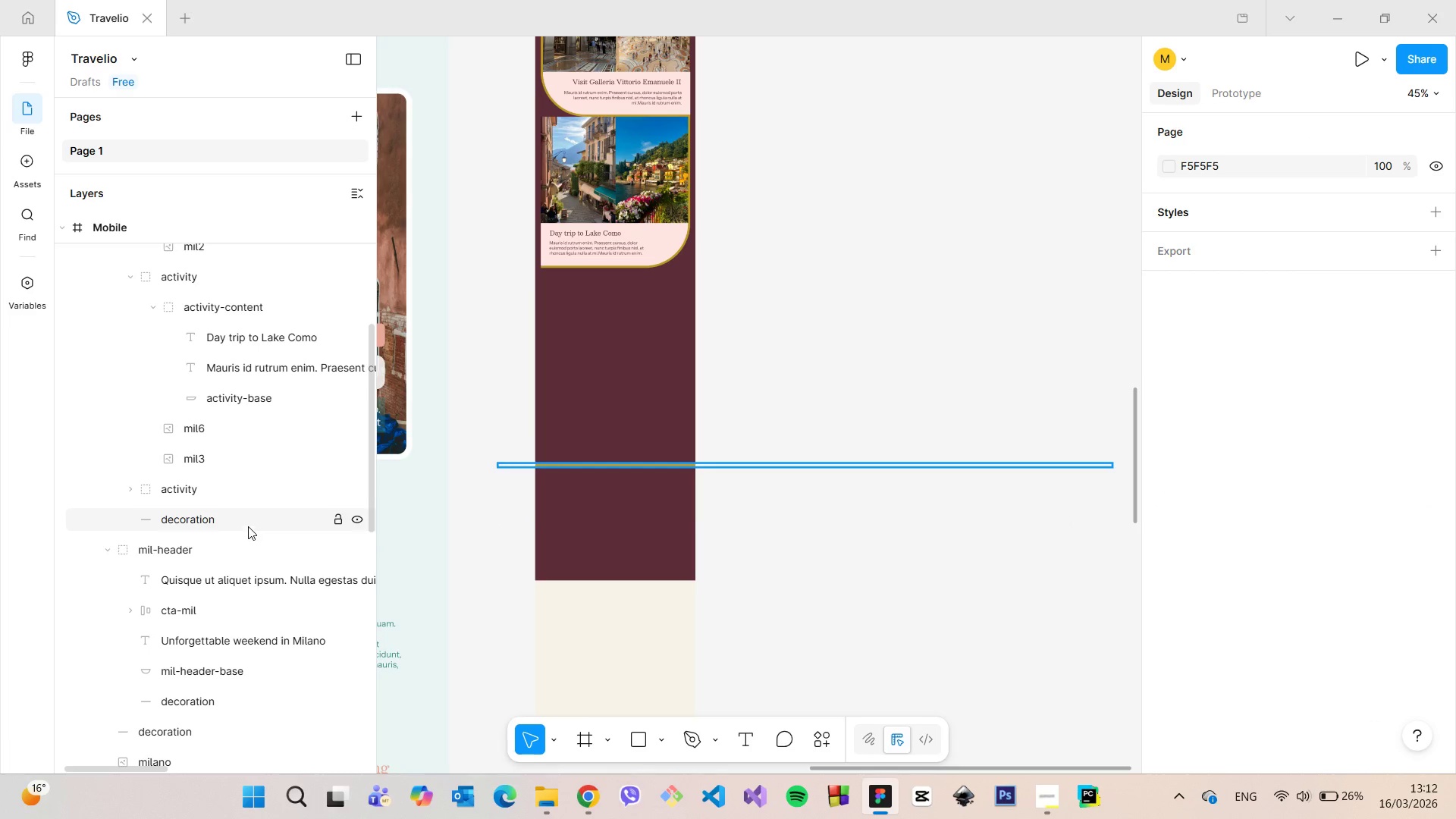 
left_click([243, 520])
 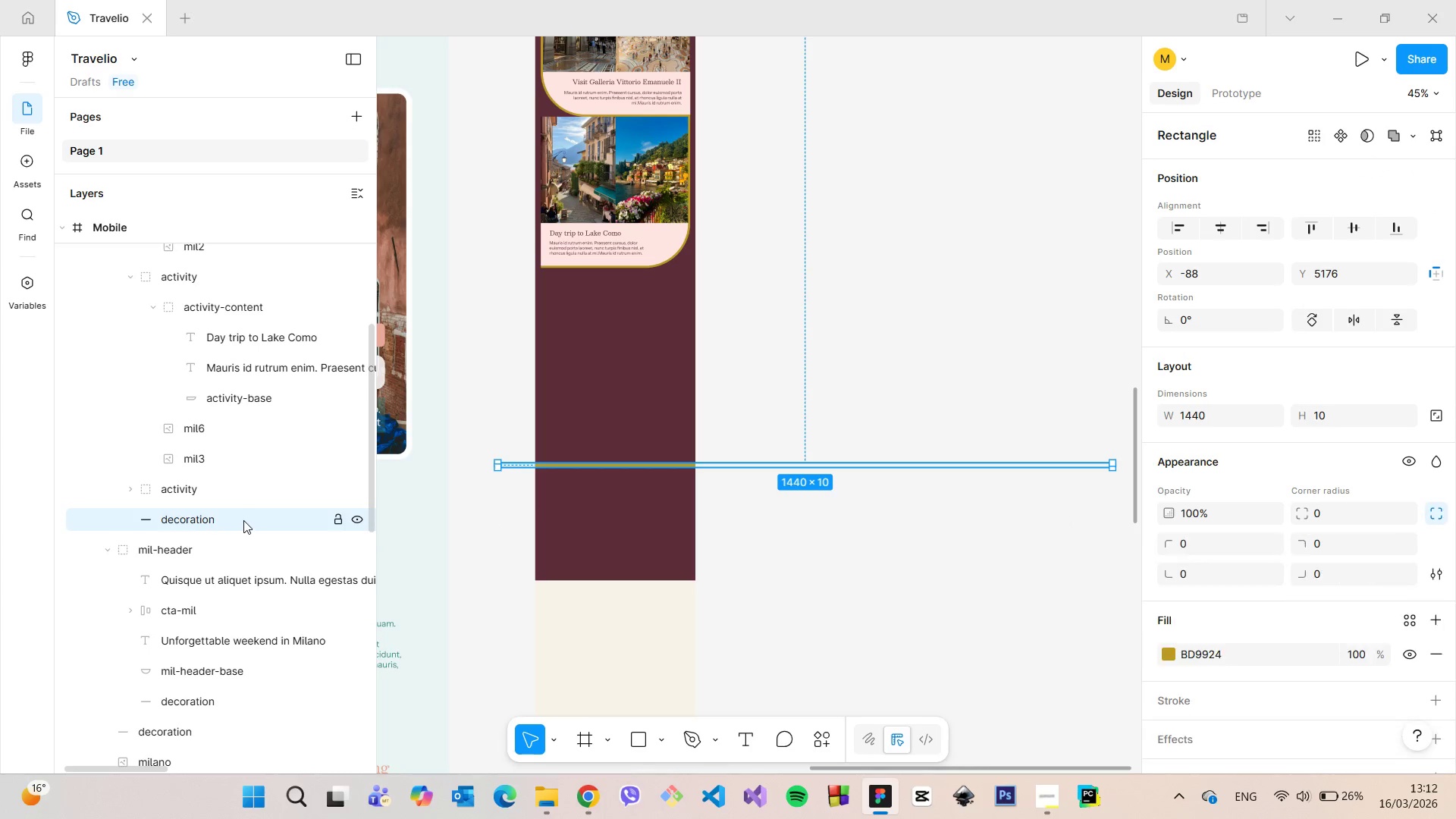 
key(Backspace)
 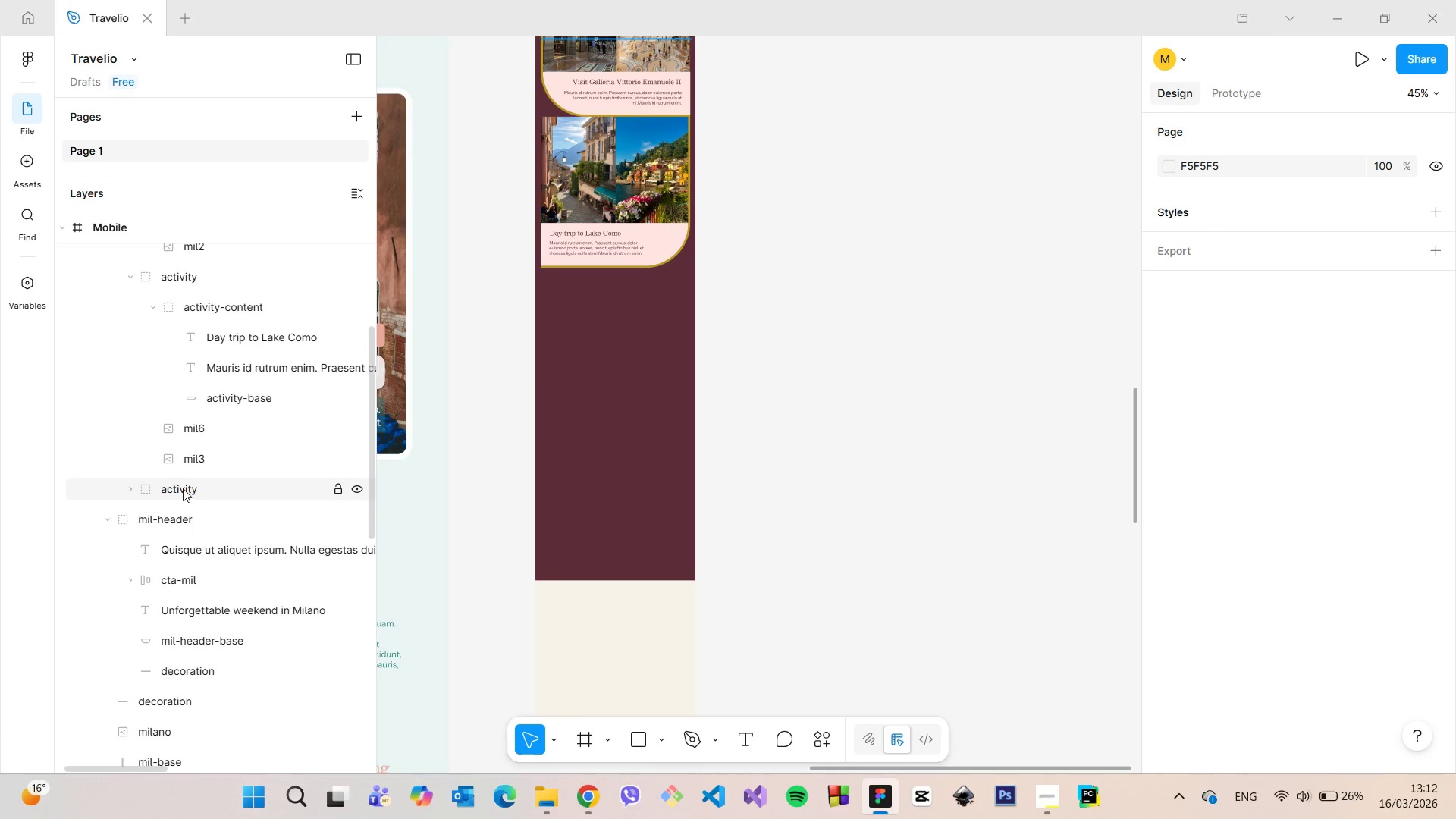 
scroll: coordinate [183, 485], scroll_direction: up, amount: 3.0
 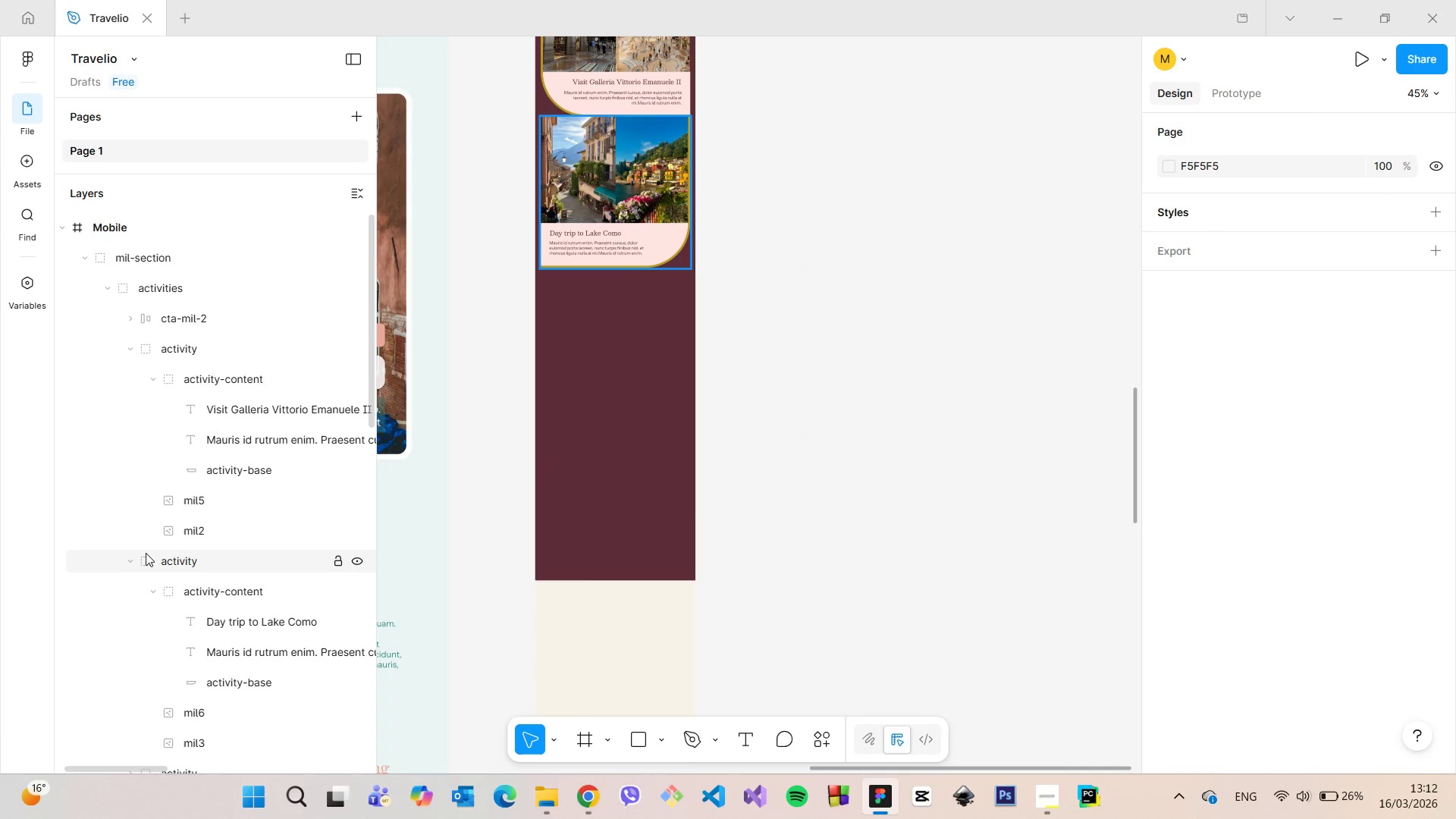 
left_click([132, 556])
 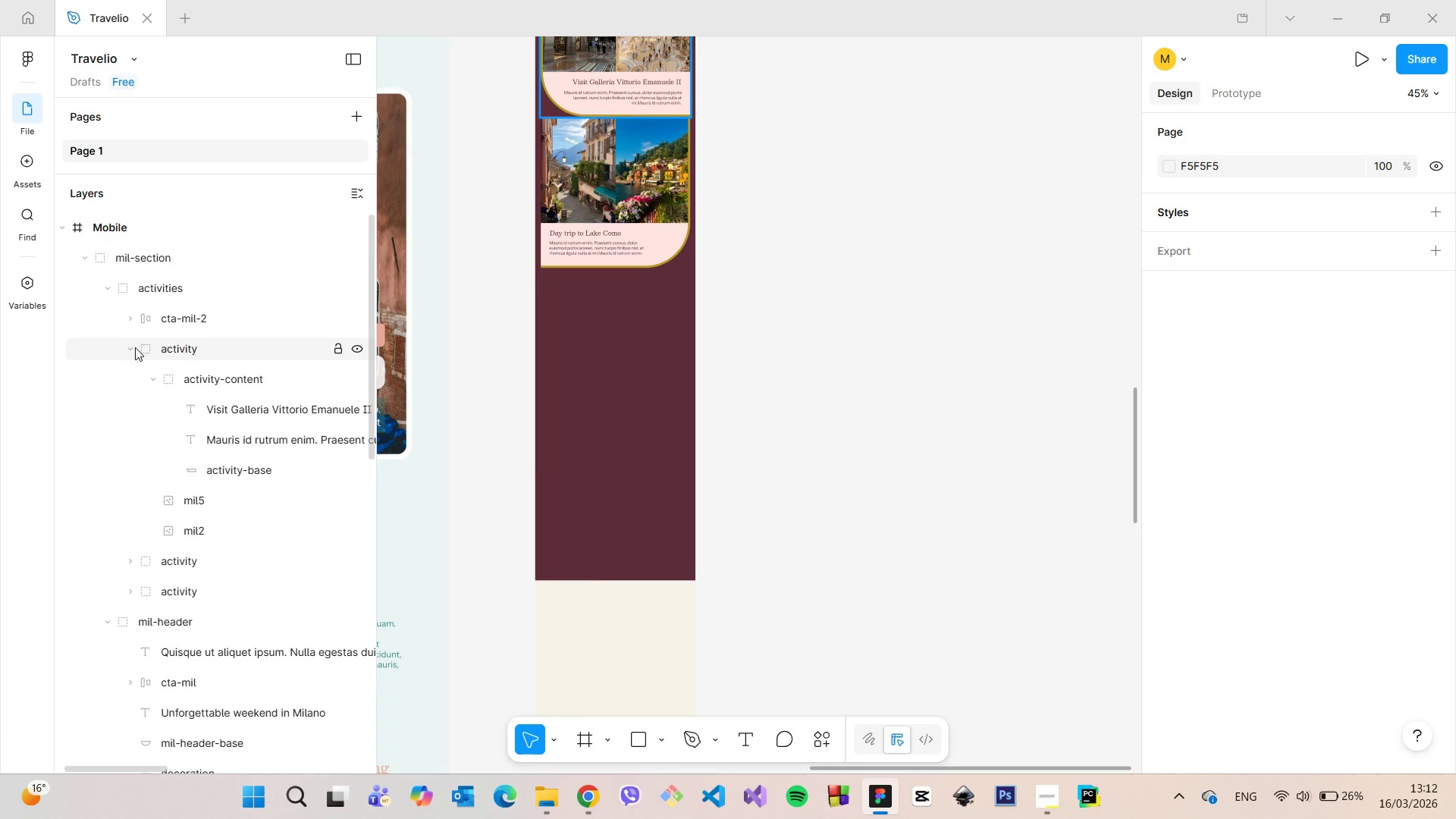 
left_click([132, 347])
 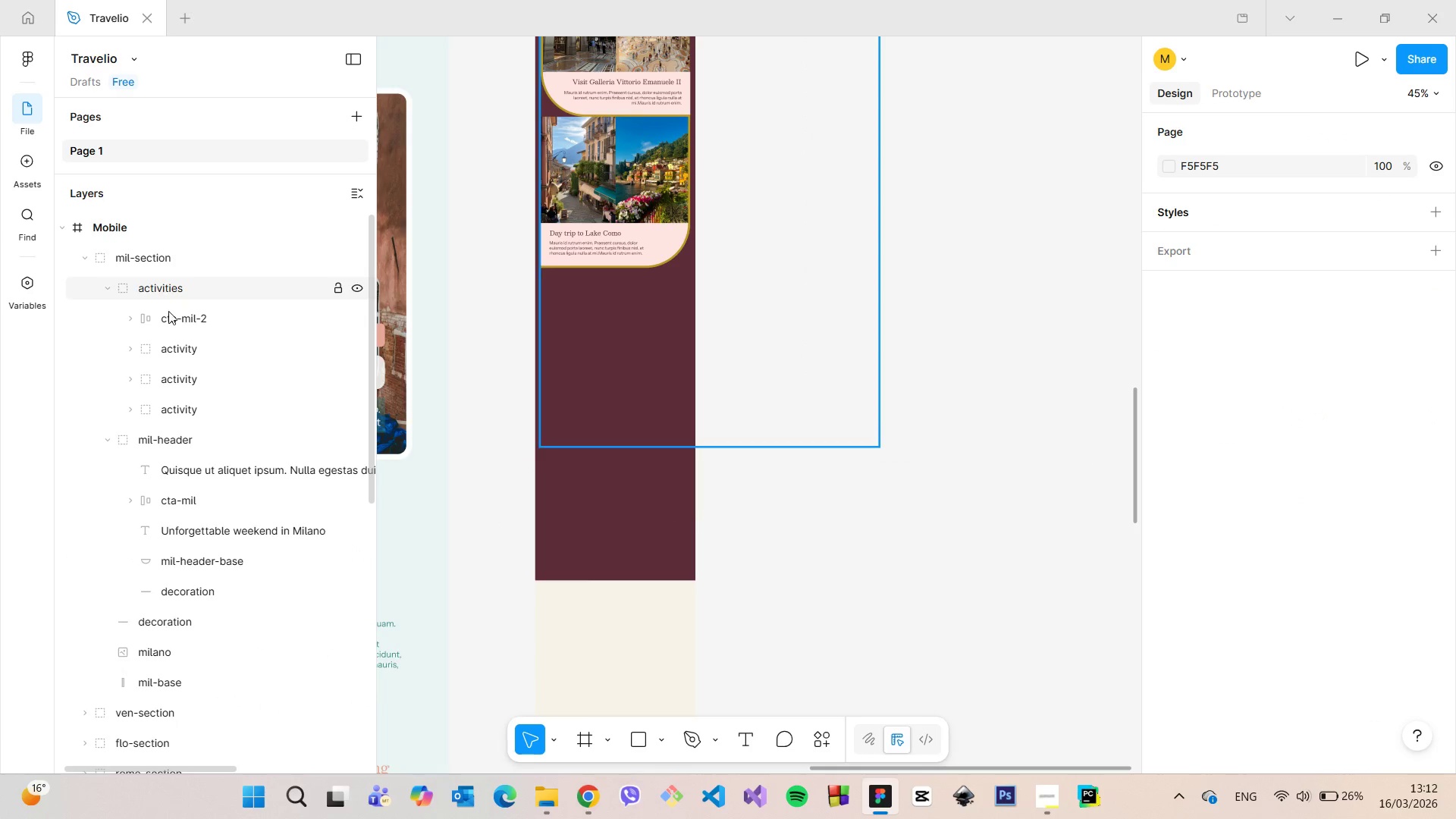 
left_click([168, 311])
 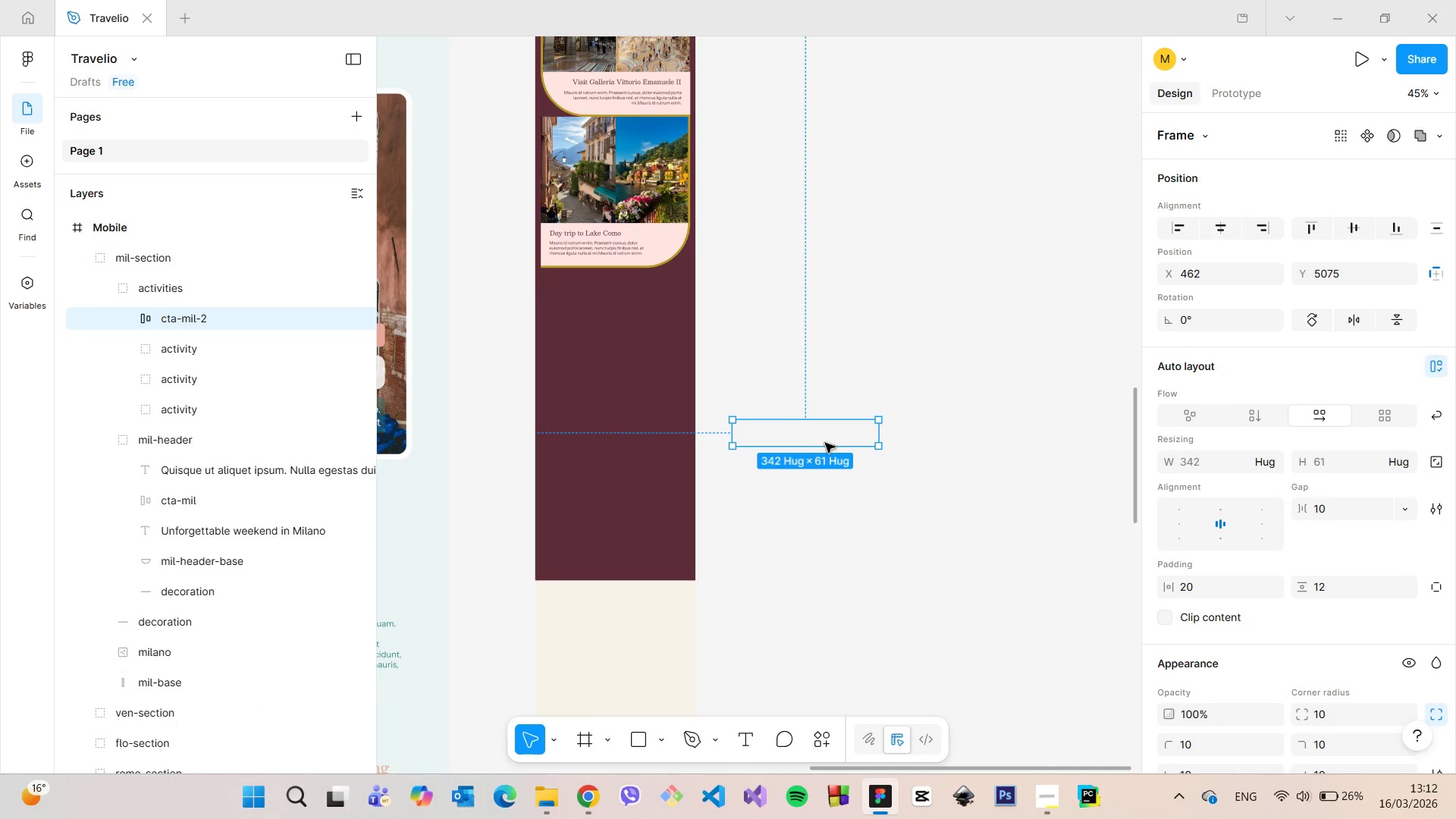 
left_click_drag(start_coordinate=[821, 443], to_coordinate=[645, 335])
 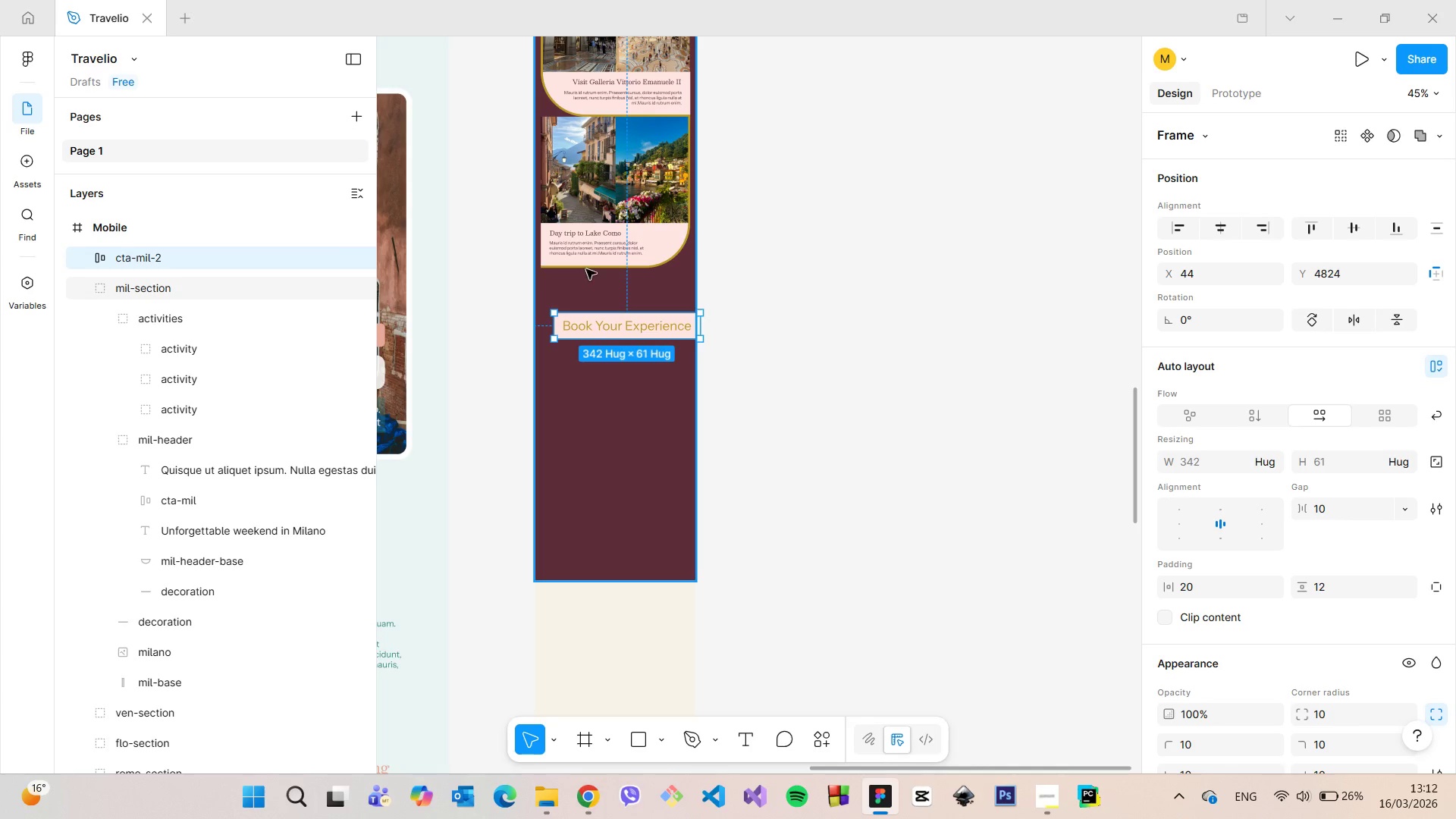 
scroll: coordinate [583, 262], scroll_direction: up, amount: 3.0
 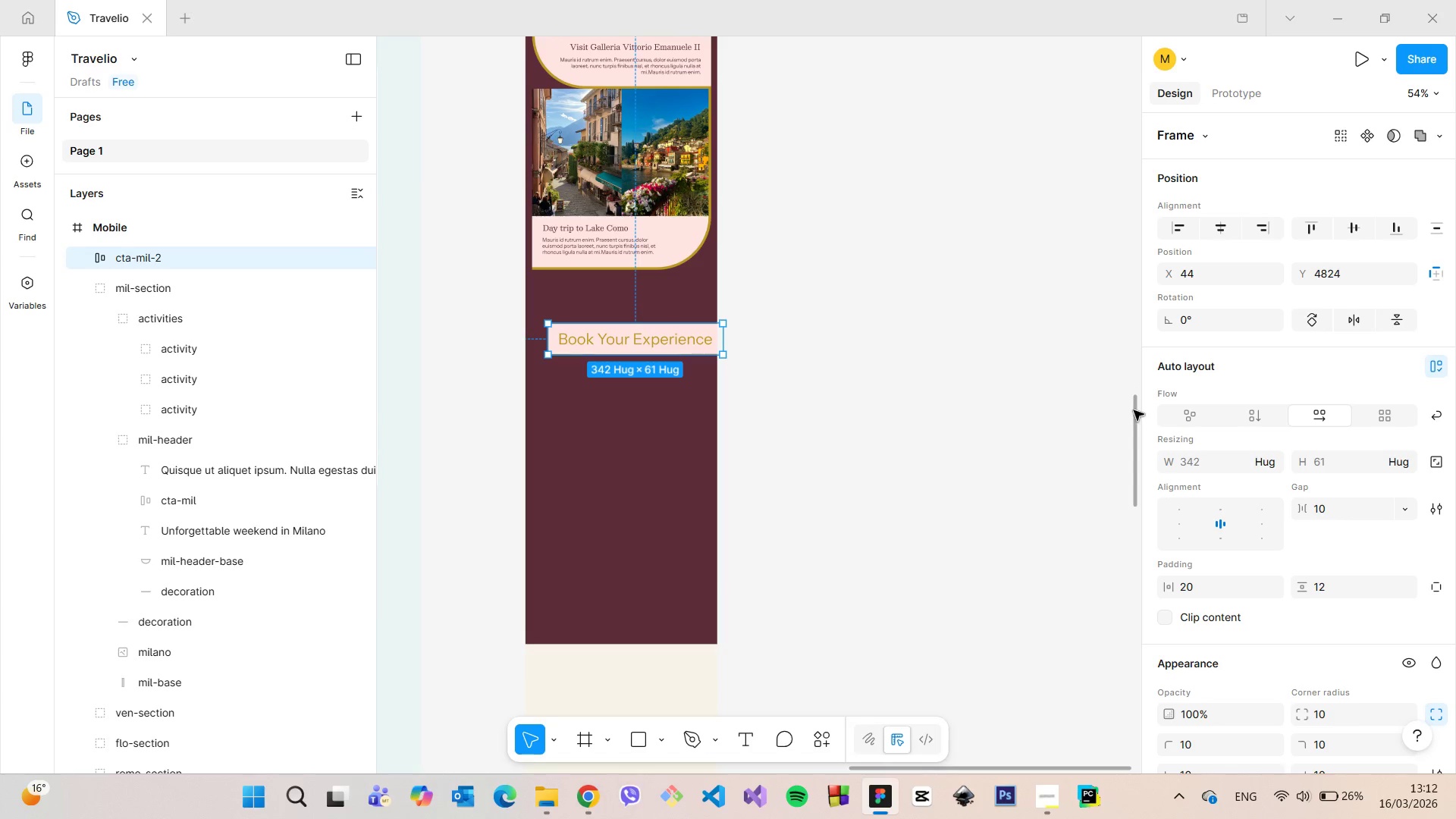 
left_click_drag(start_coordinate=[1133, 409], to_coordinate=[1138, 353])
 